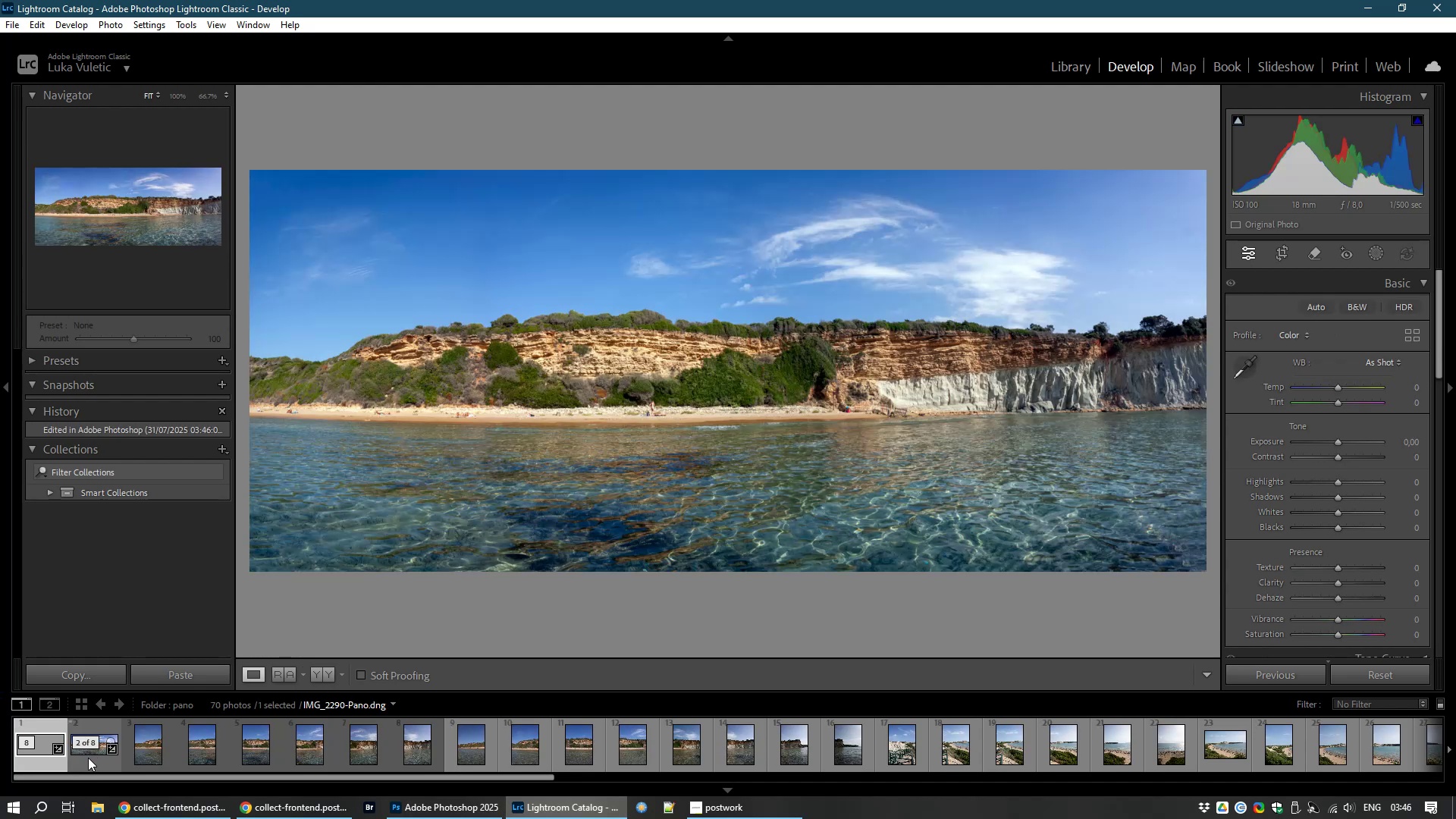 
left_click([88, 758])
 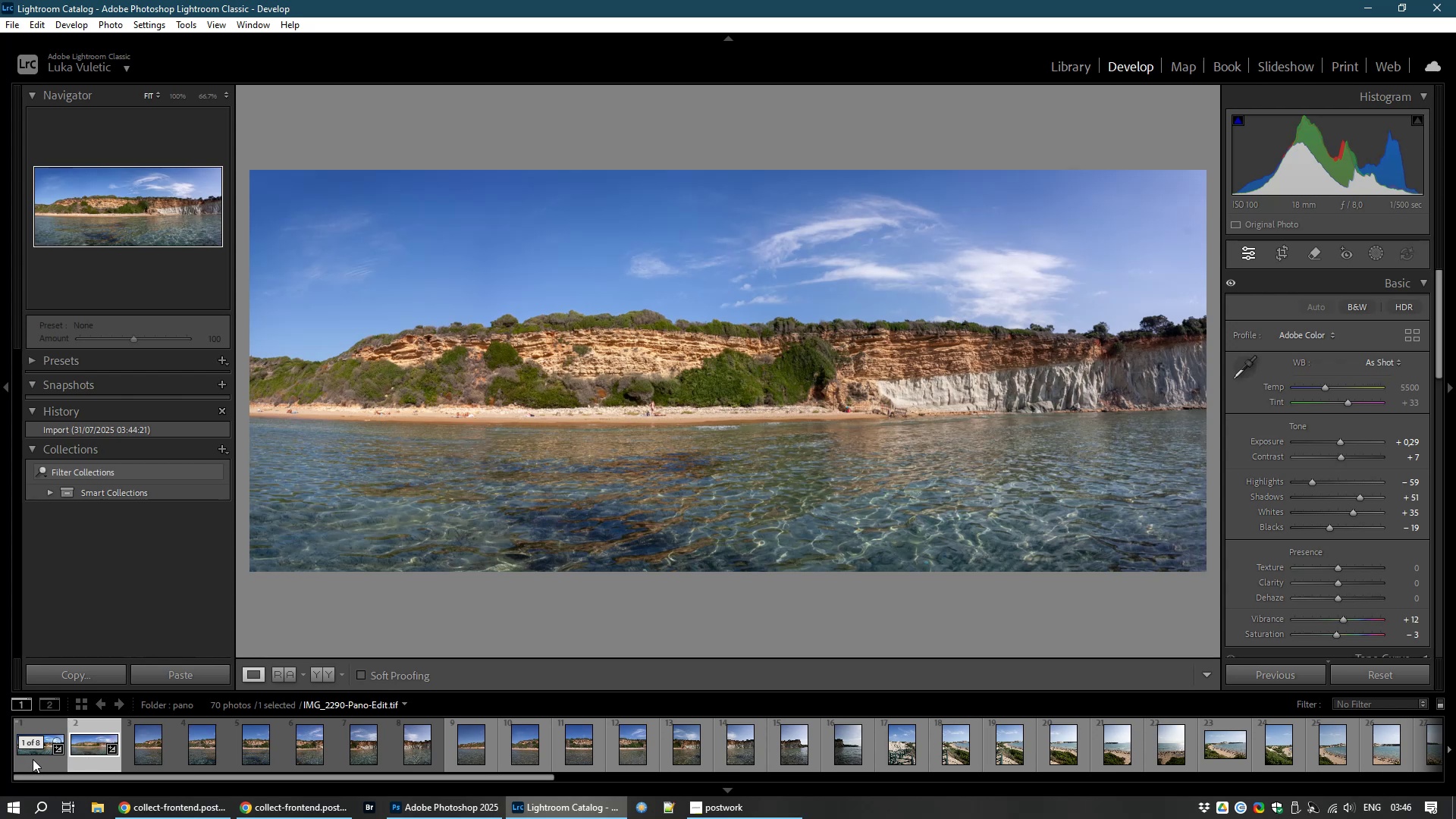 
left_click([31, 764])
 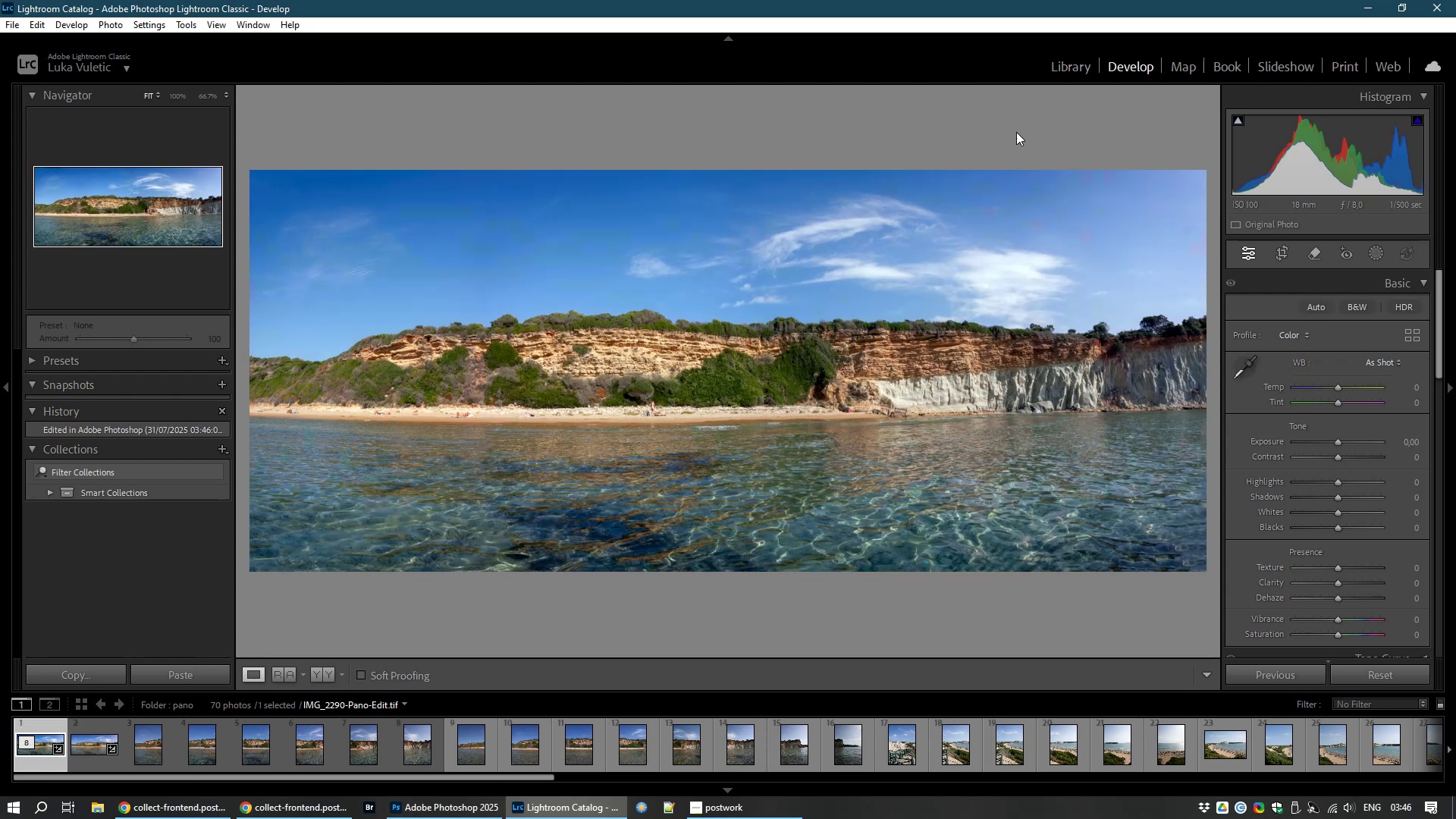 
left_click([1062, 61])
 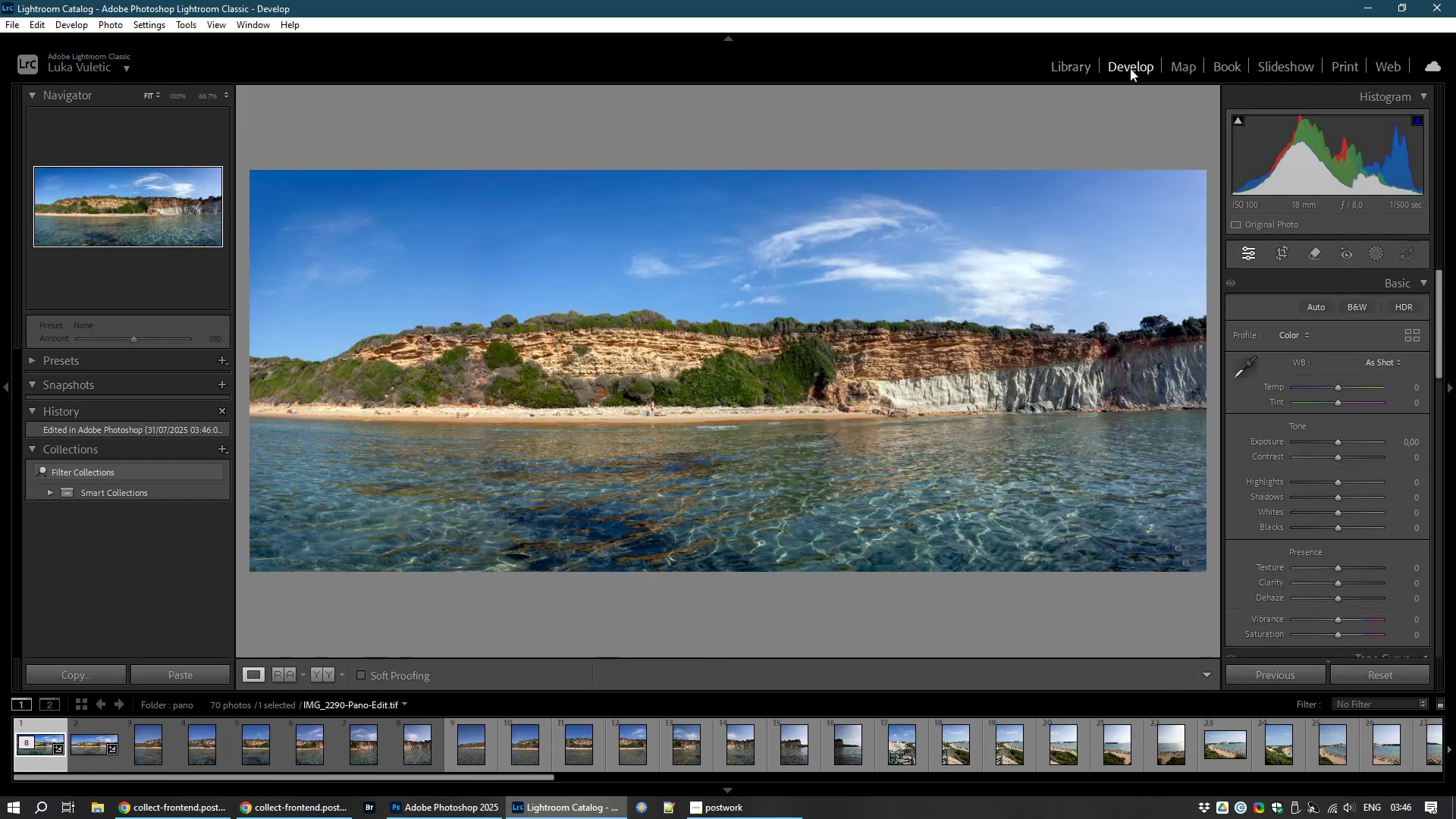 
wait(7.12)
 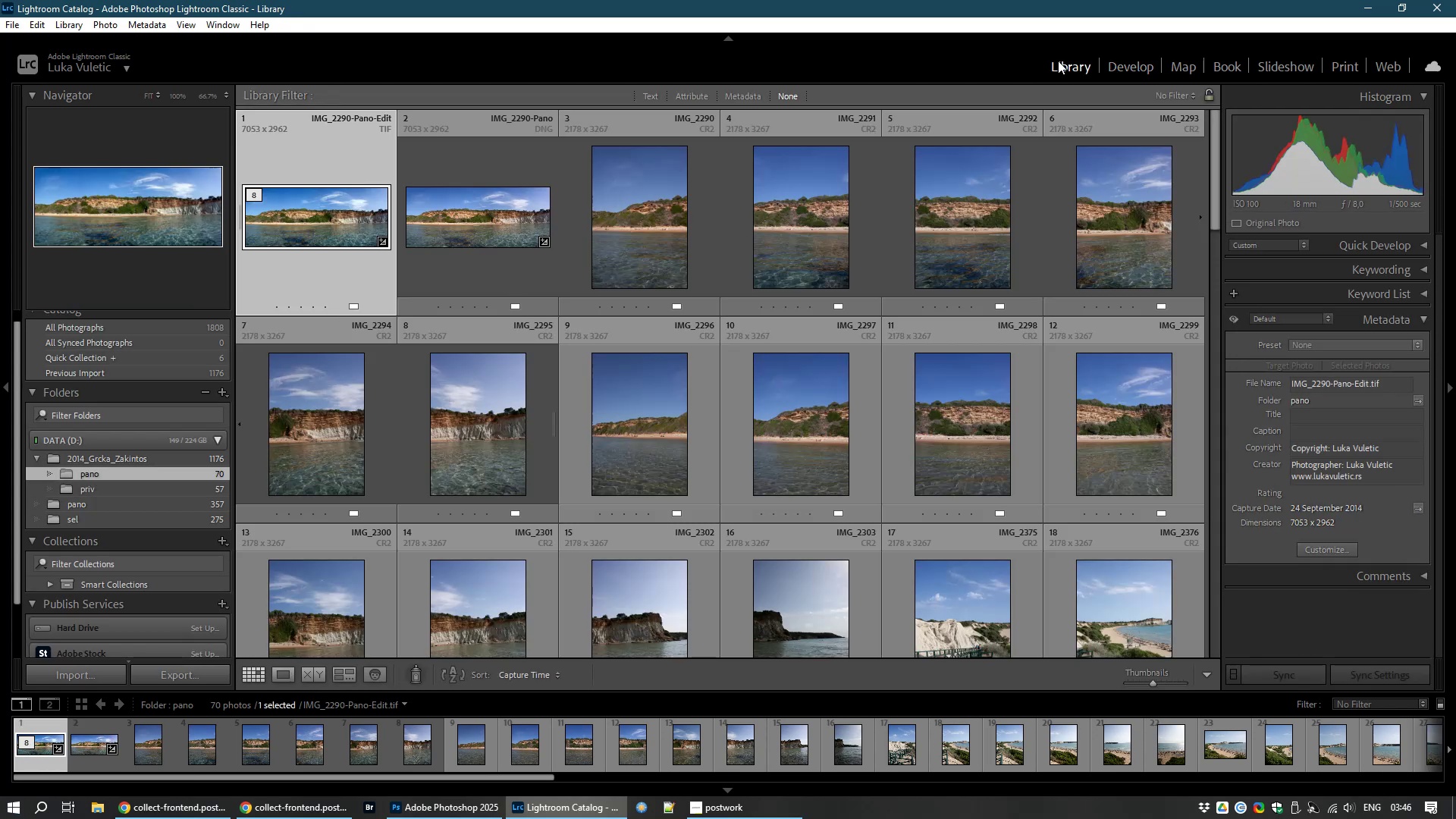 
right_click([27, 765])
 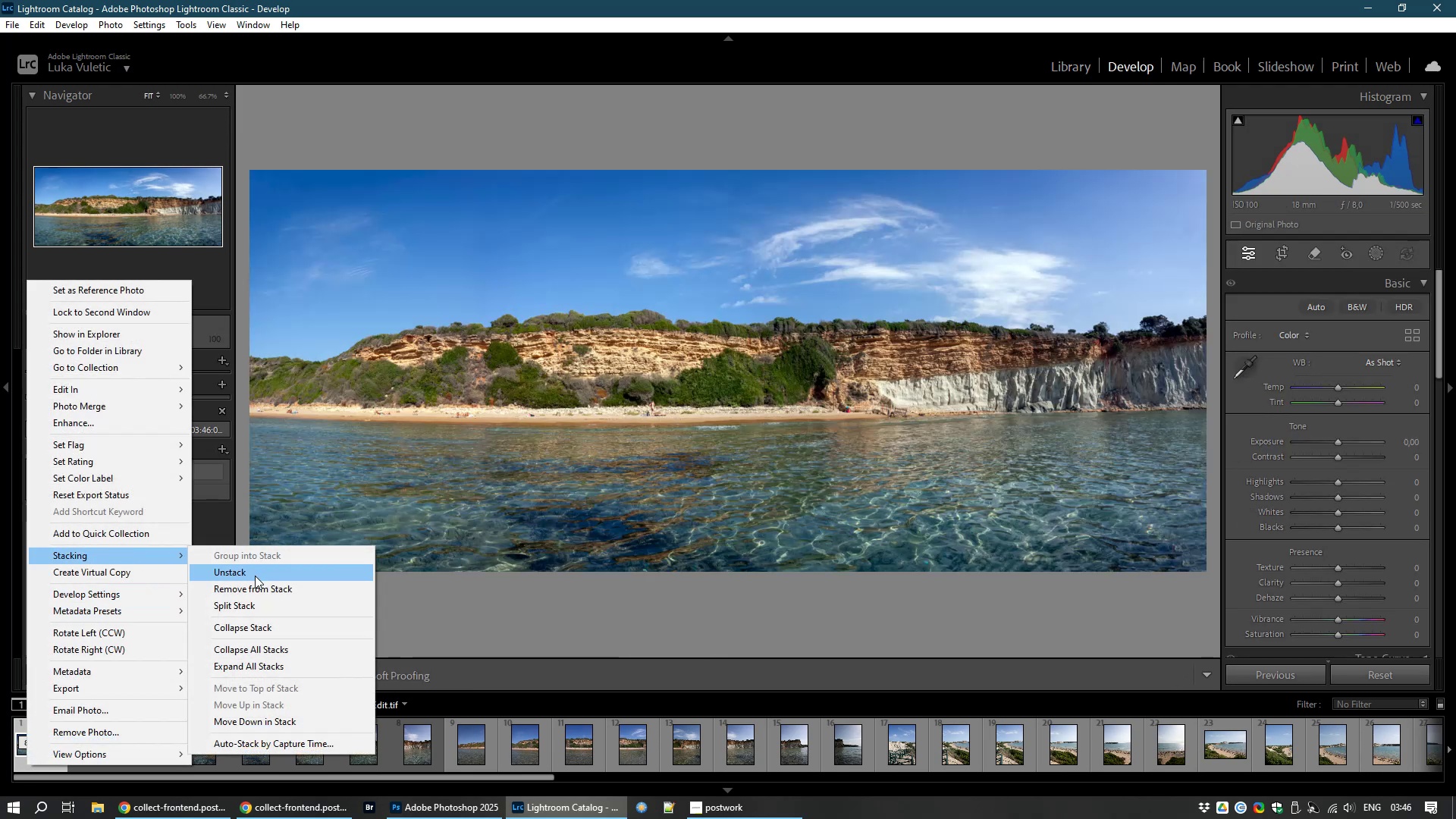 
left_click([250, 628])
 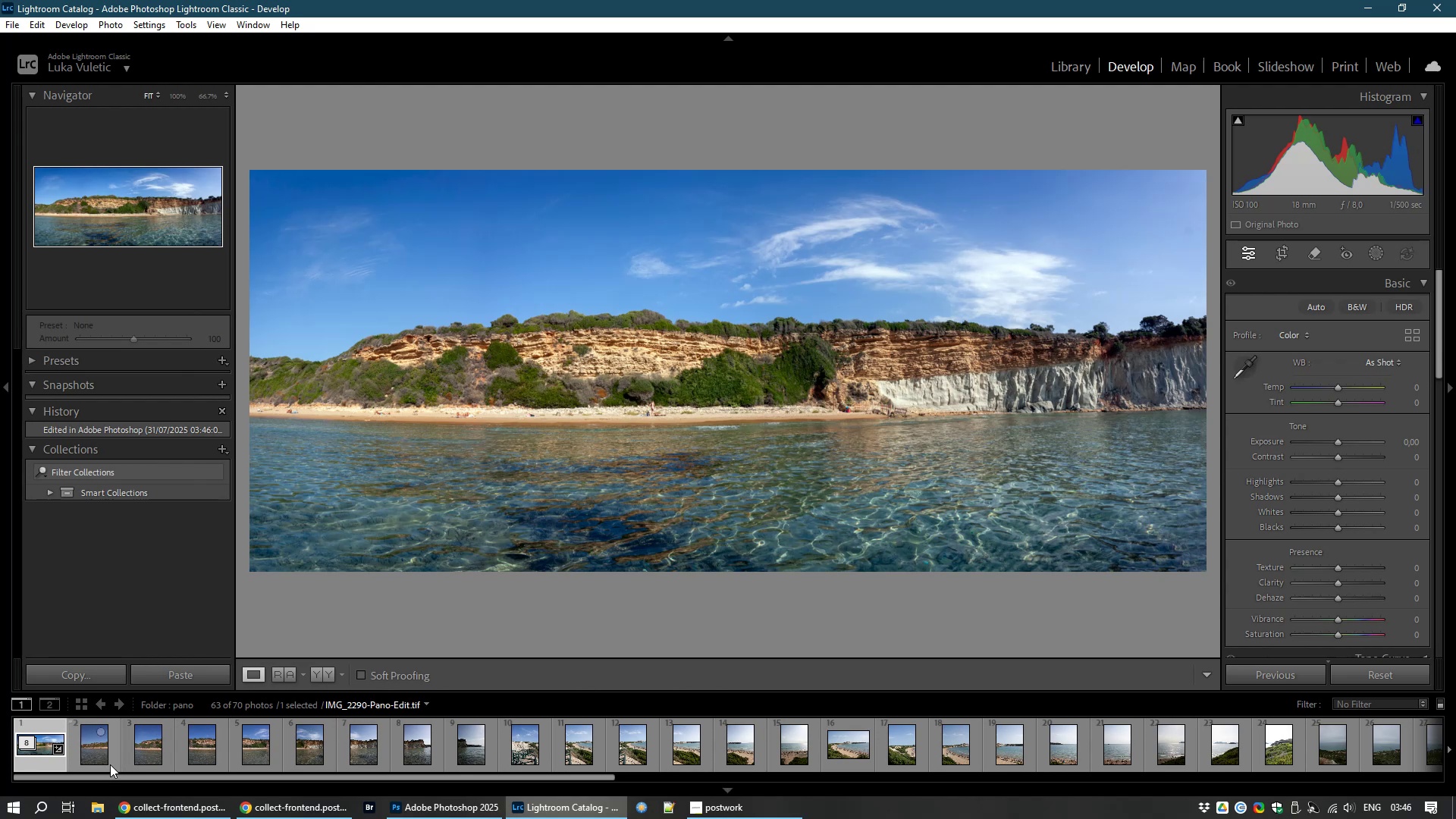 
left_click([99, 755])
 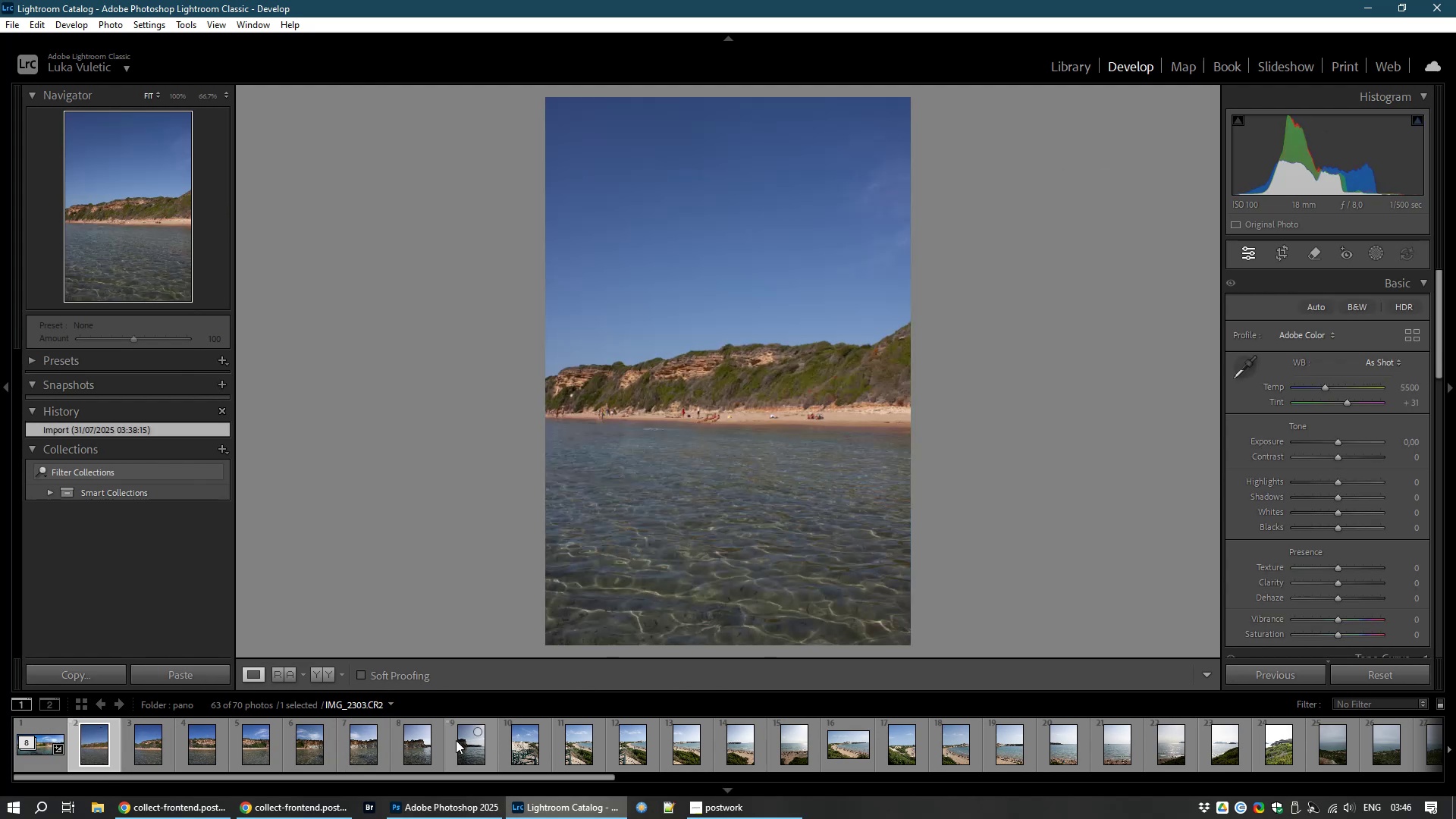 
mouse_move([460, 755])
 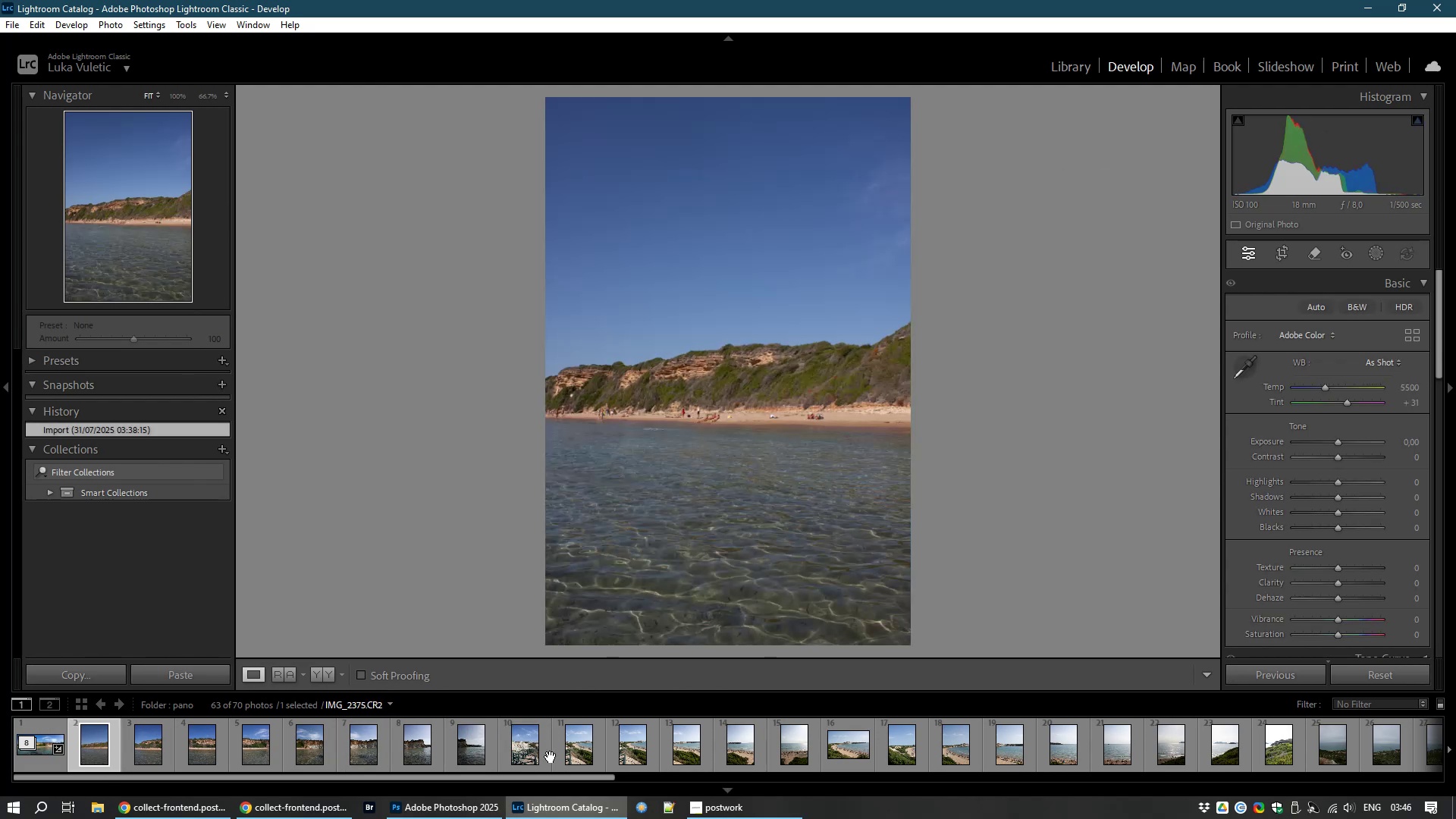 
left_click([516, 752])
 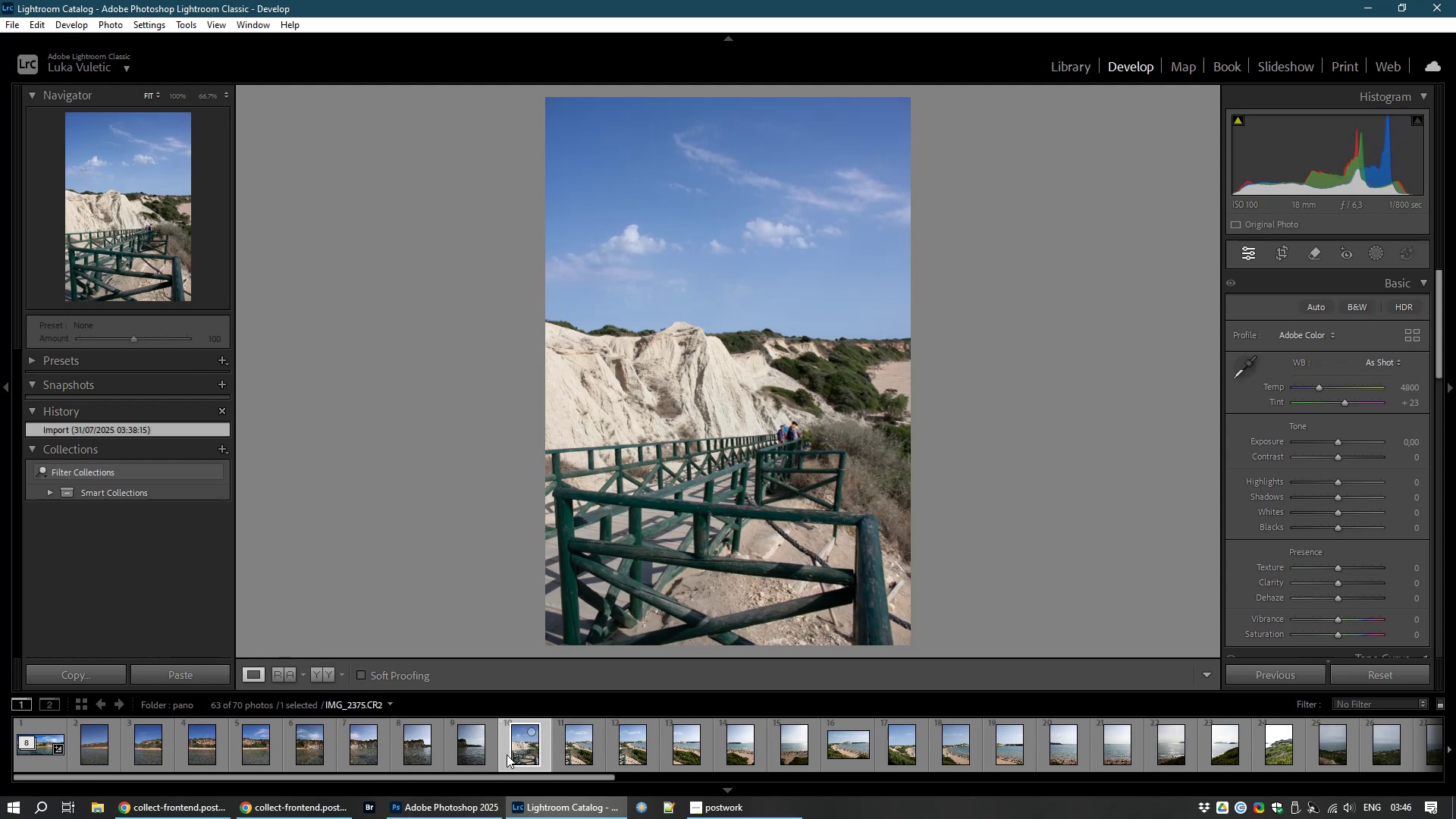 
left_click([463, 751])
 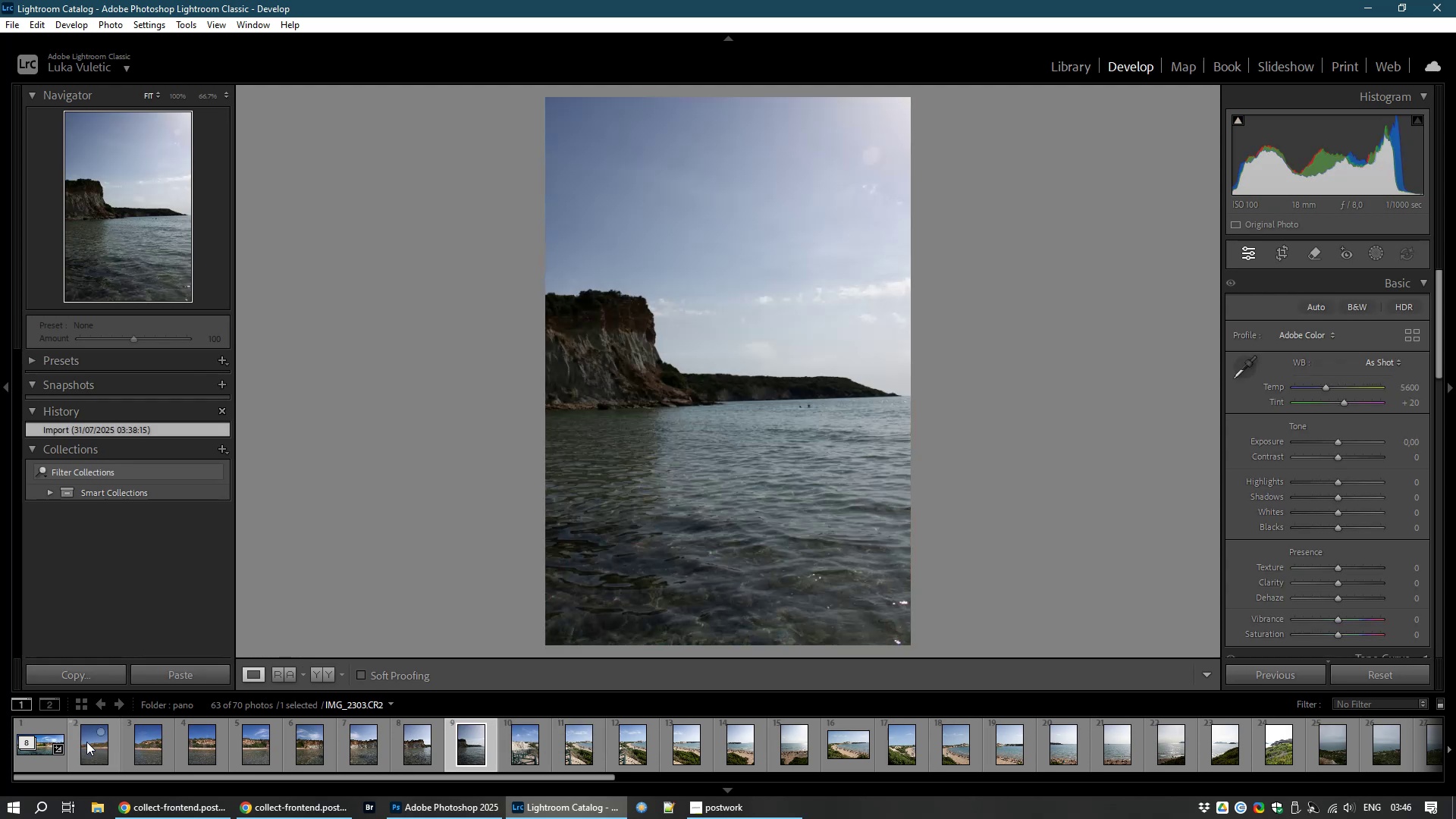 
left_click([86, 748])
 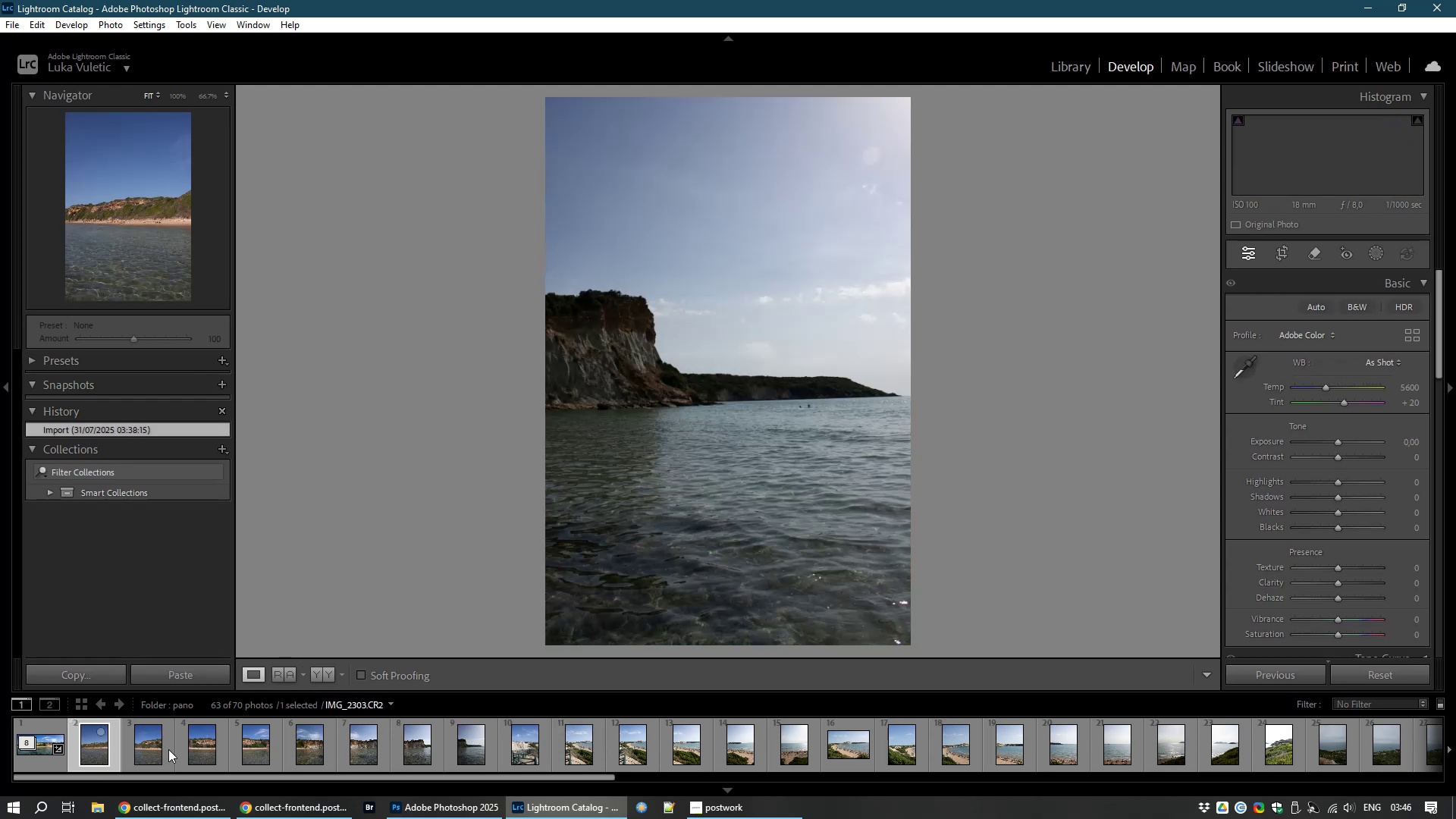 
hold_key(key=ShiftLeft, duration=1.53)
left_click([472, 762])
 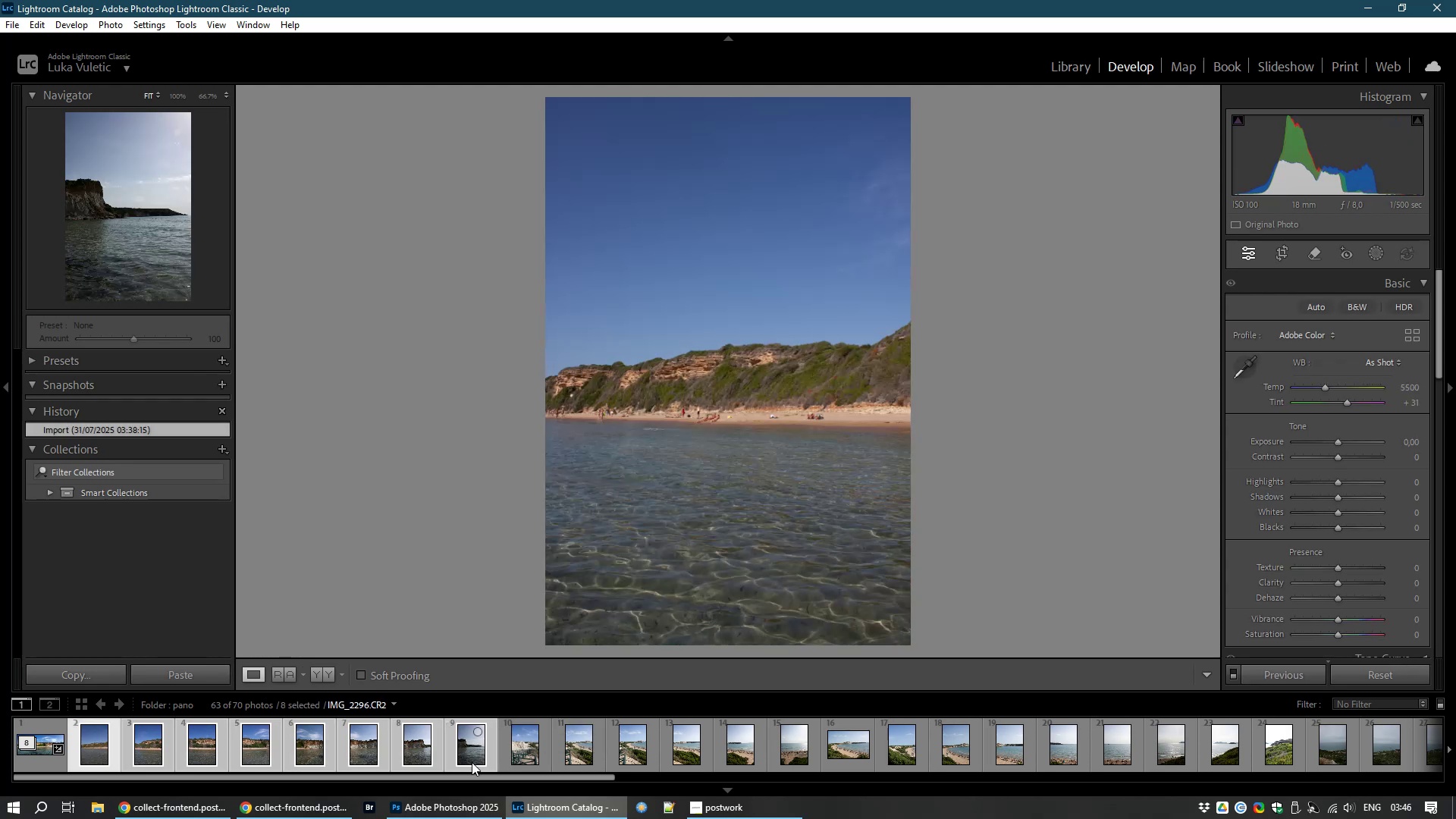 
key(Shift+ShiftLeft)
 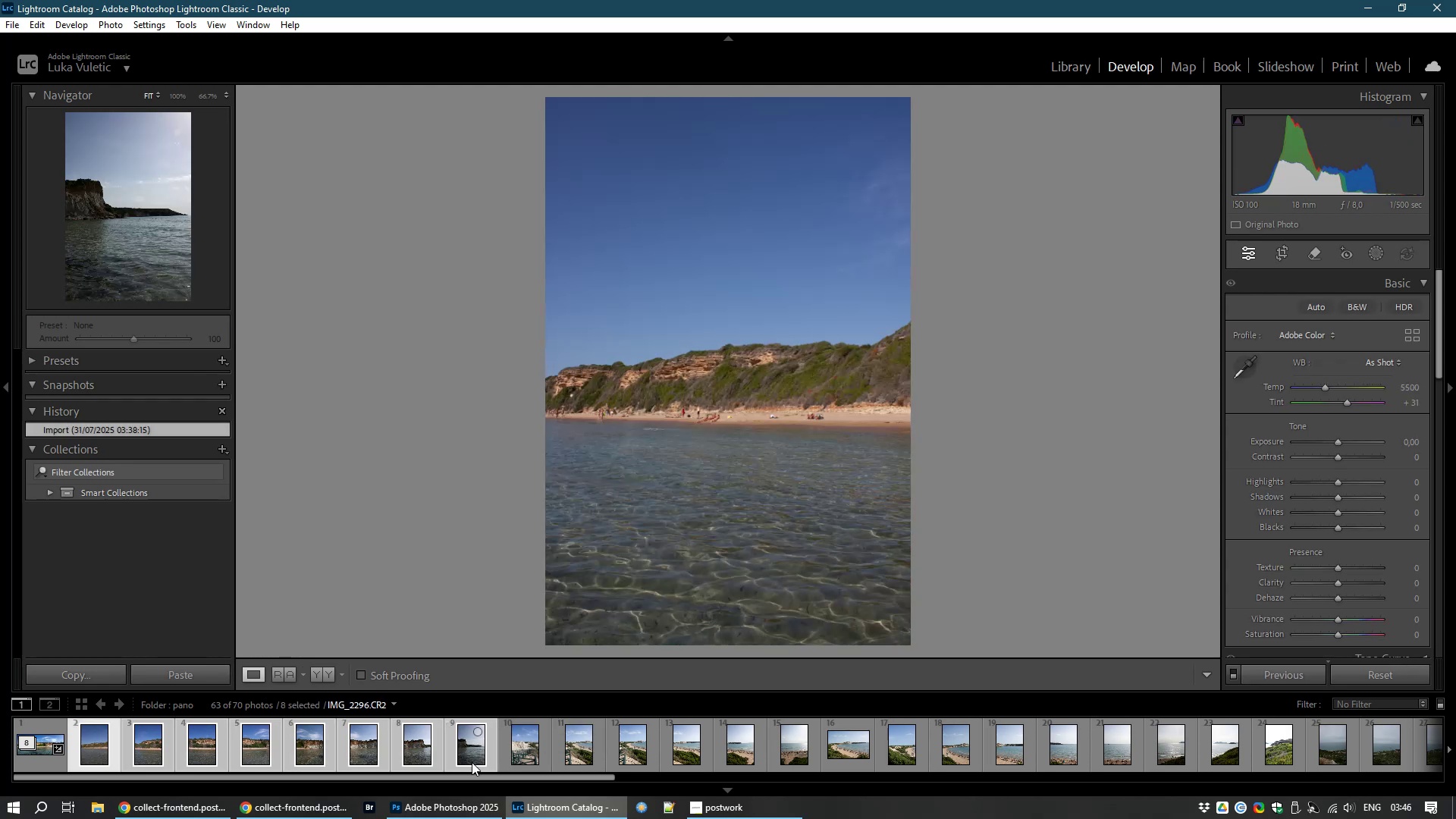 
key(Shift+ShiftLeft)
 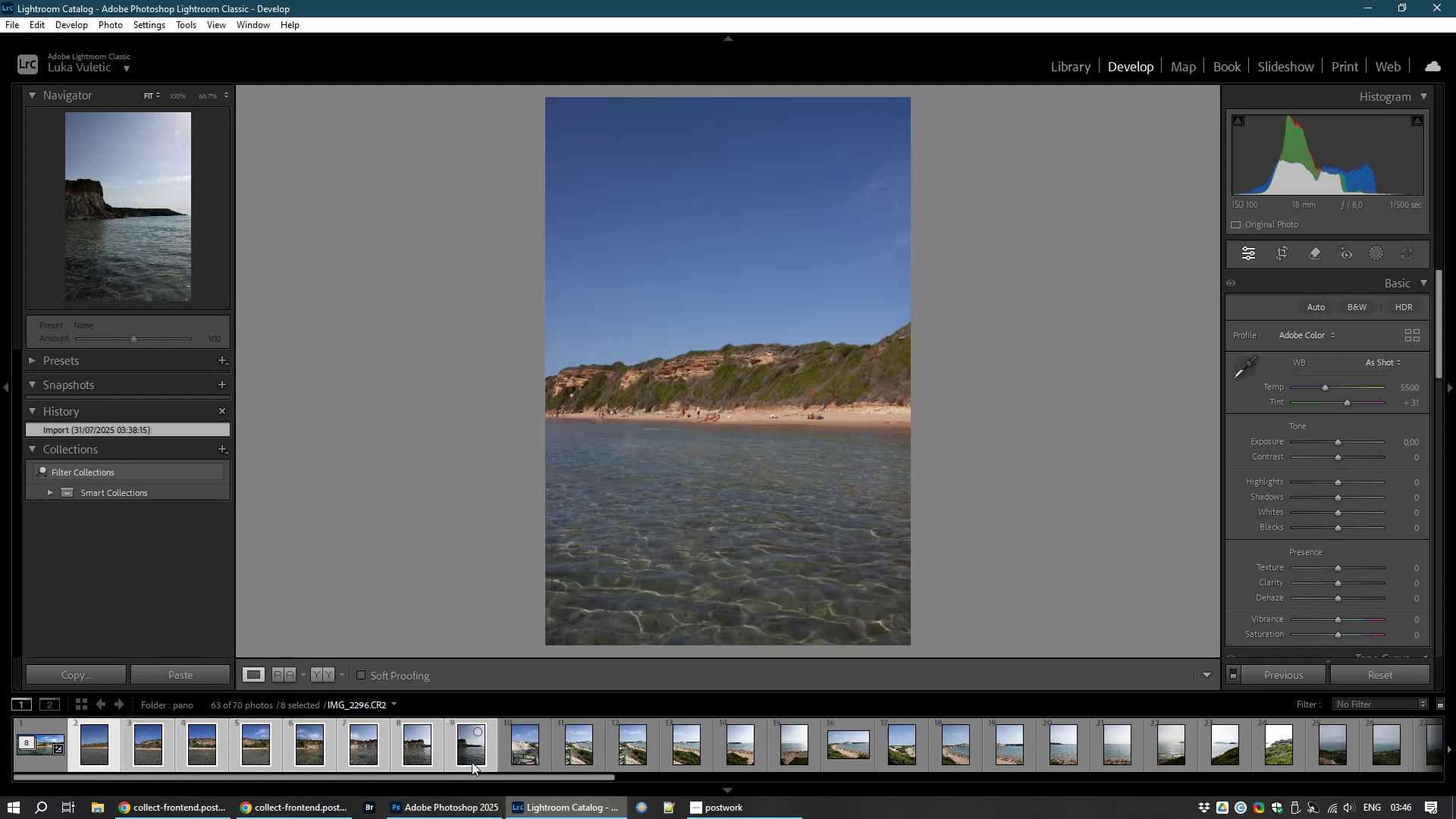 
key(Shift+ShiftLeft)
 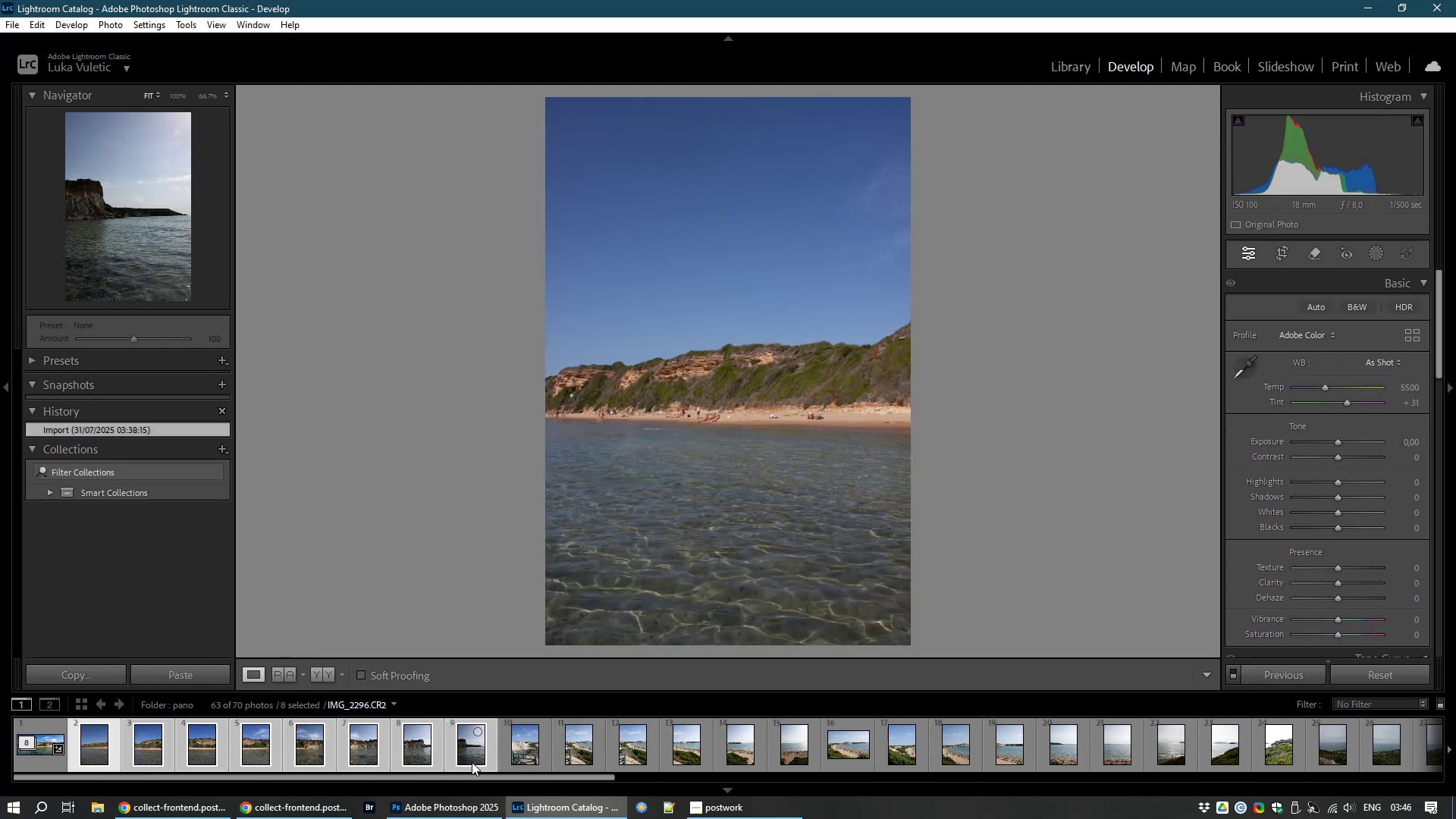 
key(Shift+ShiftLeft)
 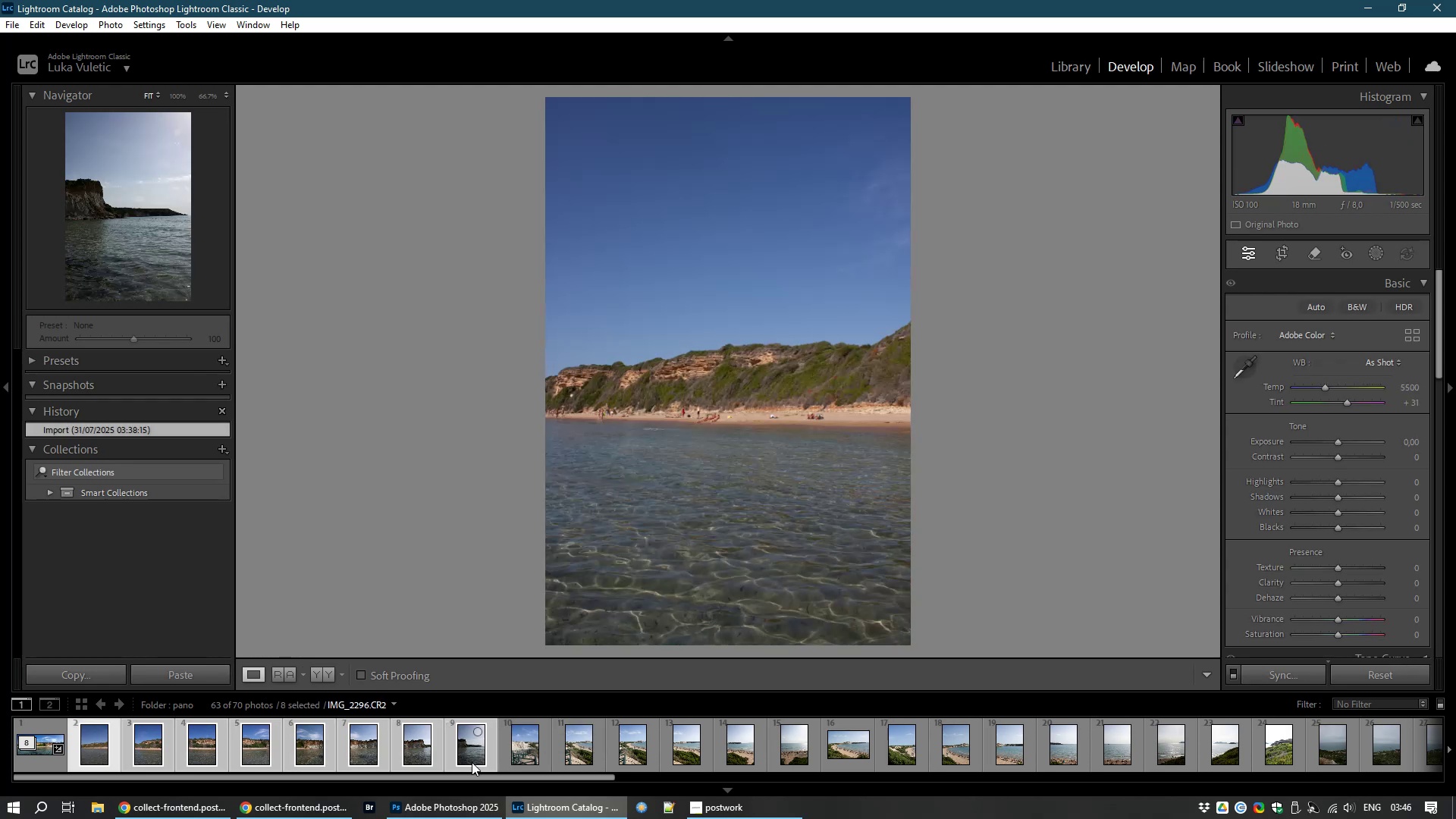 
key(Shift+ShiftLeft)
 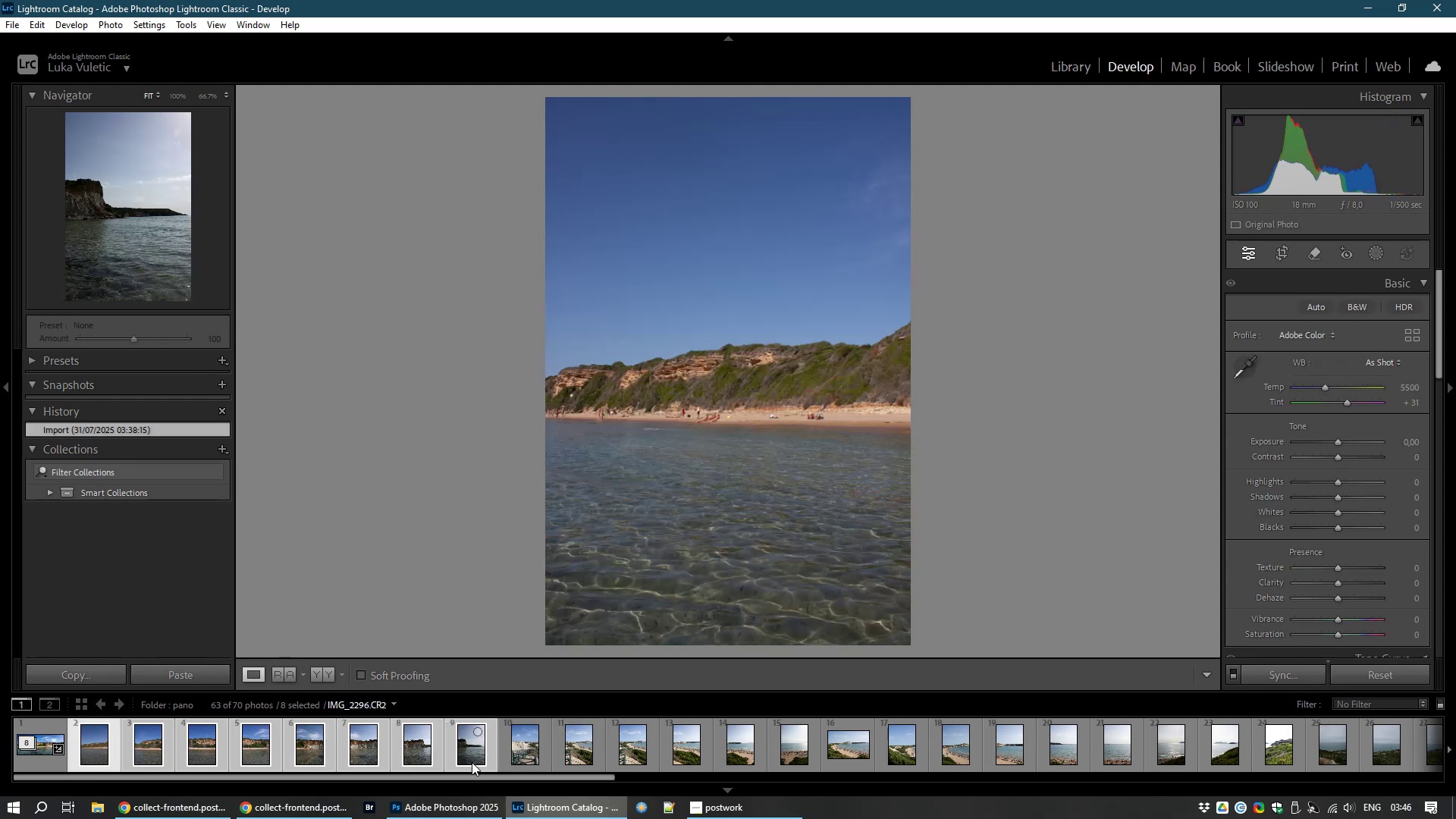 
hold_key(key=ControlLeft, duration=1.54)
 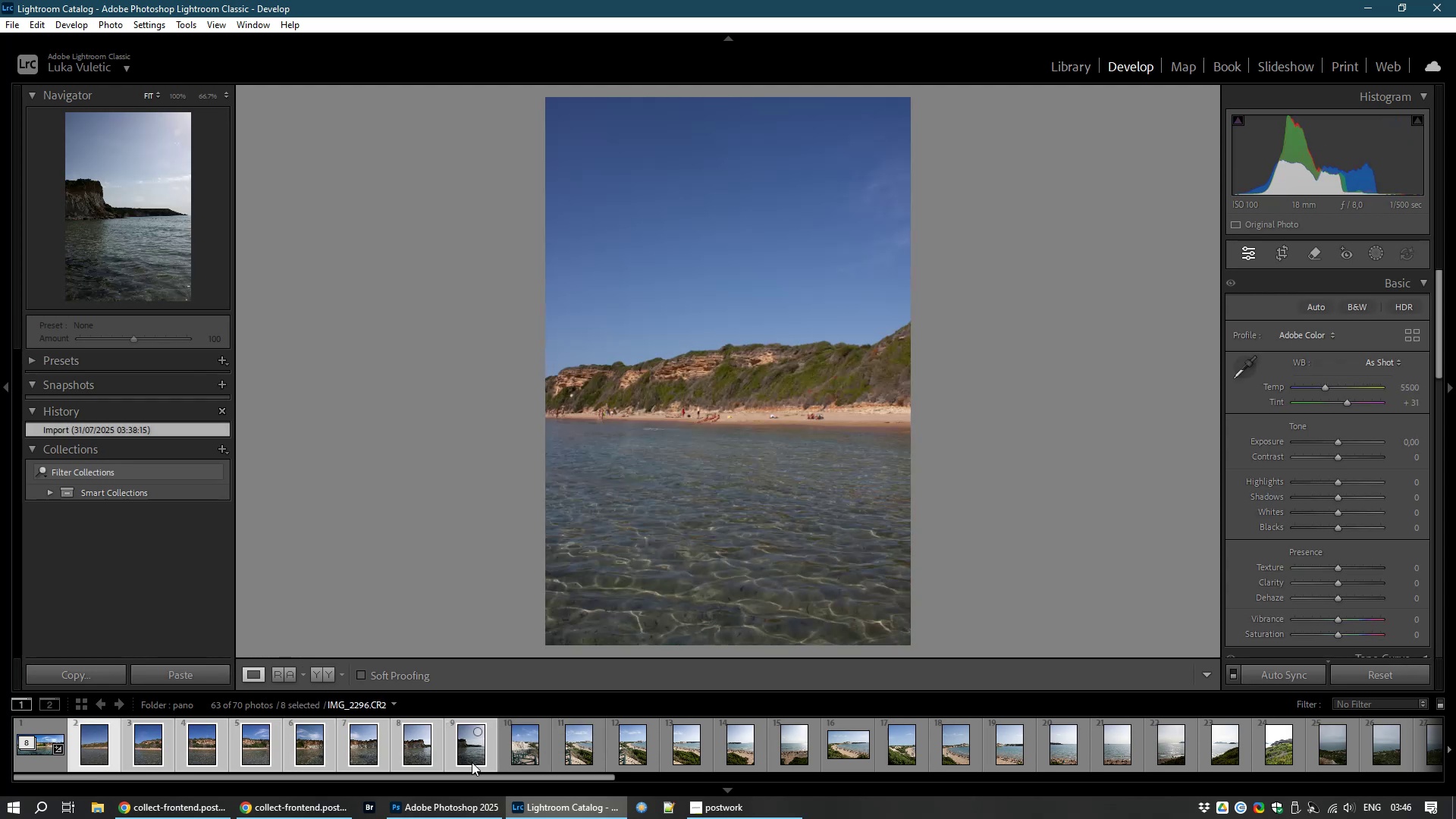 
key(Control+M)
 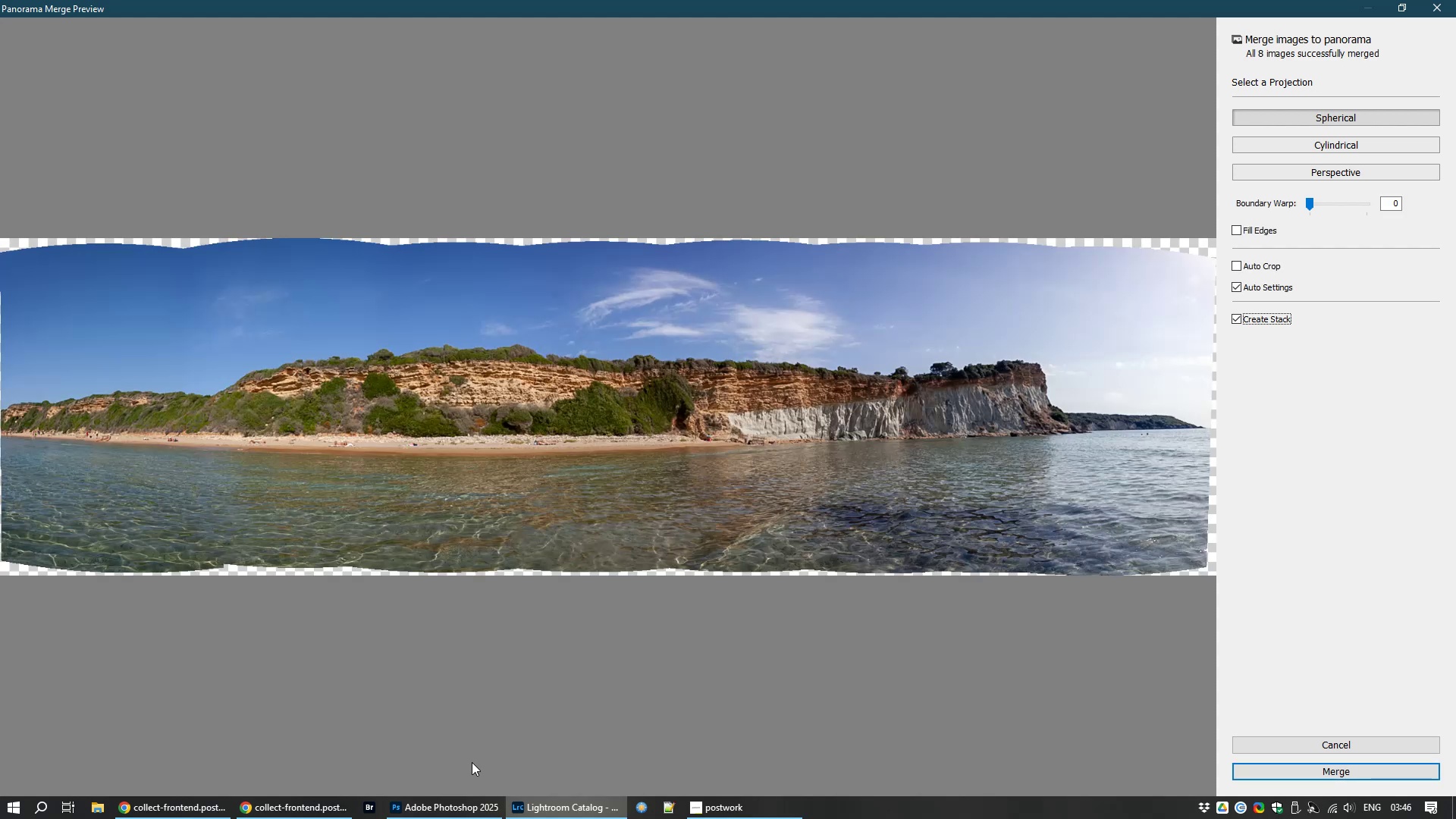 
wait(11.82)
 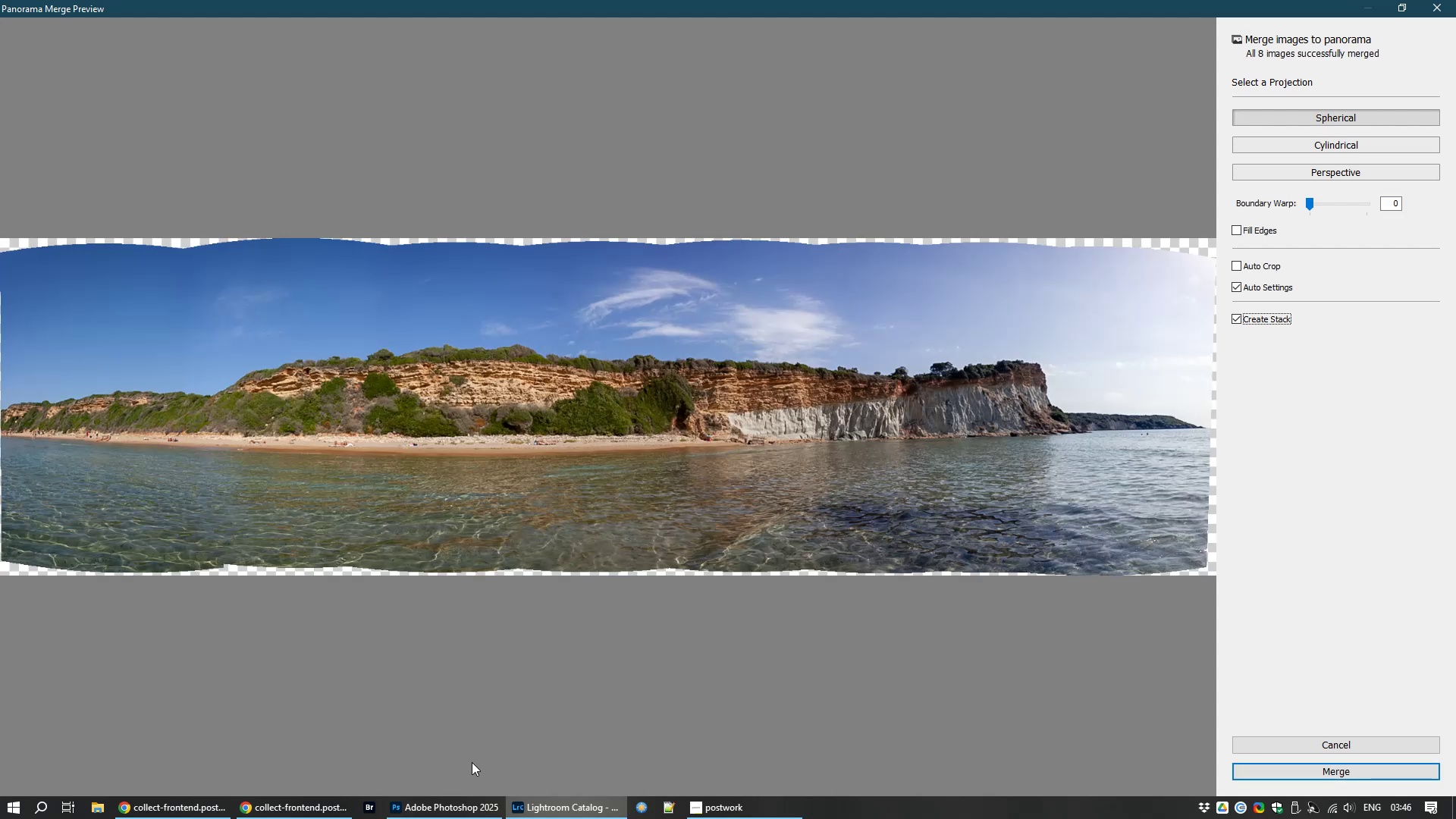 
left_click([1262, 228])
 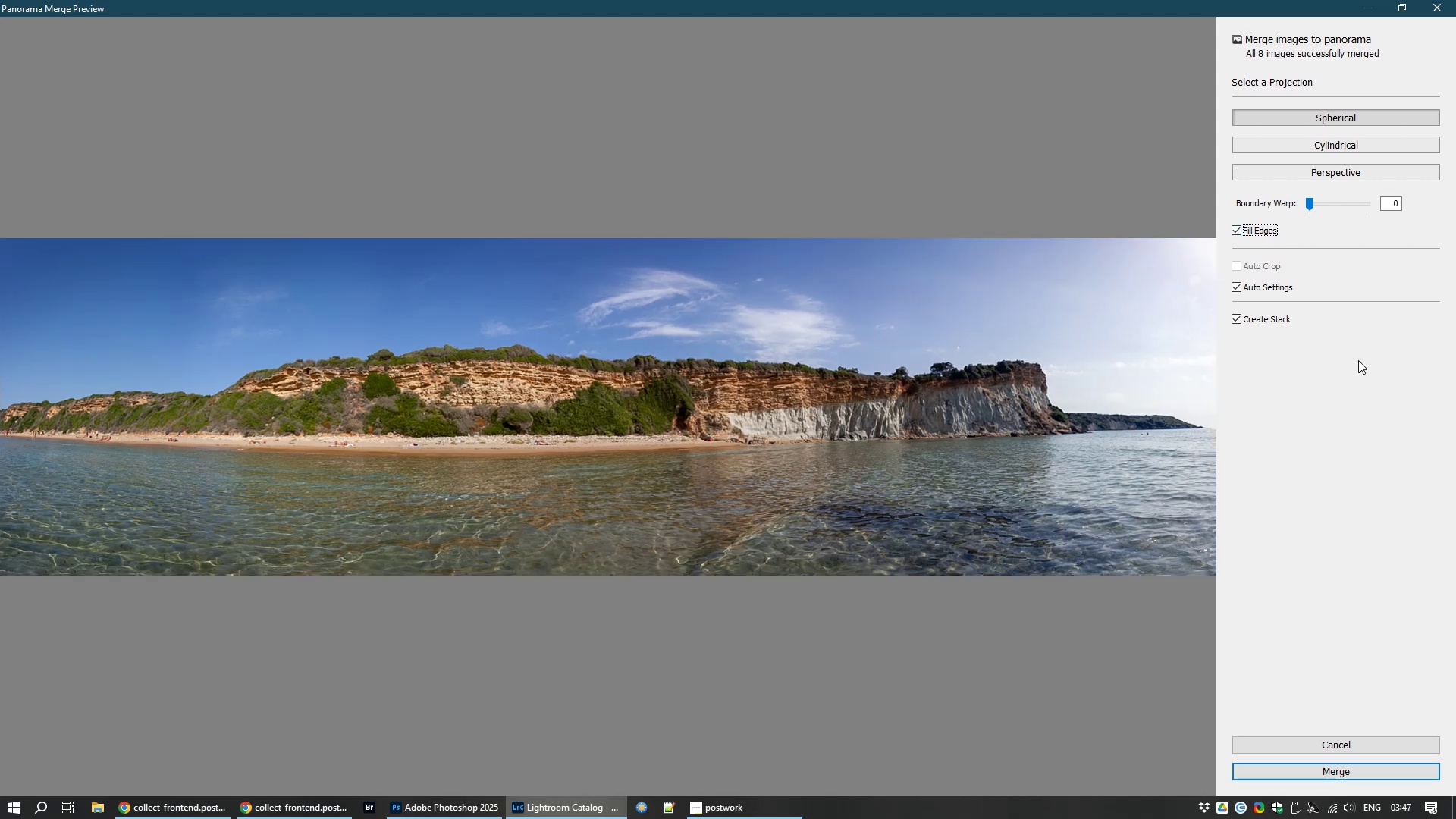 
wait(6.11)
 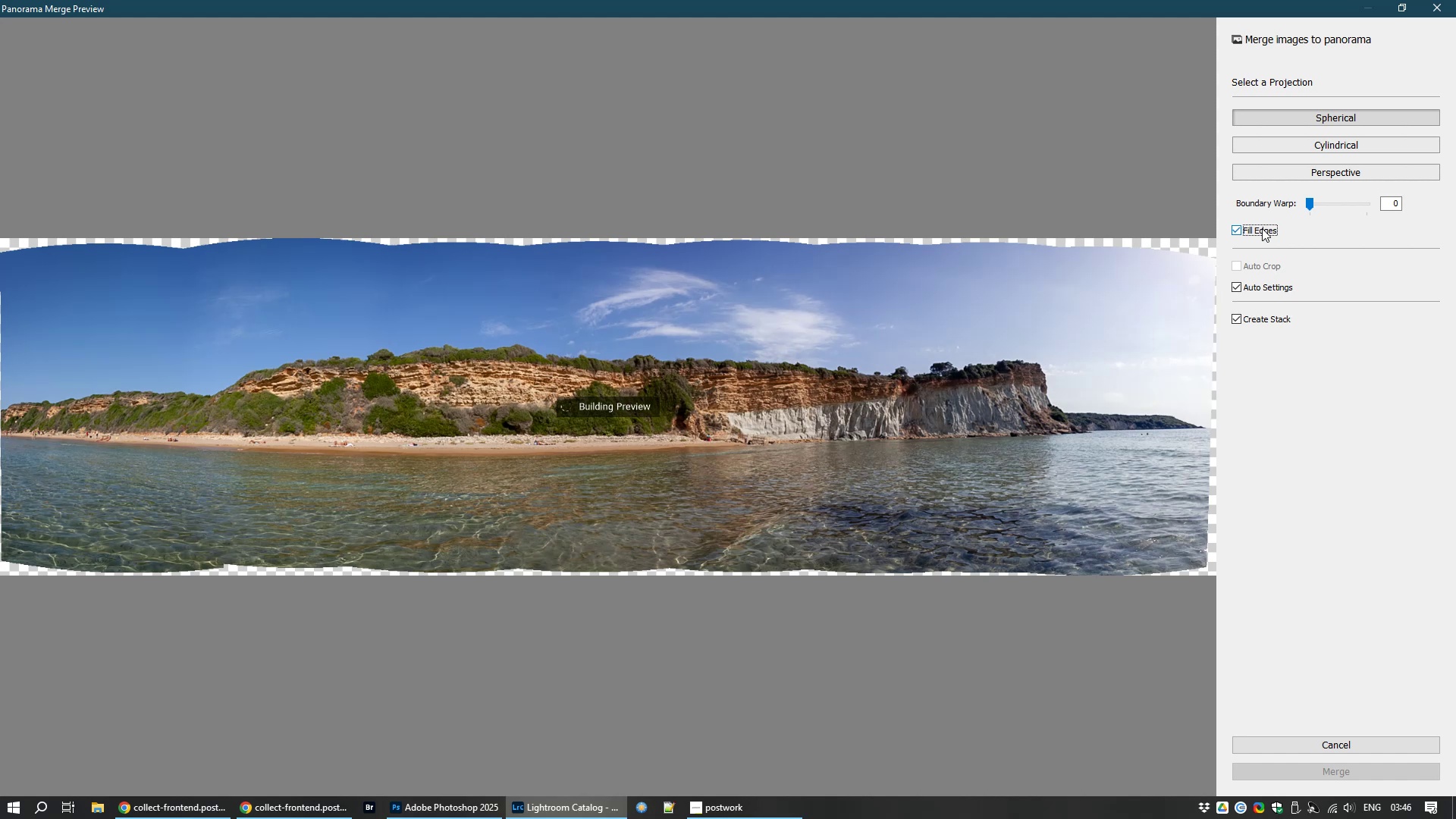 
left_click_drag(start_coordinate=[1309, 200], to_coordinate=[1335, 191])
 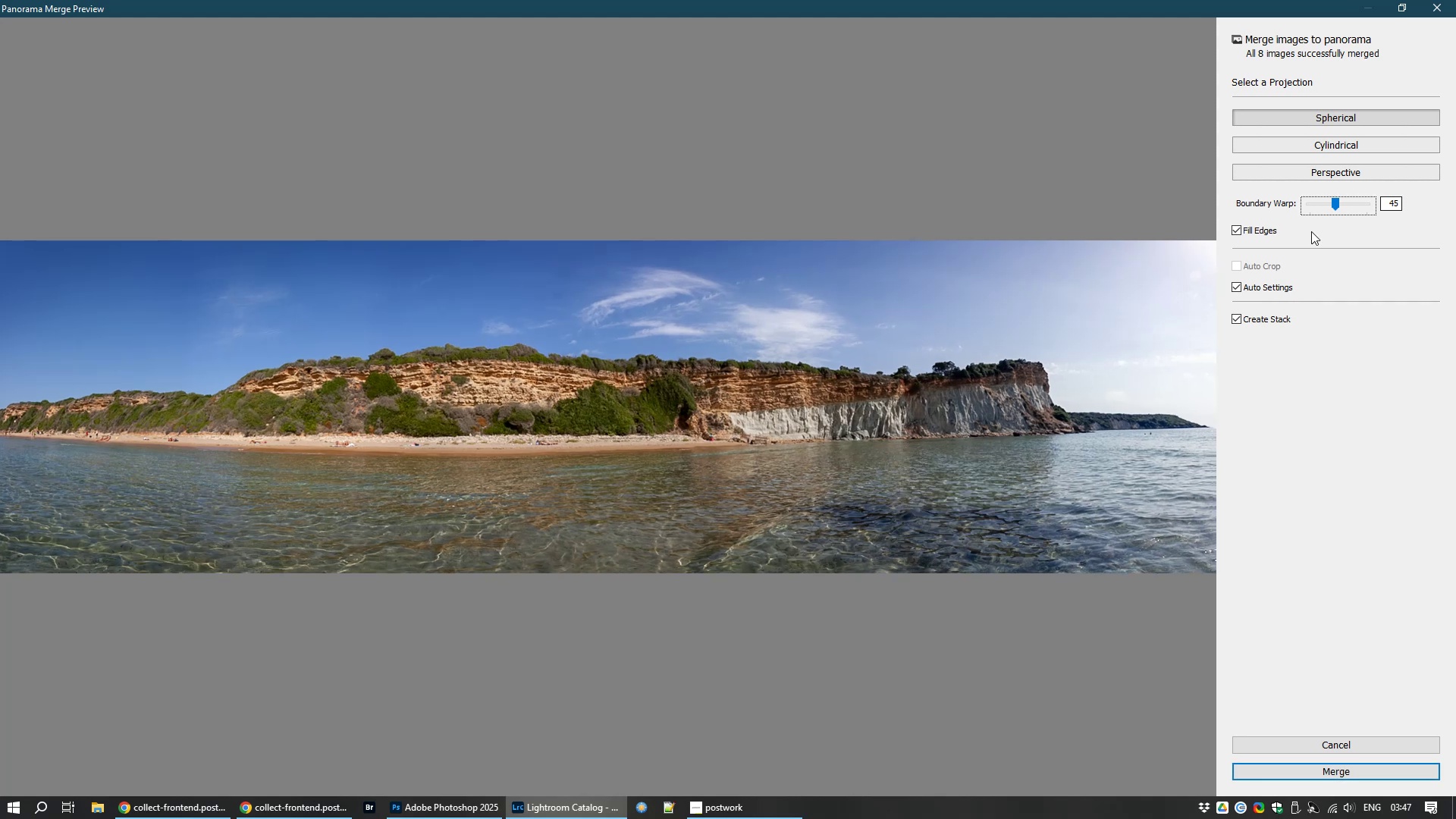 
wait(5.5)
 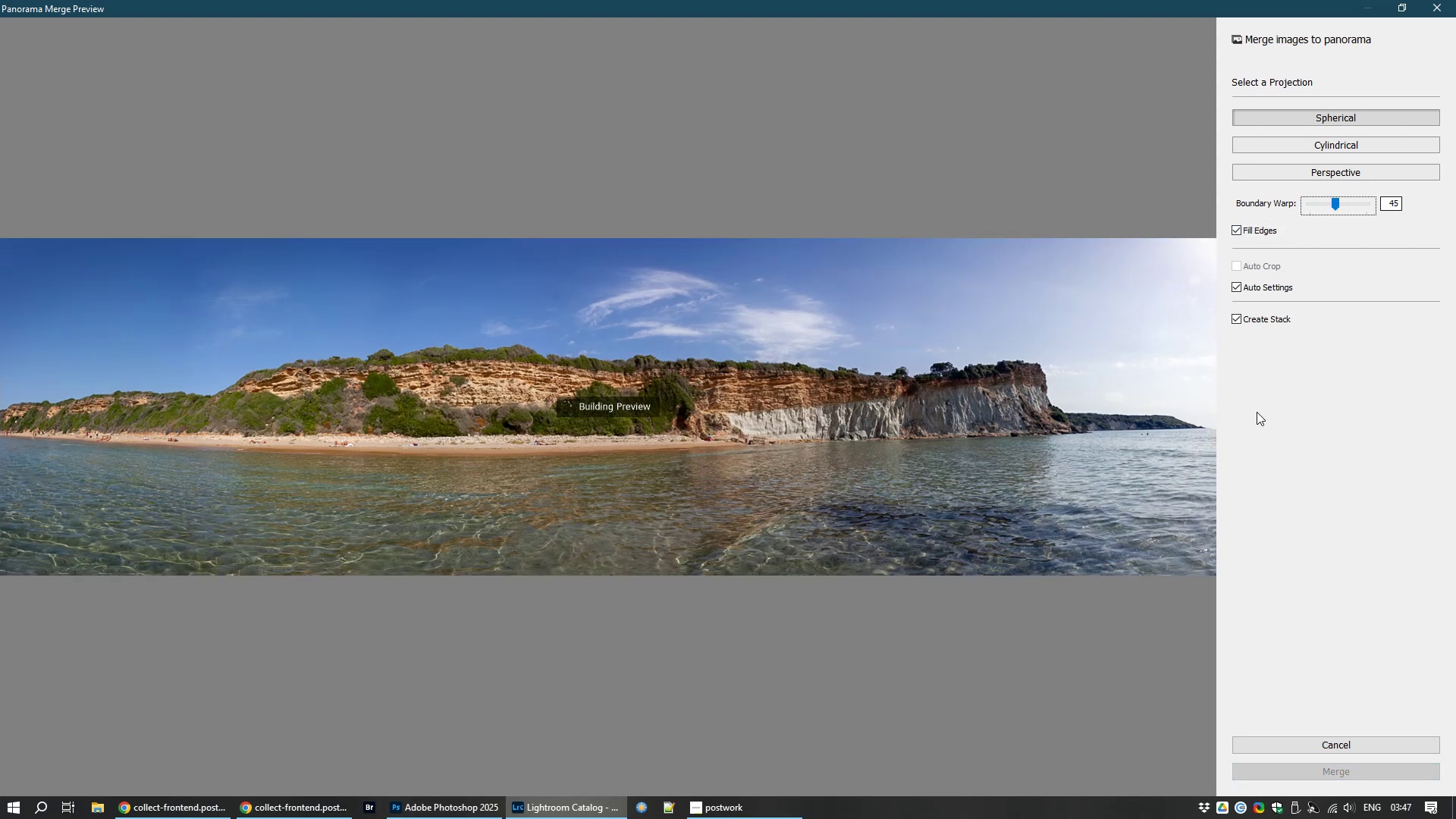 
left_click_drag(start_coordinate=[1338, 197], to_coordinate=[1382, 202])
 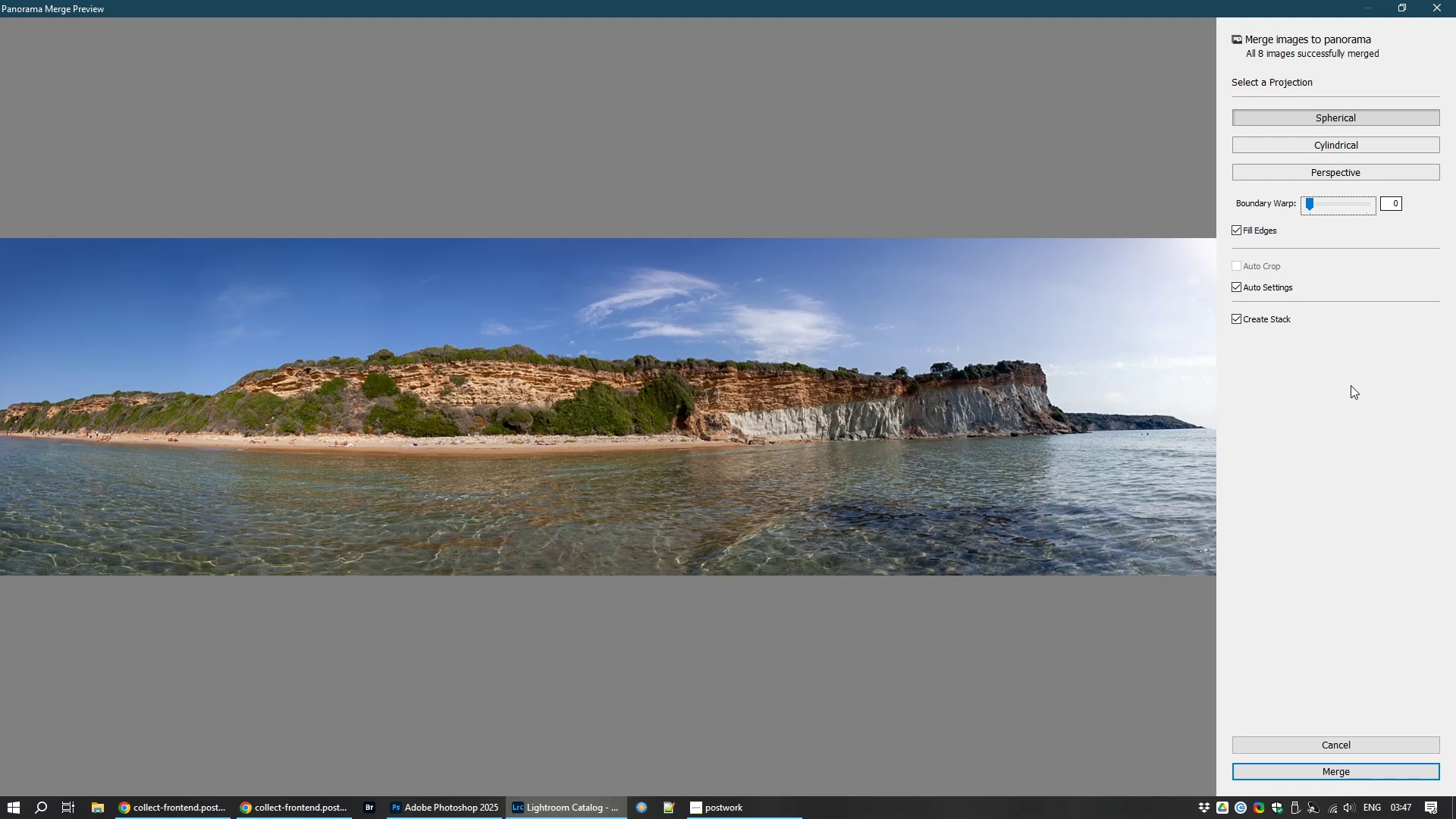 
wait(14.01)
 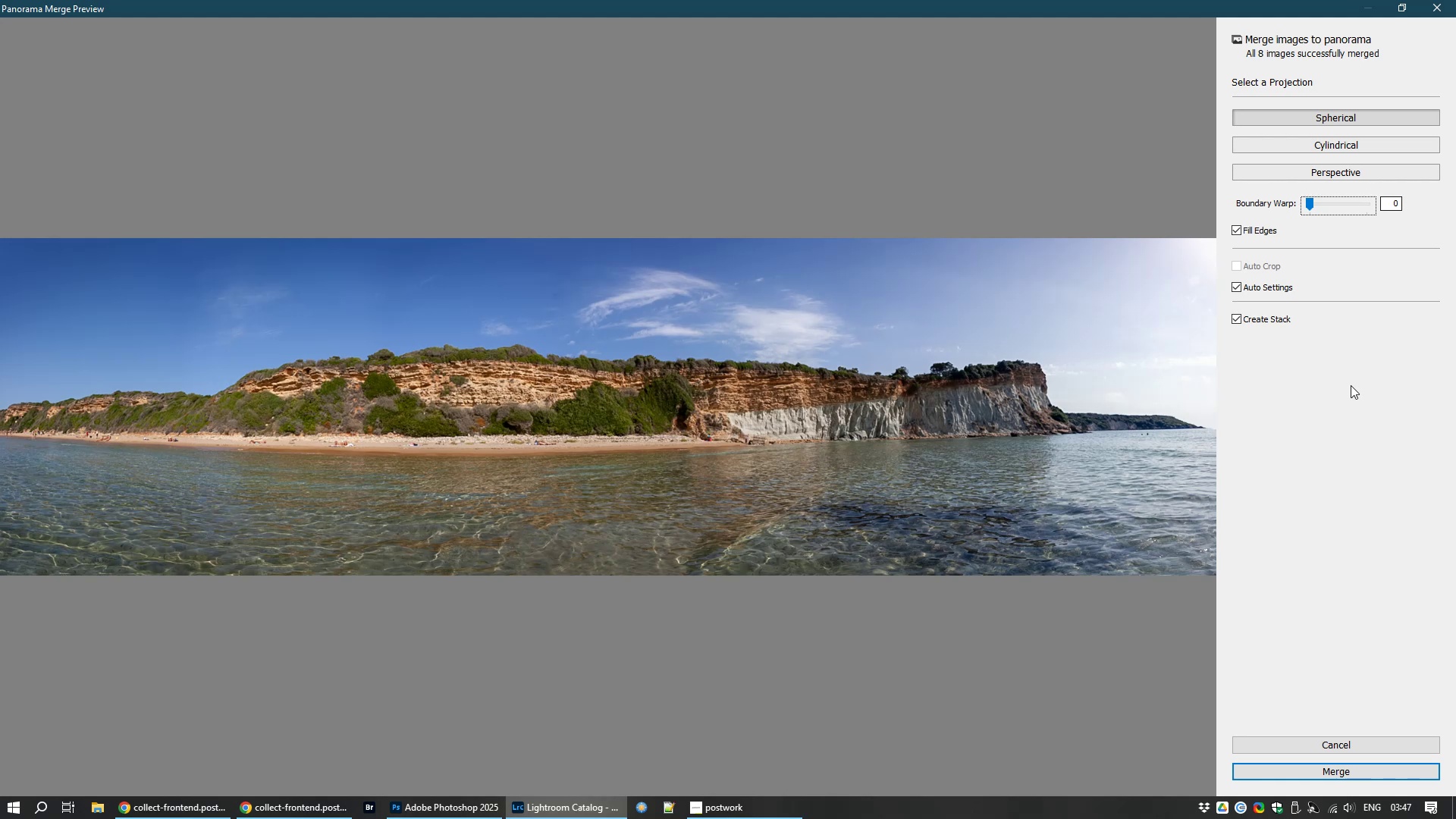 
left_click([1339, 774])
 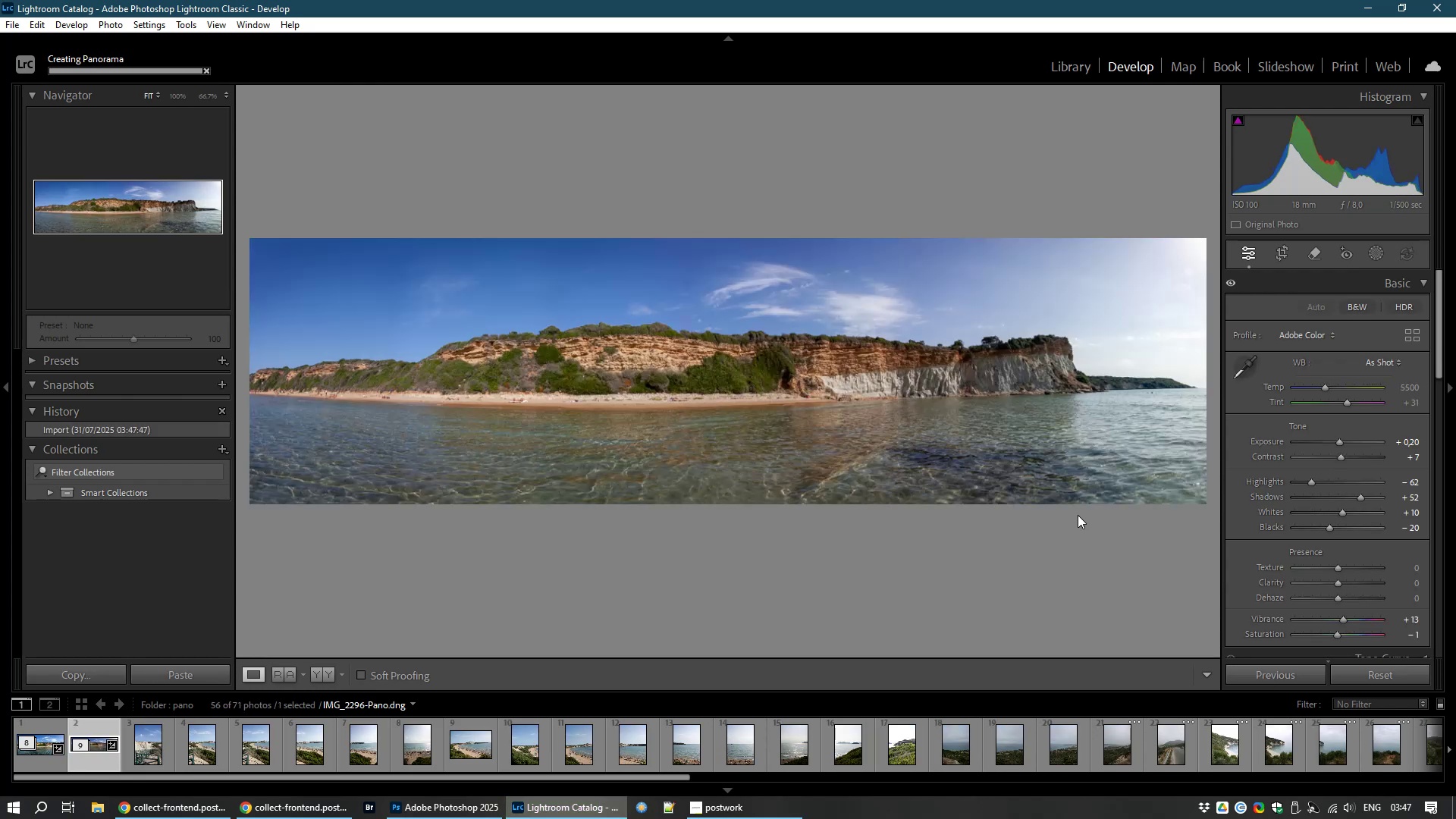 
wait(31.63)
 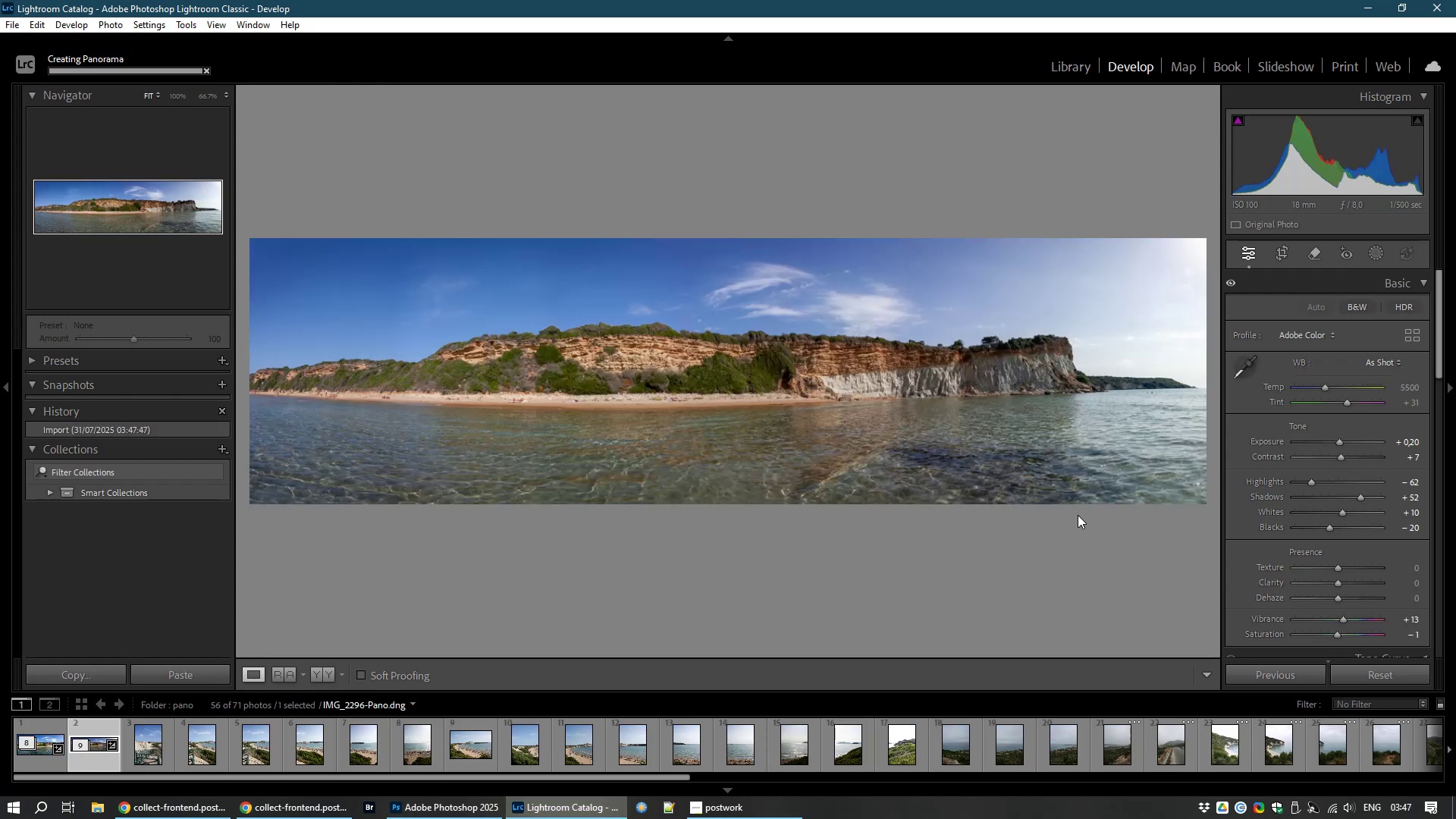 
key(Control+E)
 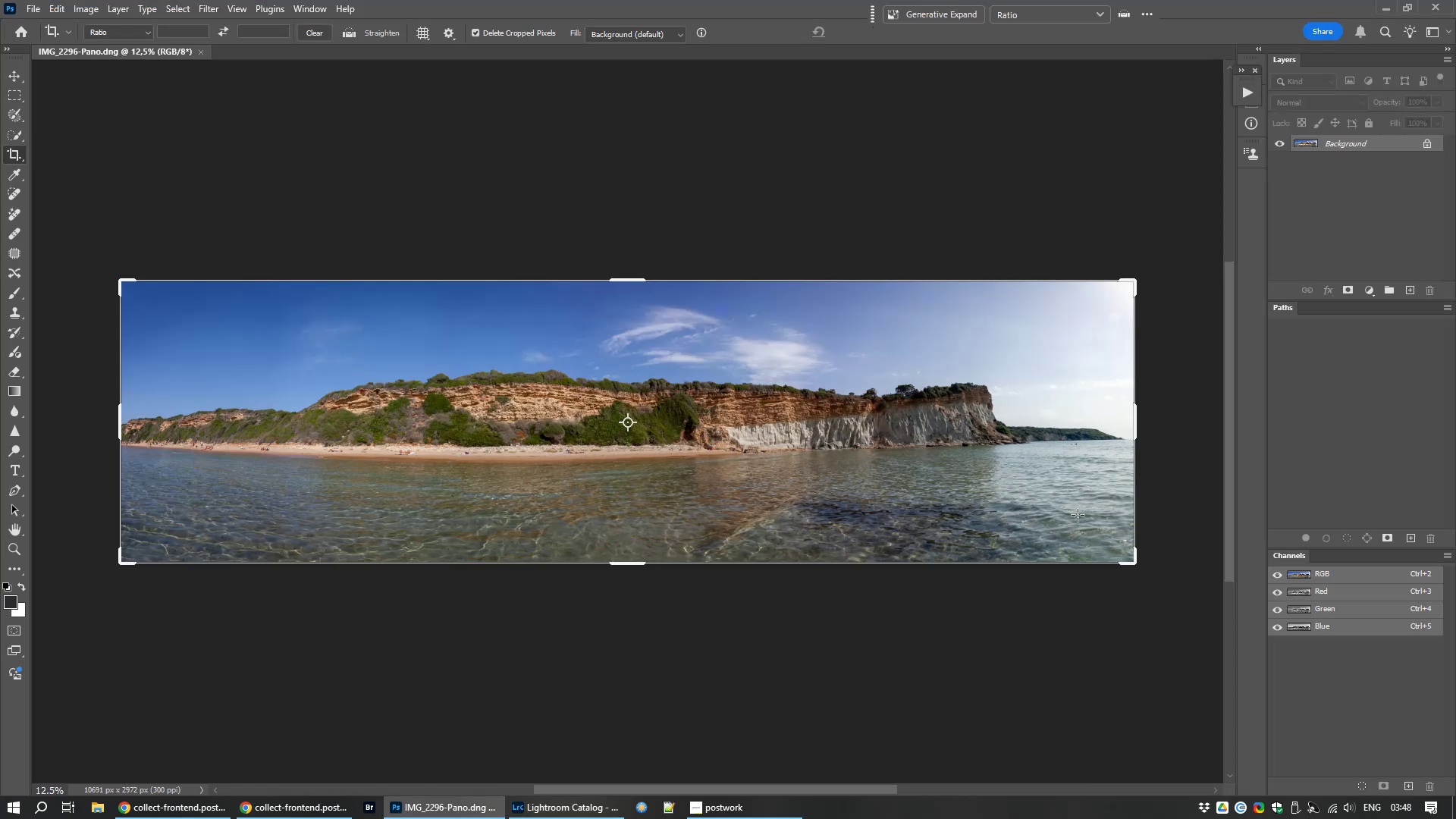 
wait(15.26)
 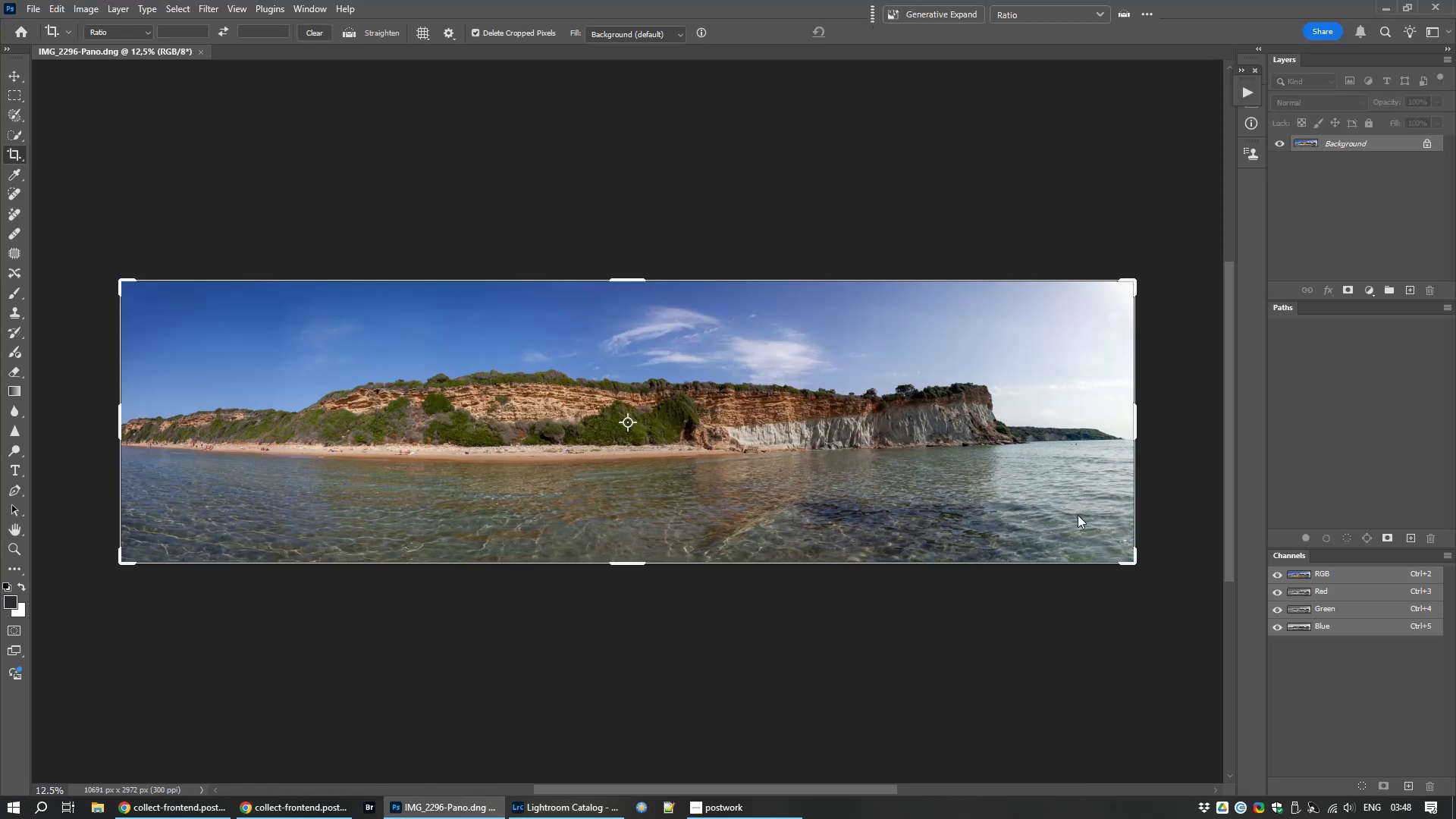 
key(Control+L)
 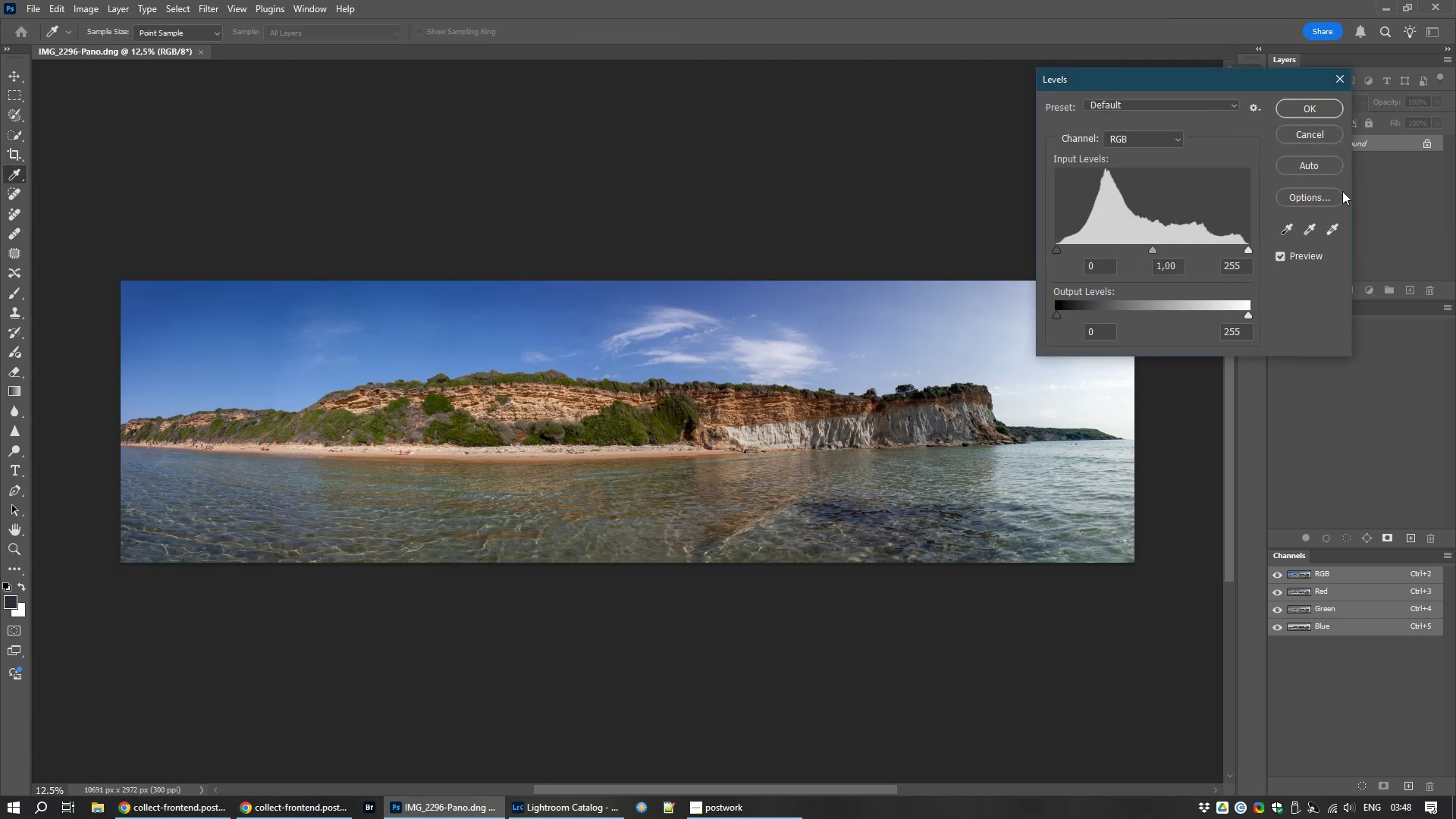 
left_click([1304, 195])
 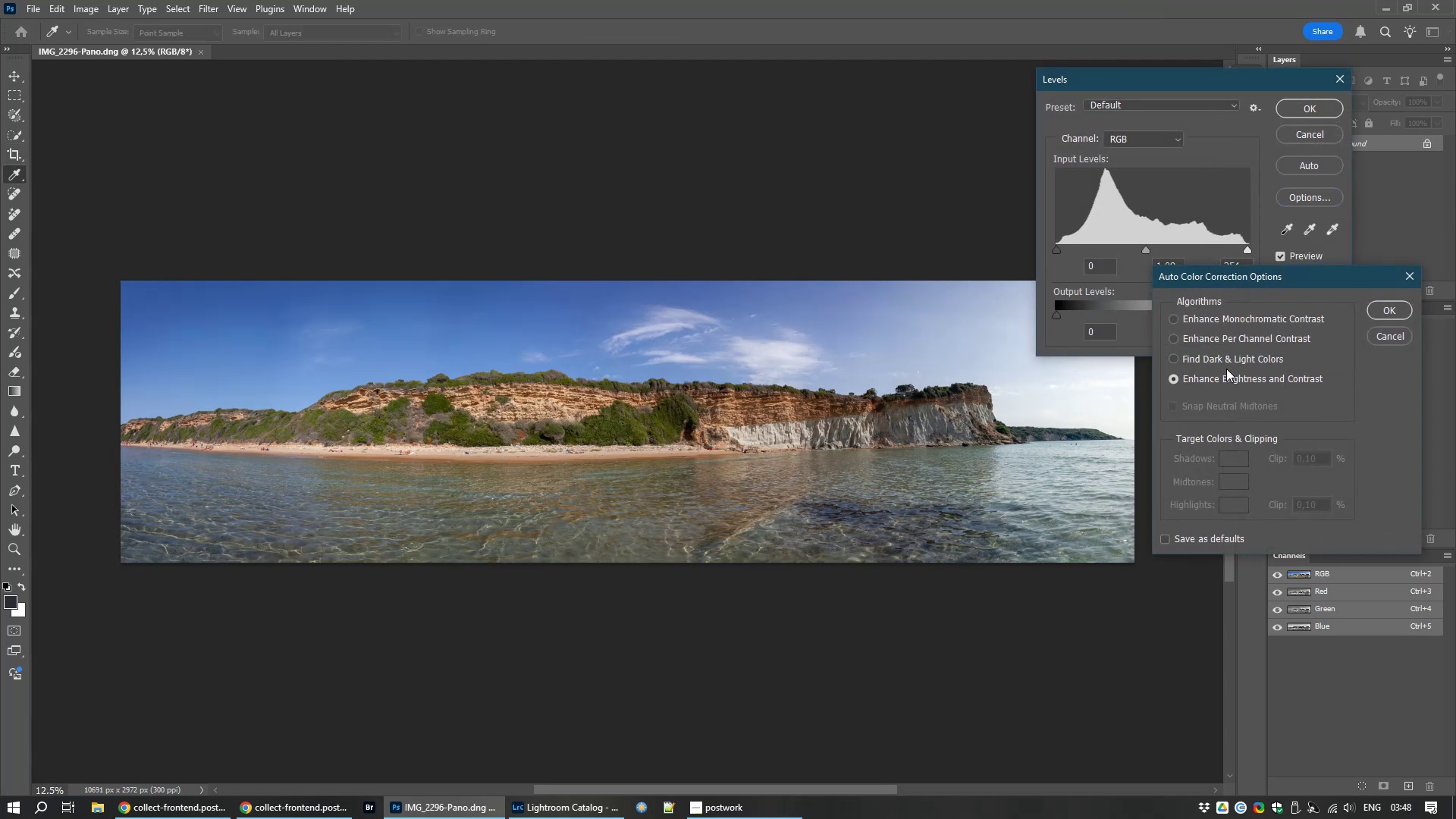 
left_click([1232, 359])
 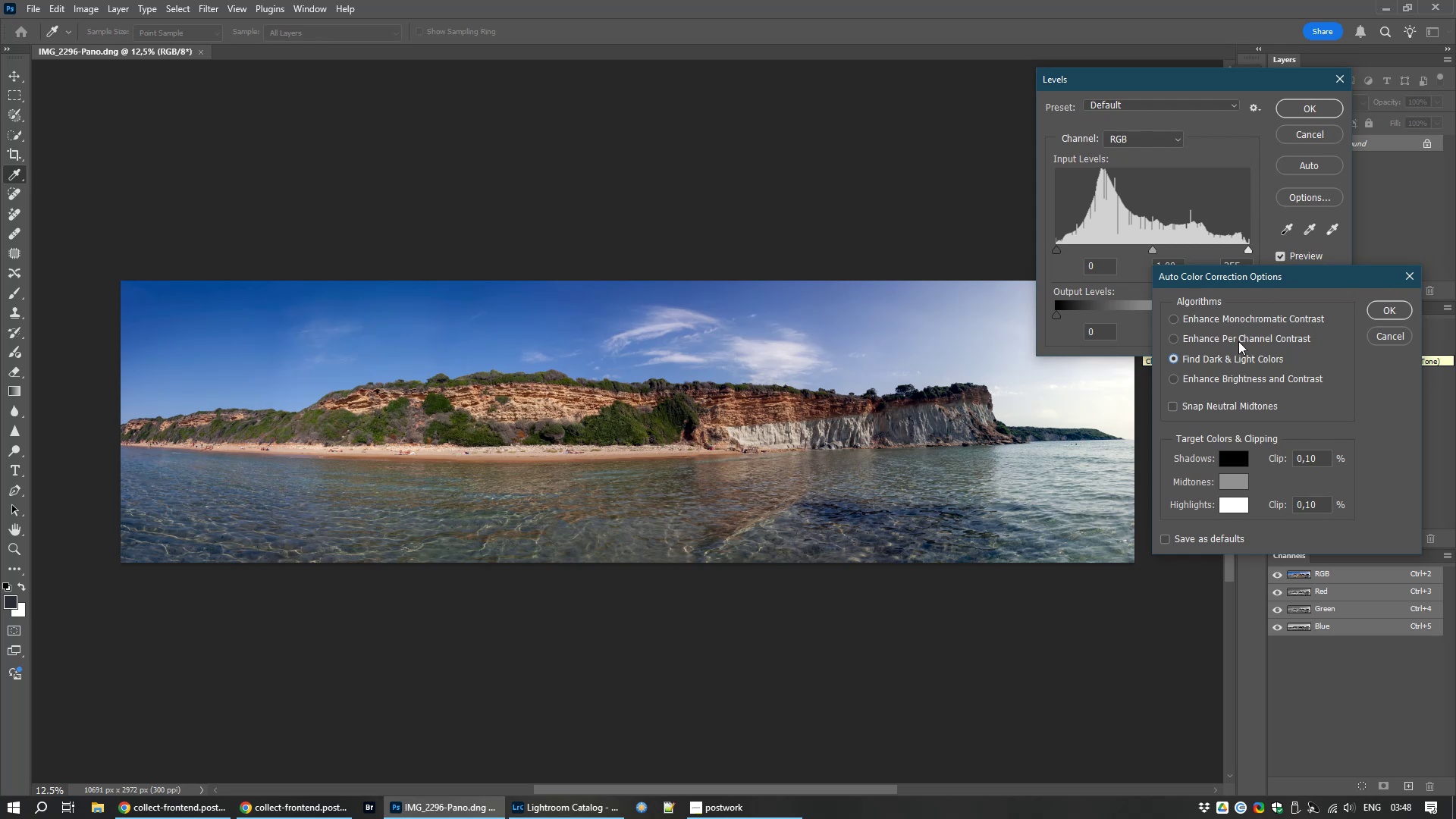 
left_click([1238, 341])
 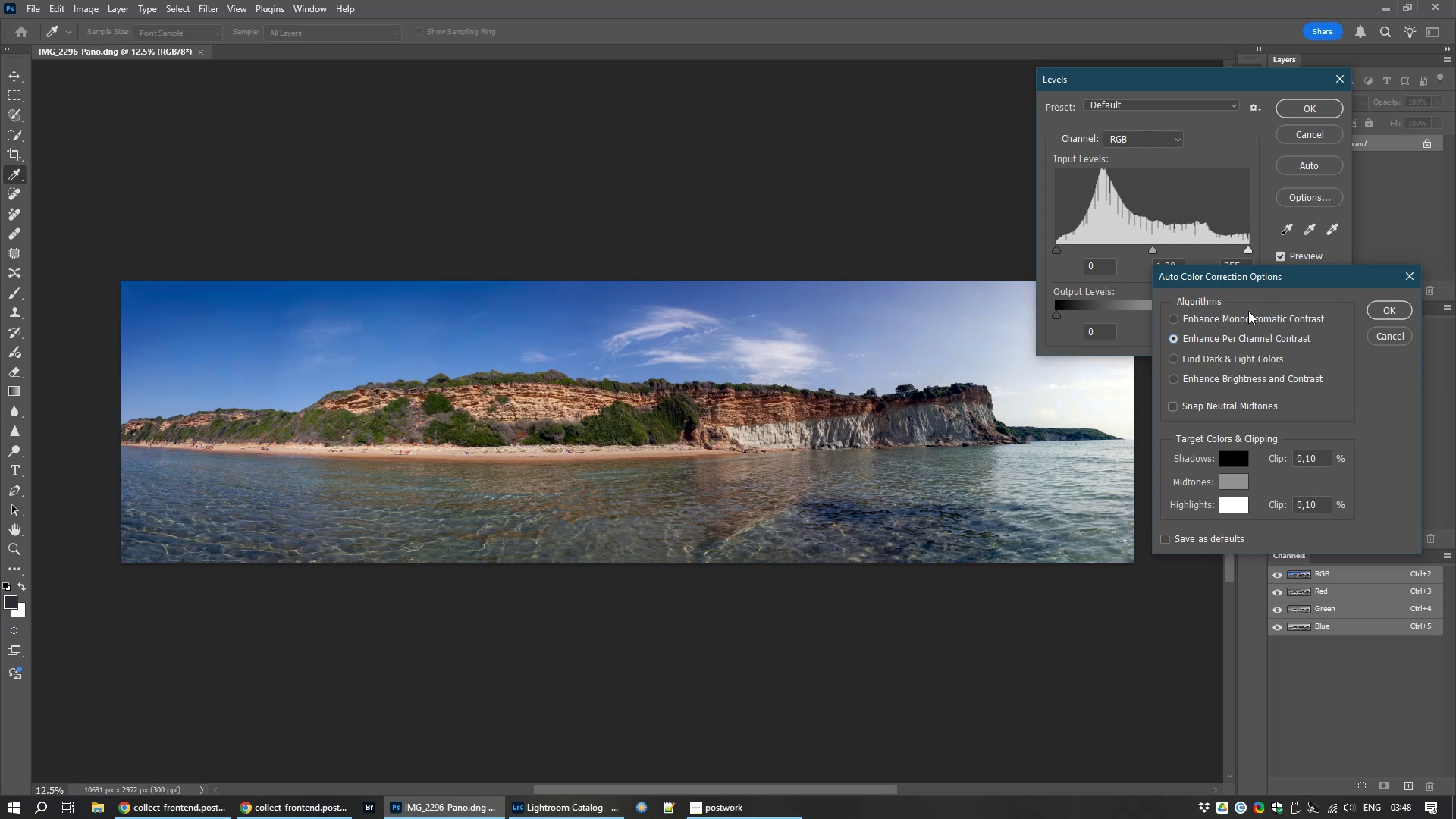 
left_click([1240, 318])
 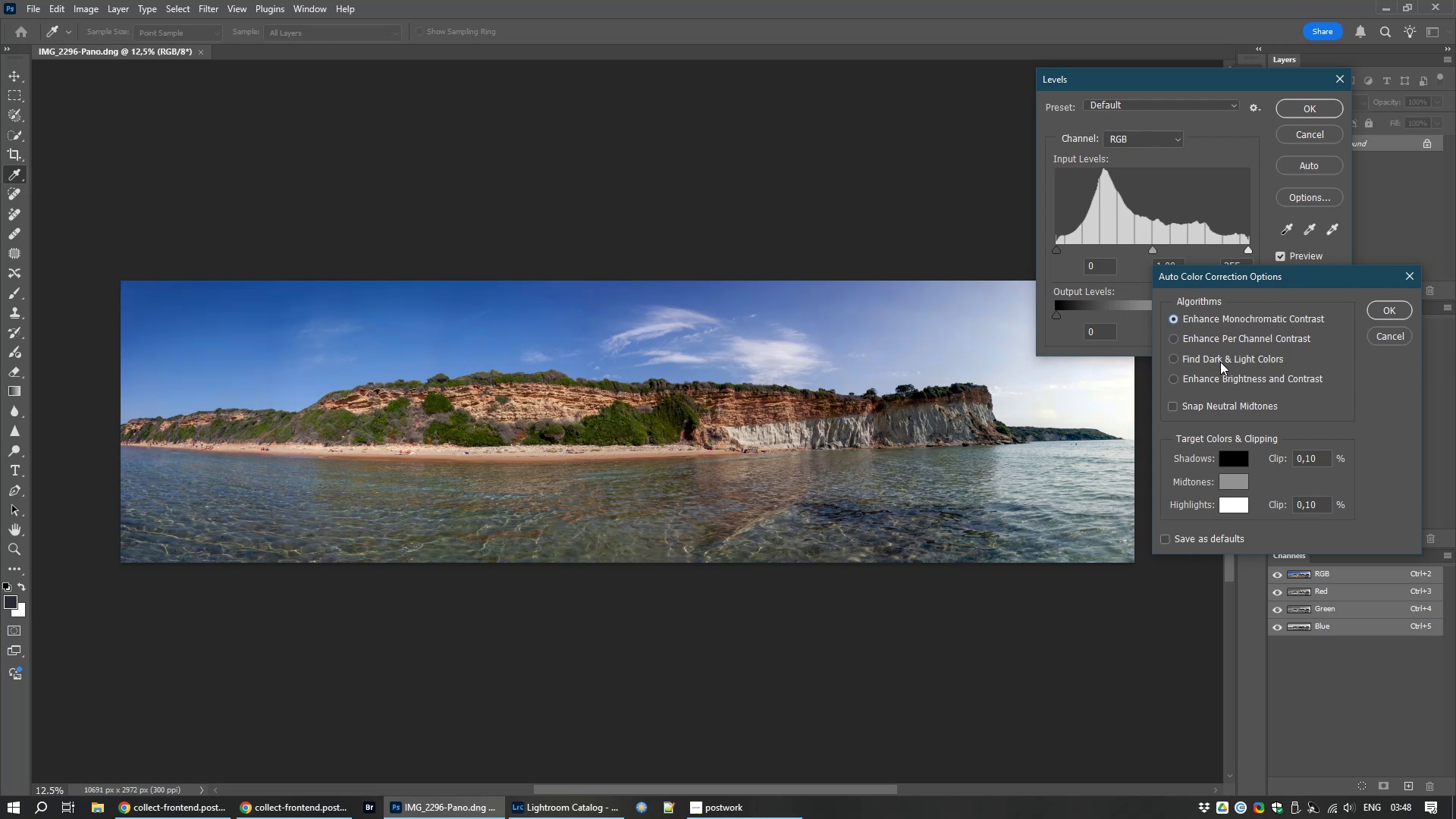 
left_click([1213, 378])
 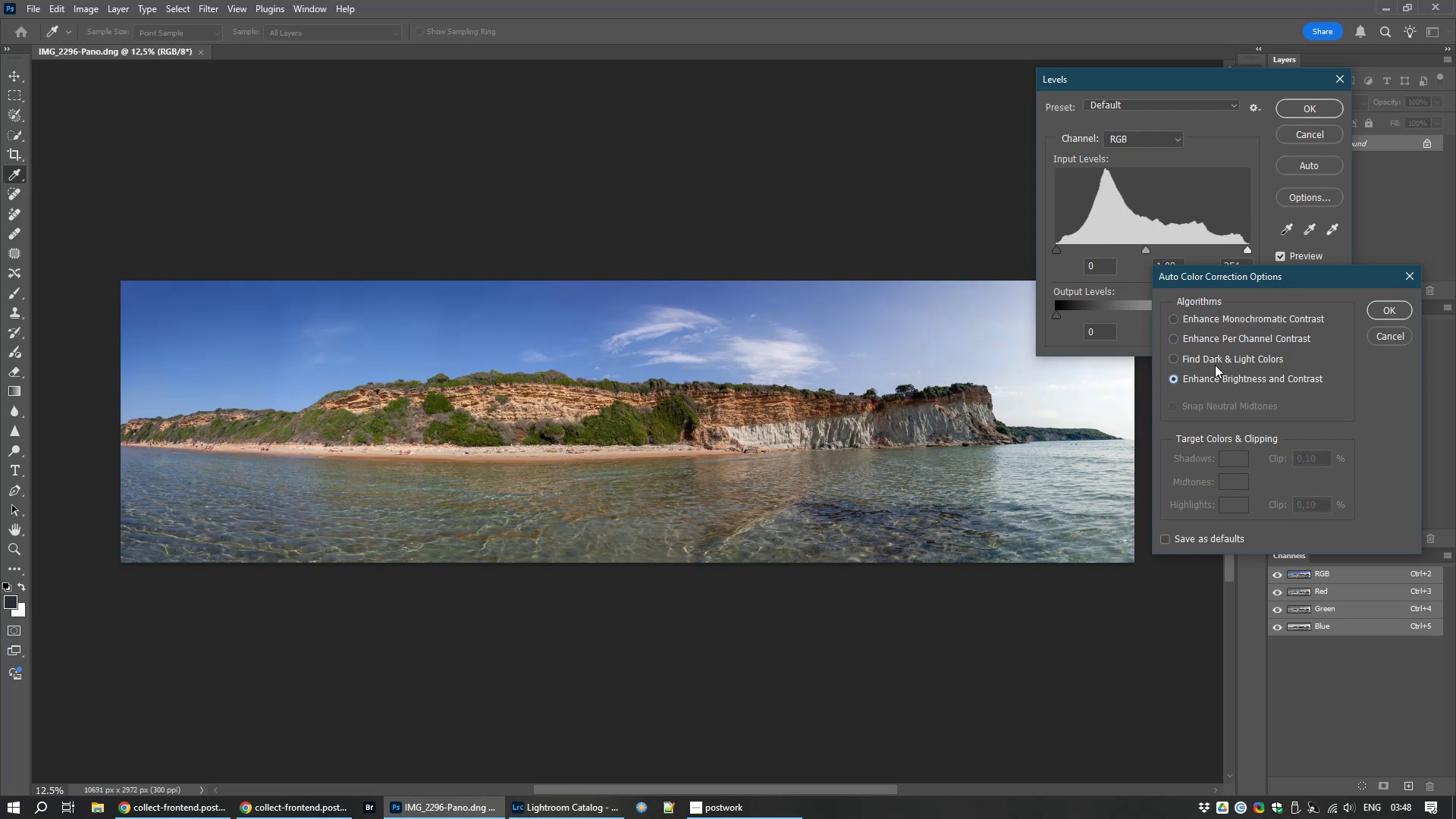 
left_click([1217, 359])
 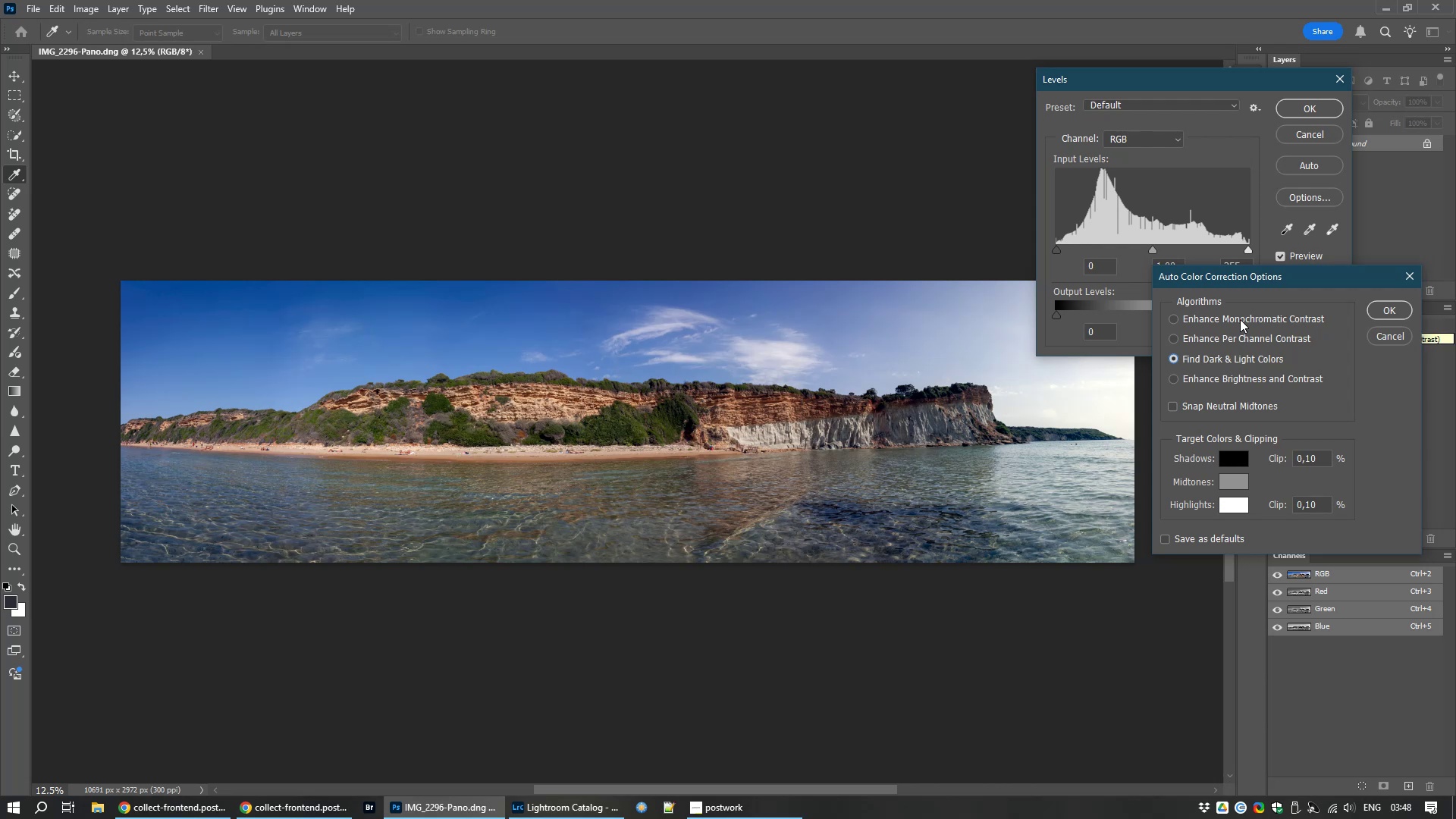 
left_click([1240, 319])
 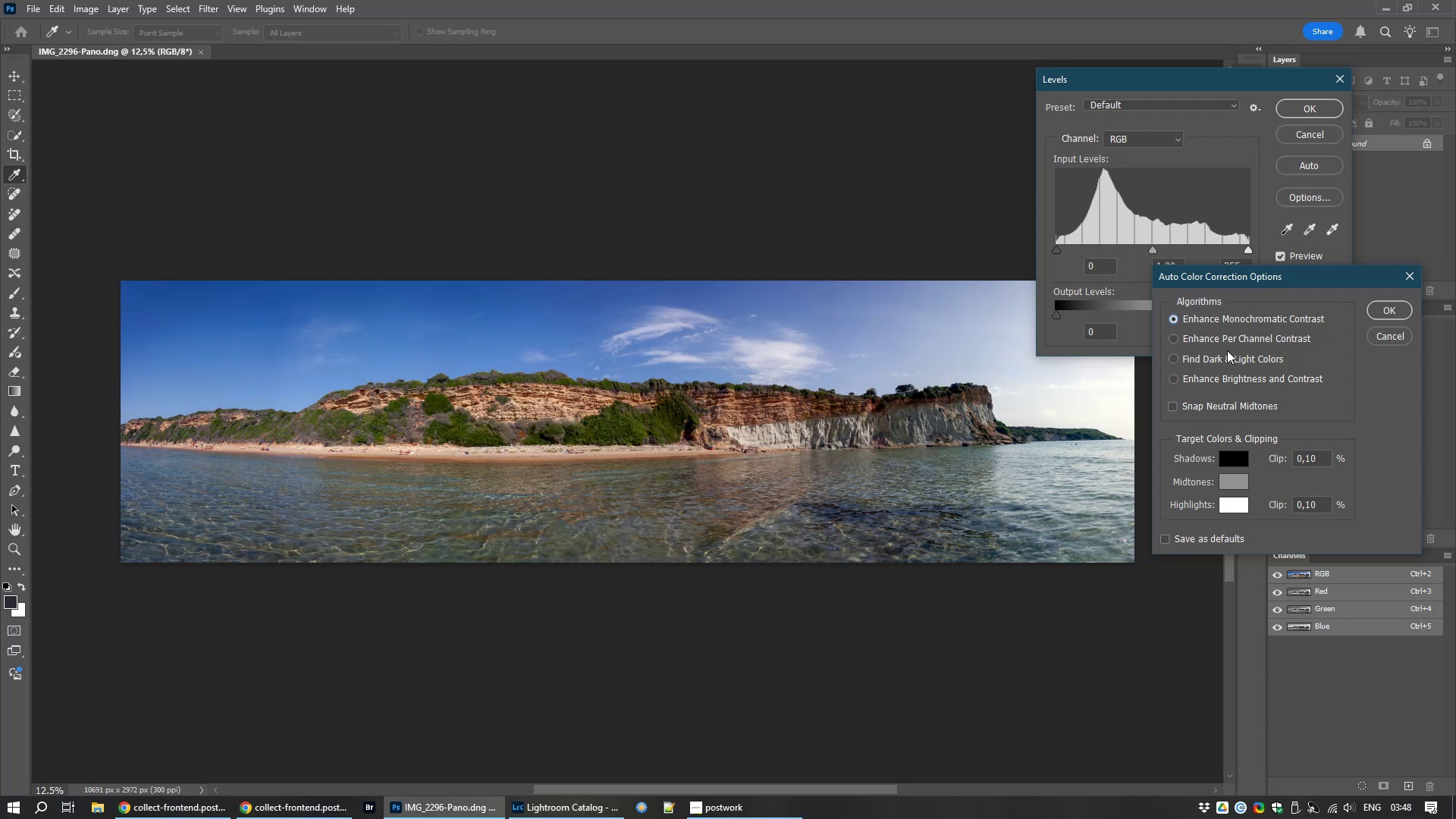 
left_click([1224, 359])
 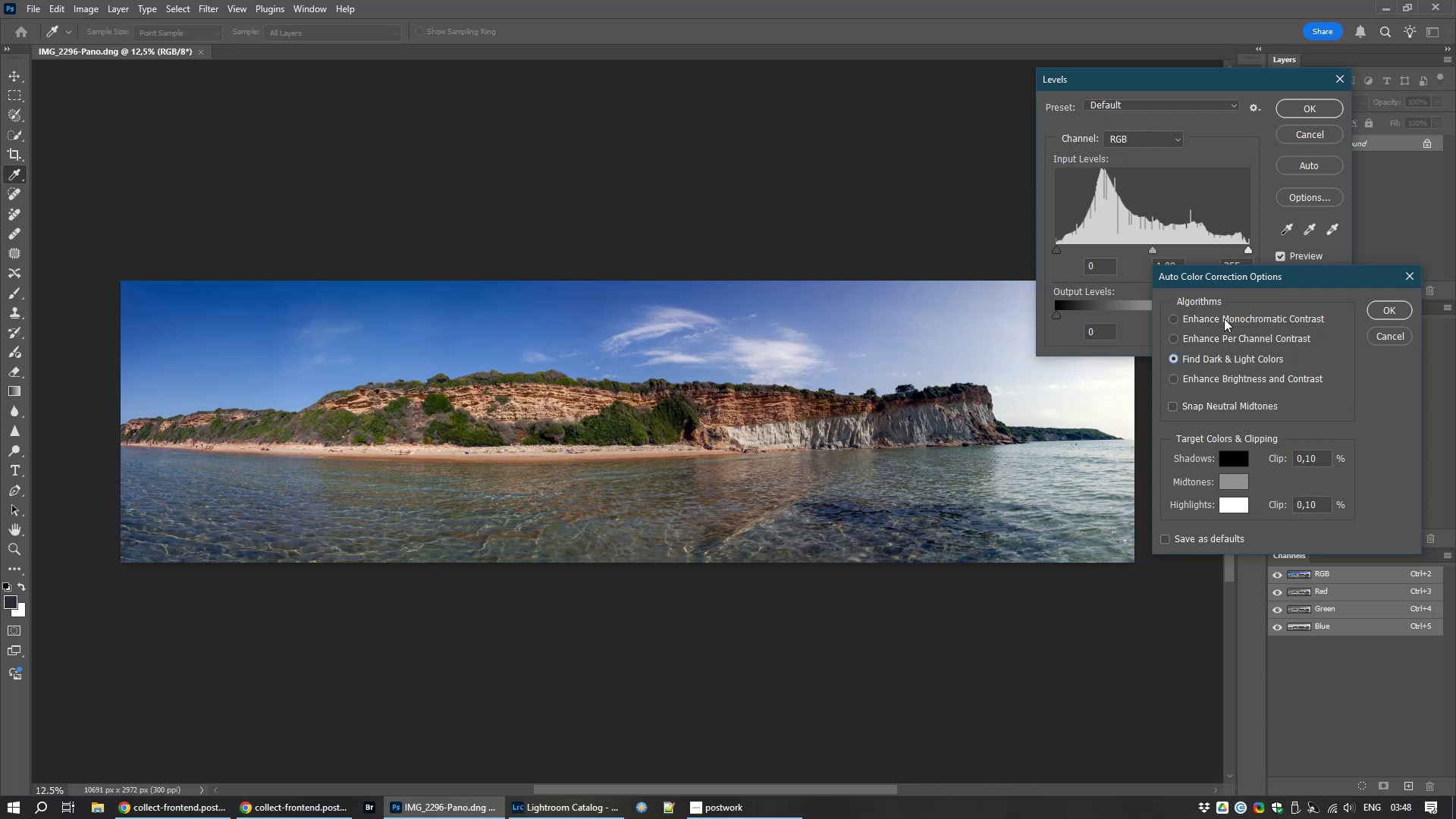 
left_click([1225, 317])
 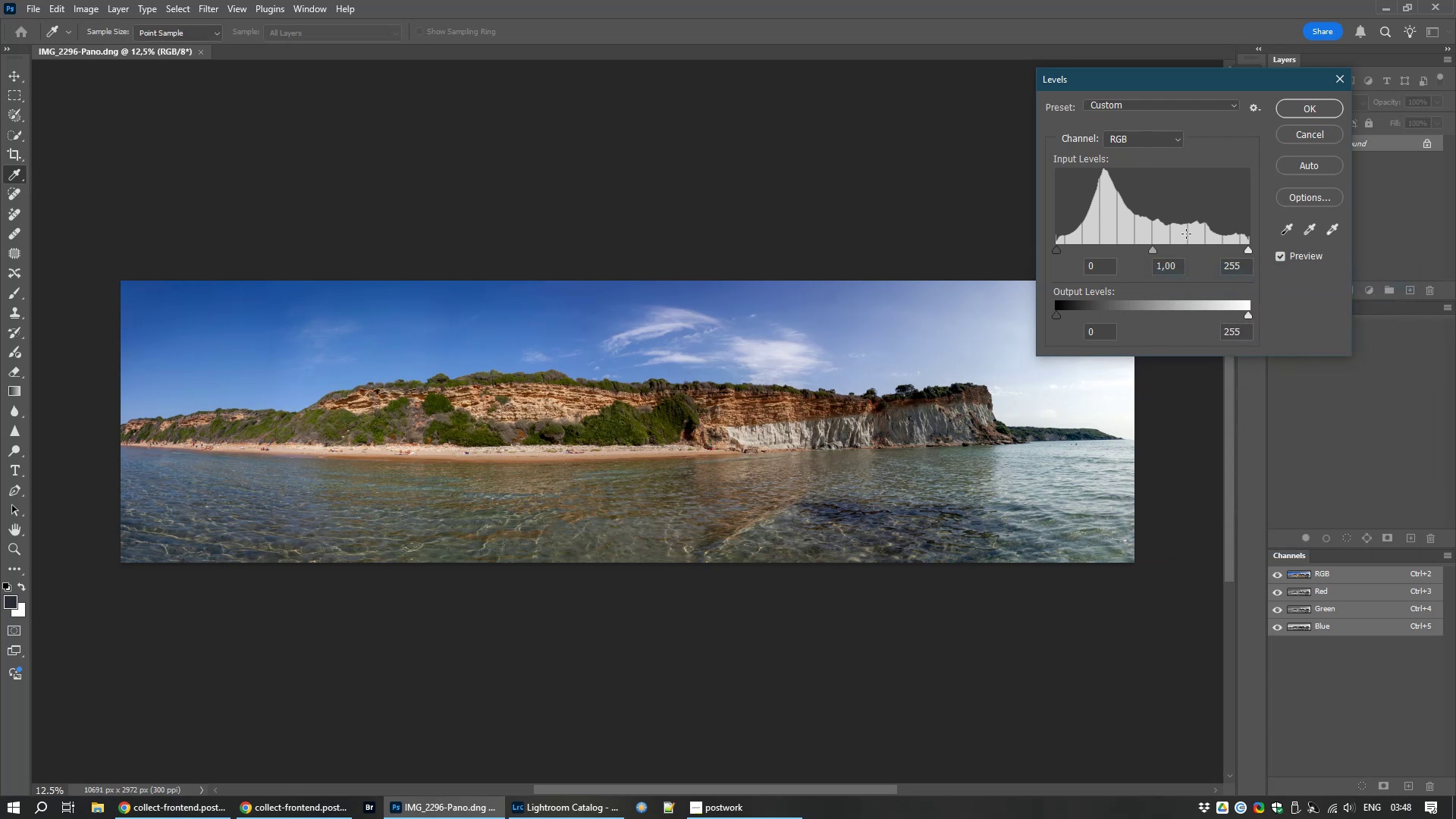 
wait(7.09)
 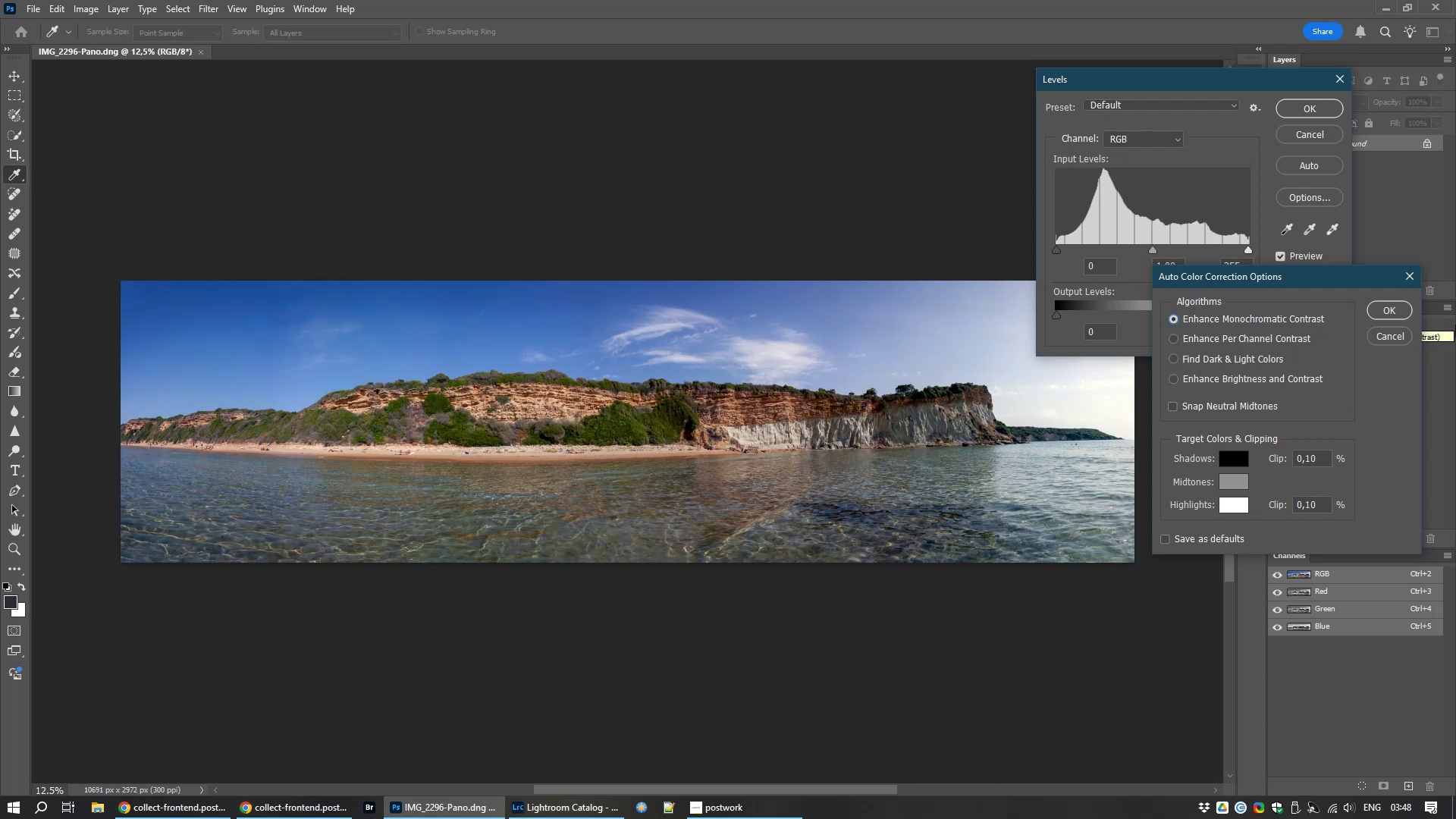 
left_click_drag(start_coordinate=[1155, 250], to_coordinate=[1149, 251])
 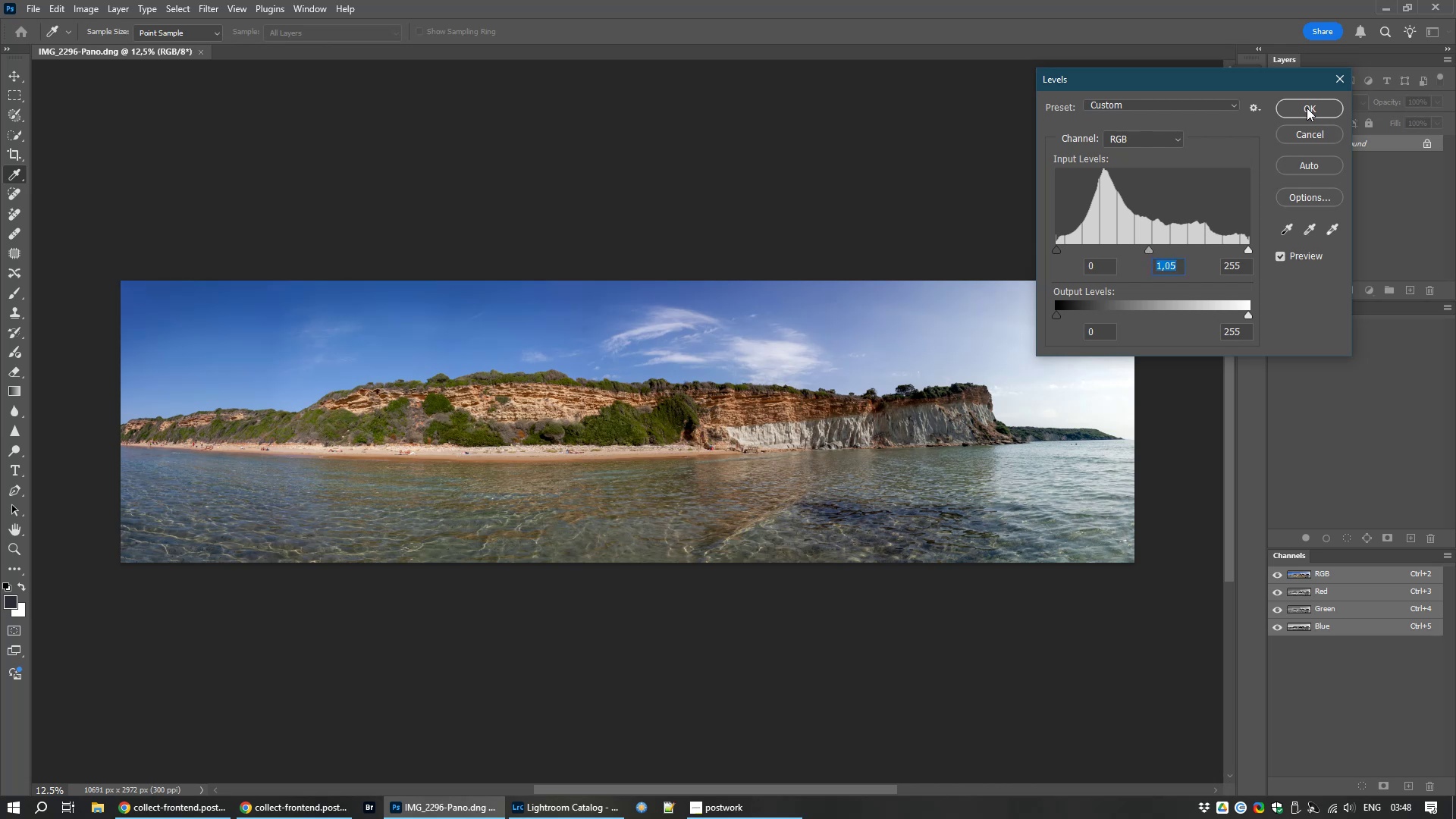 
left_click([1304, 108])
 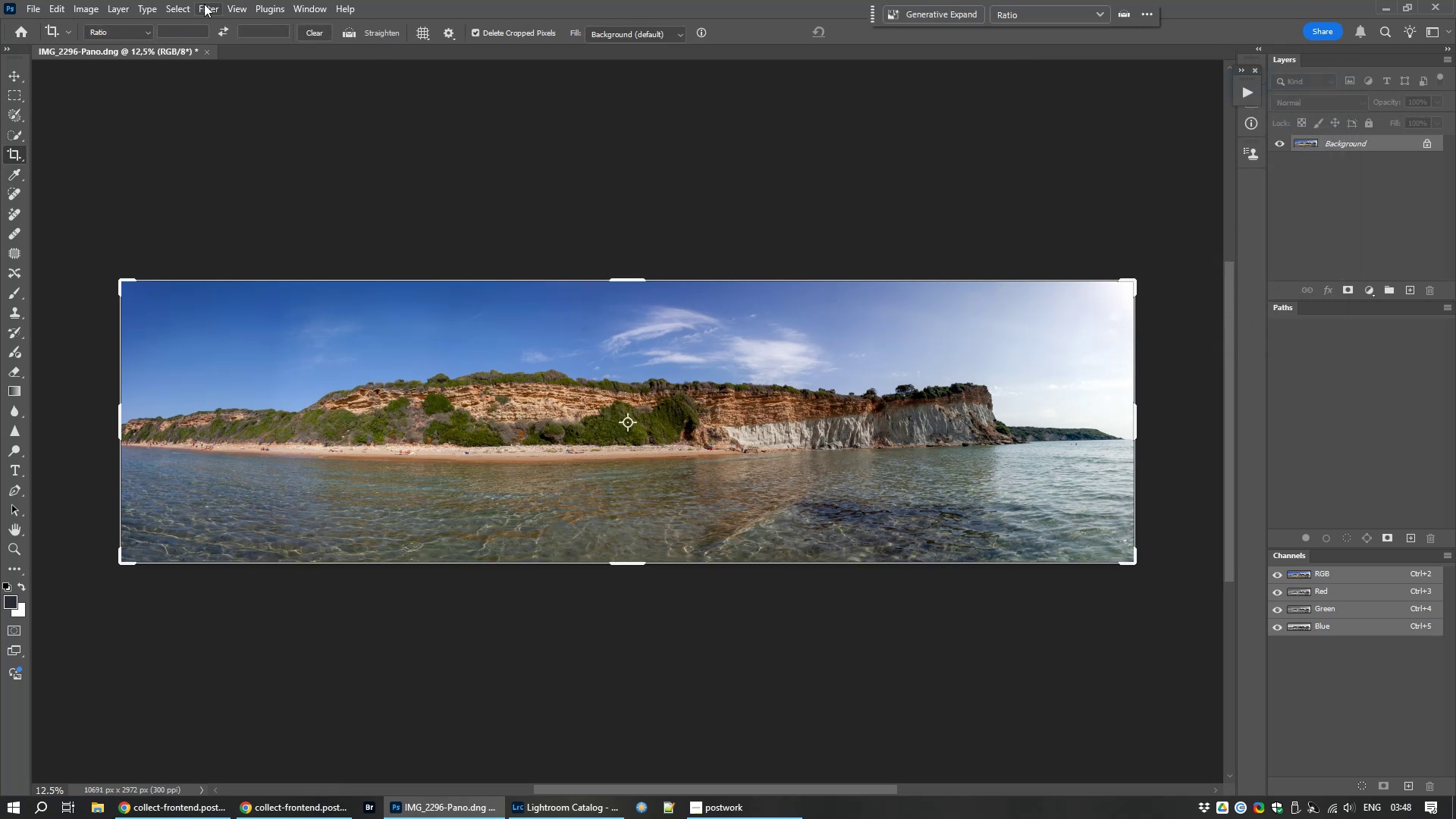 
left_click([202, 5])
 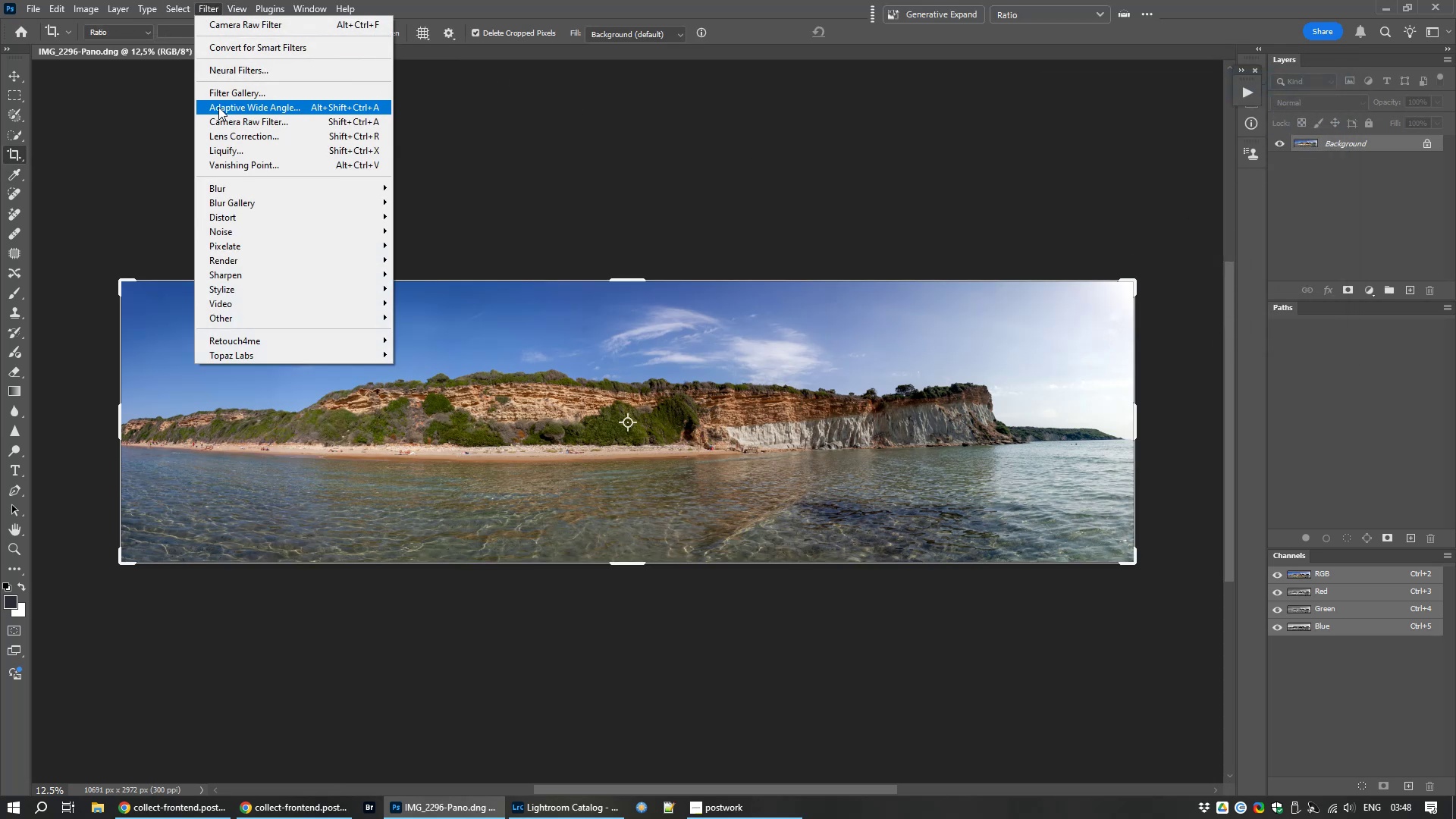 
left_click([232, 126])
 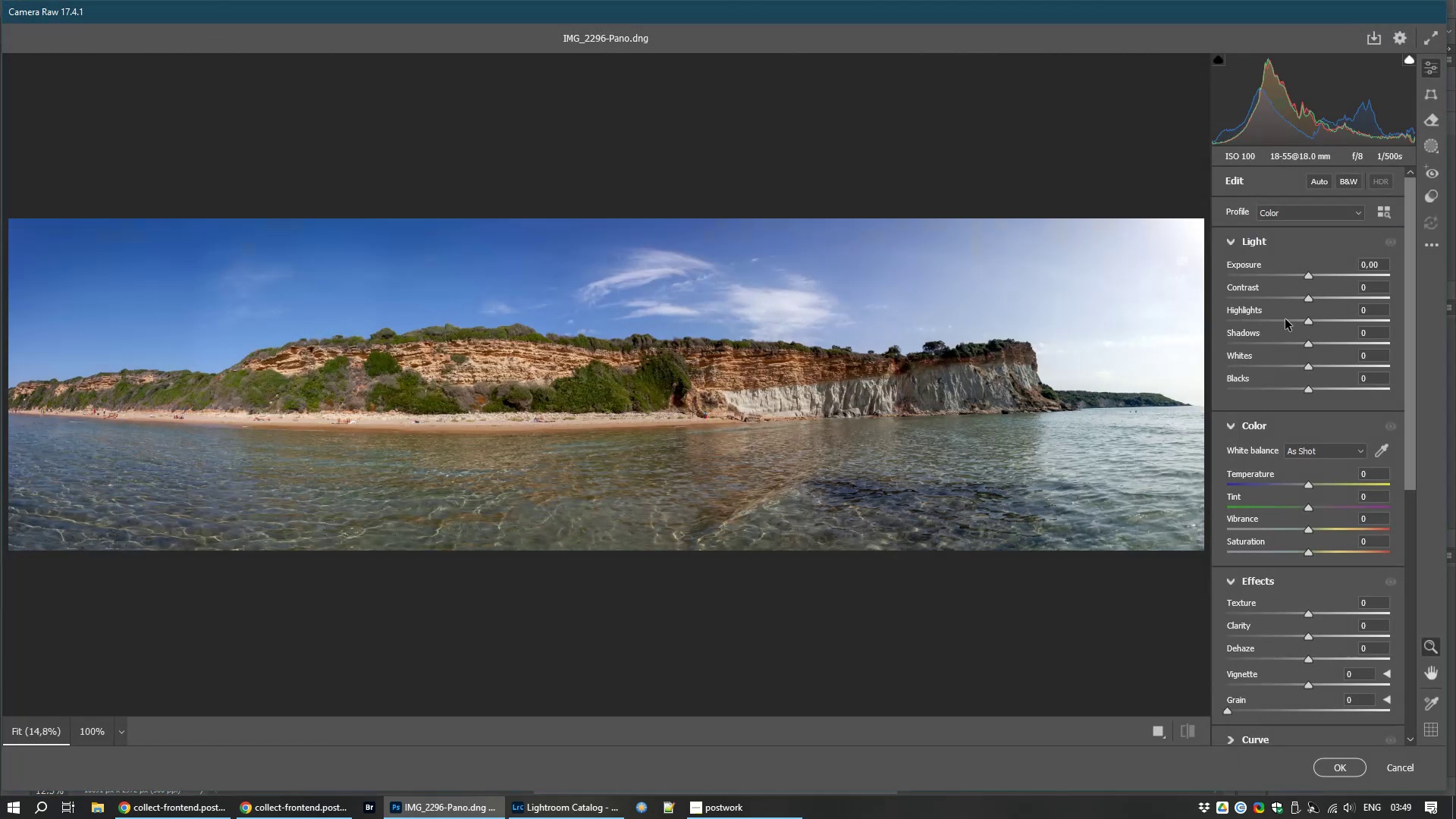 
left_click_drag(start_coordinate=[1311, 347], to_coordinate=[1335, 334])
 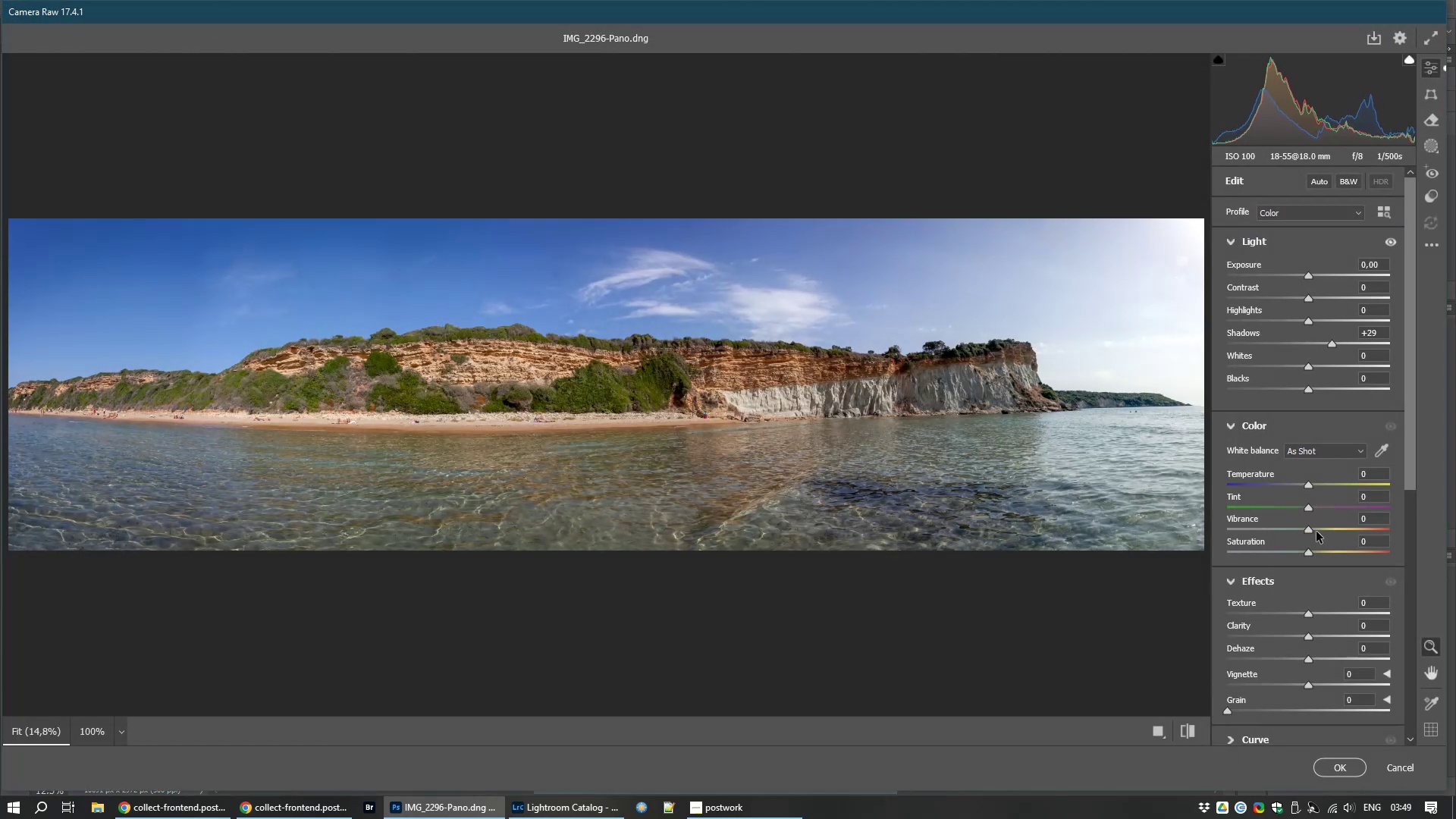 
left_click_drag(start_coordinate=[1311, 531], to_coordinate=[1316, 528])
 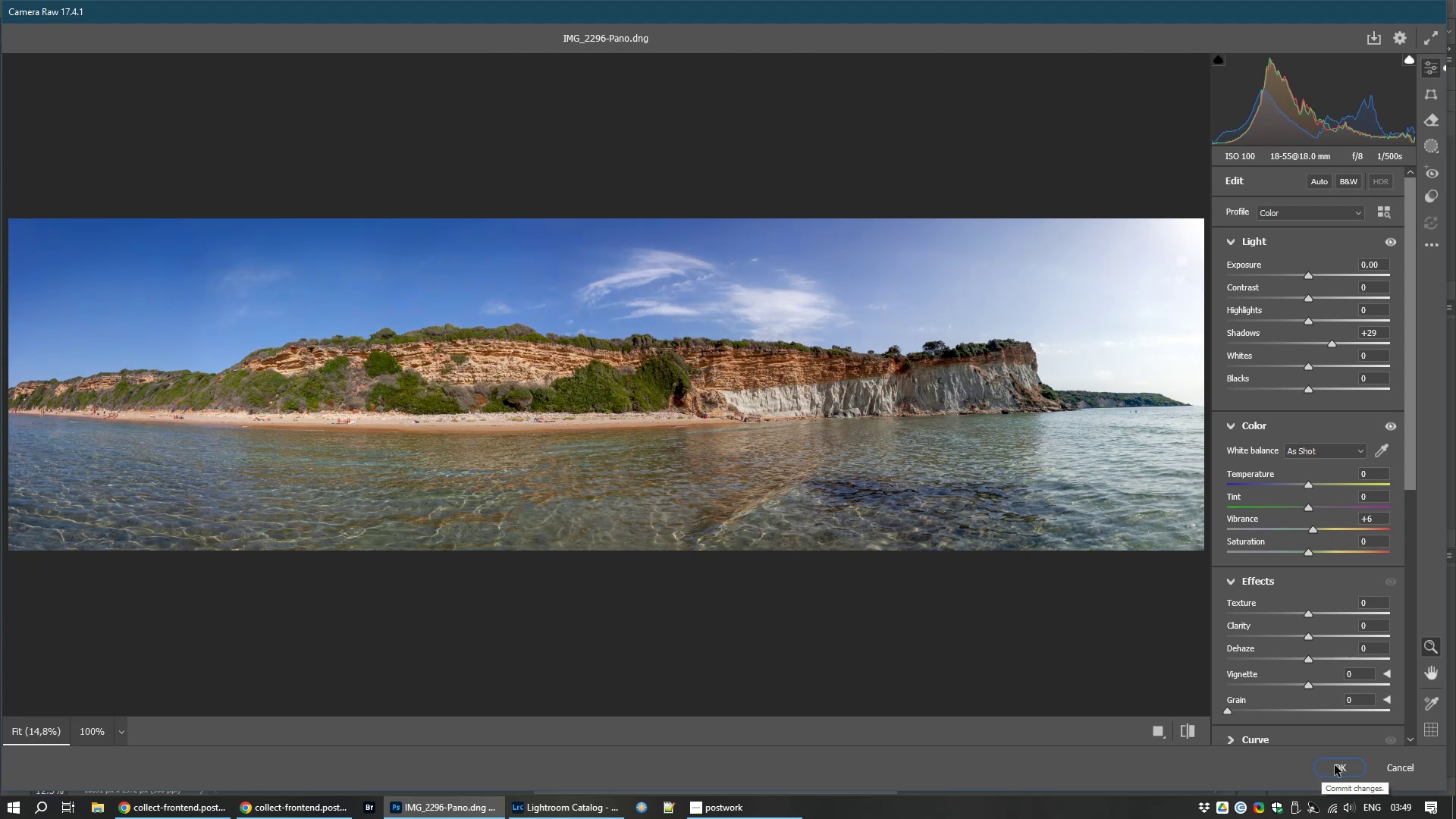 
left_click([1335, 765])
 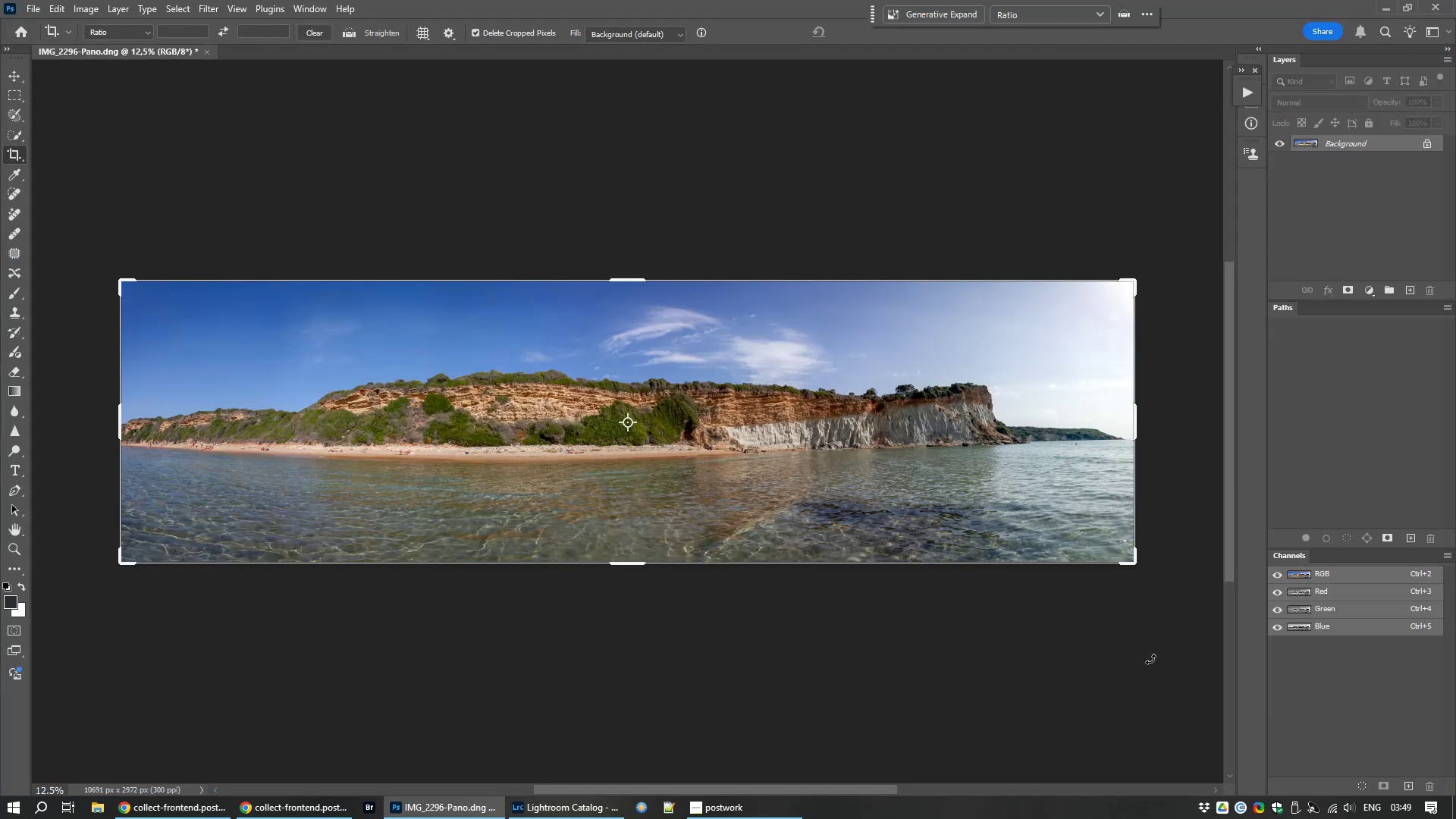 
key(Control+S)
 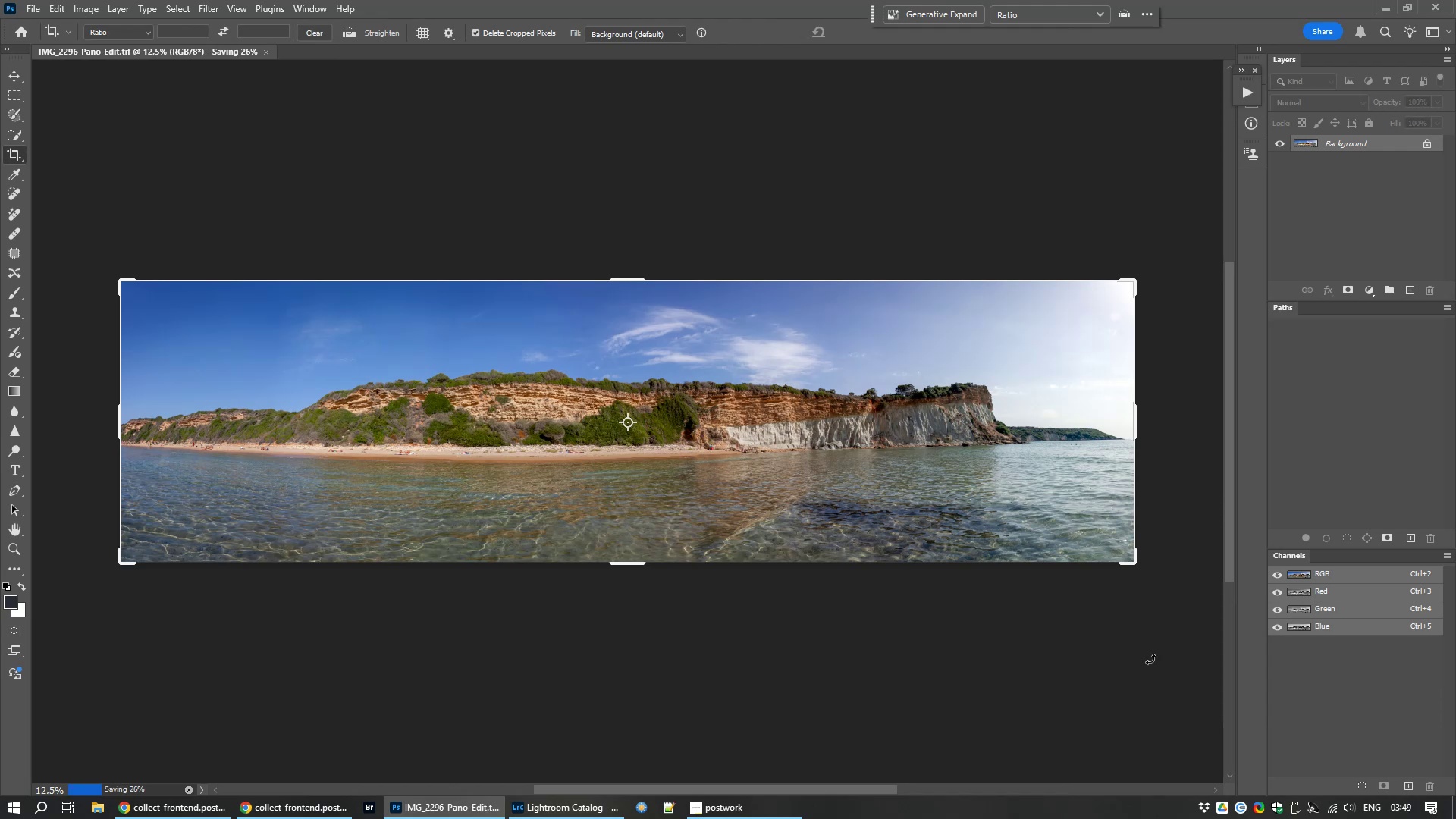 
wait(14.46)
 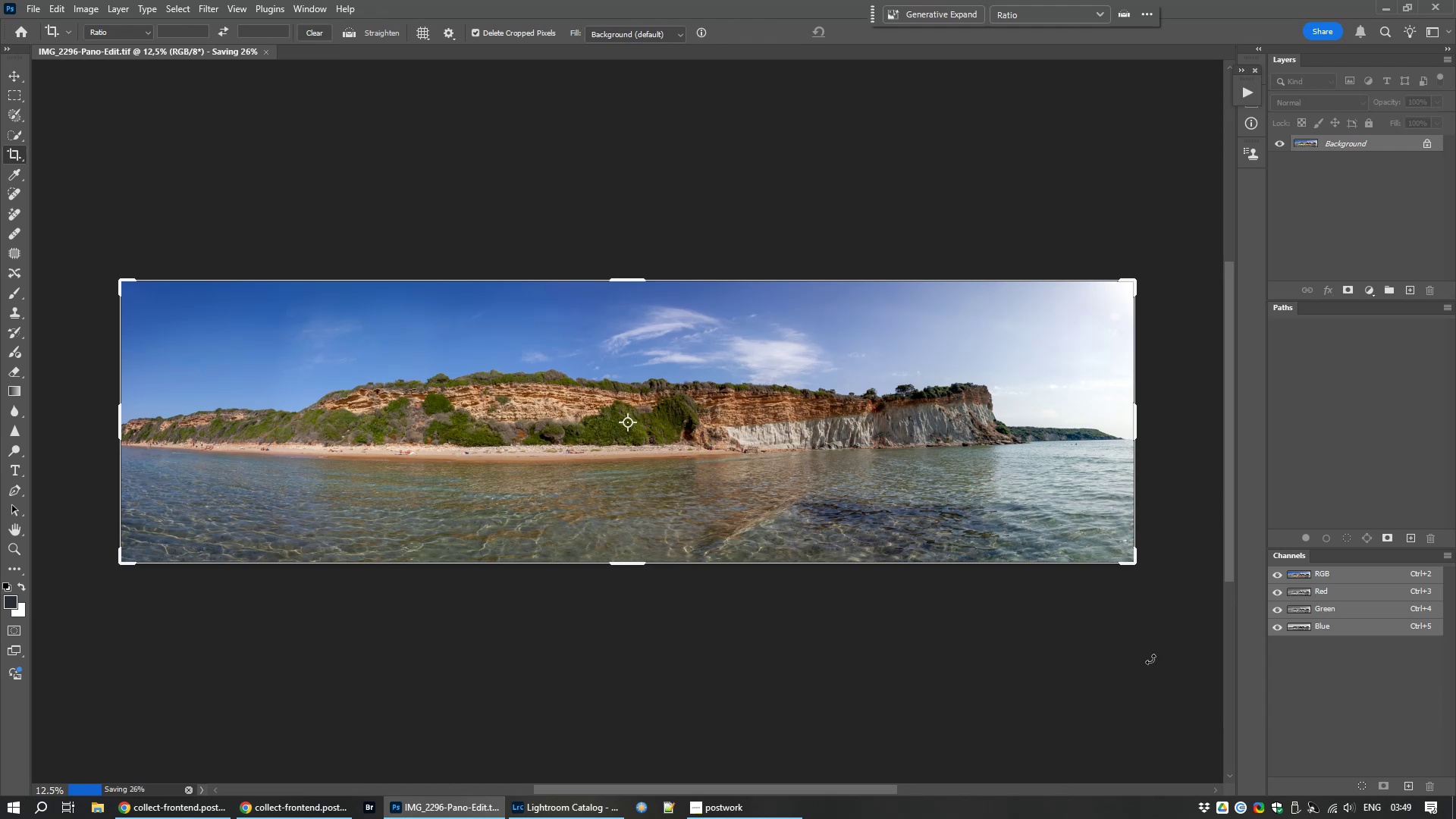 
left_click([584, 814])
 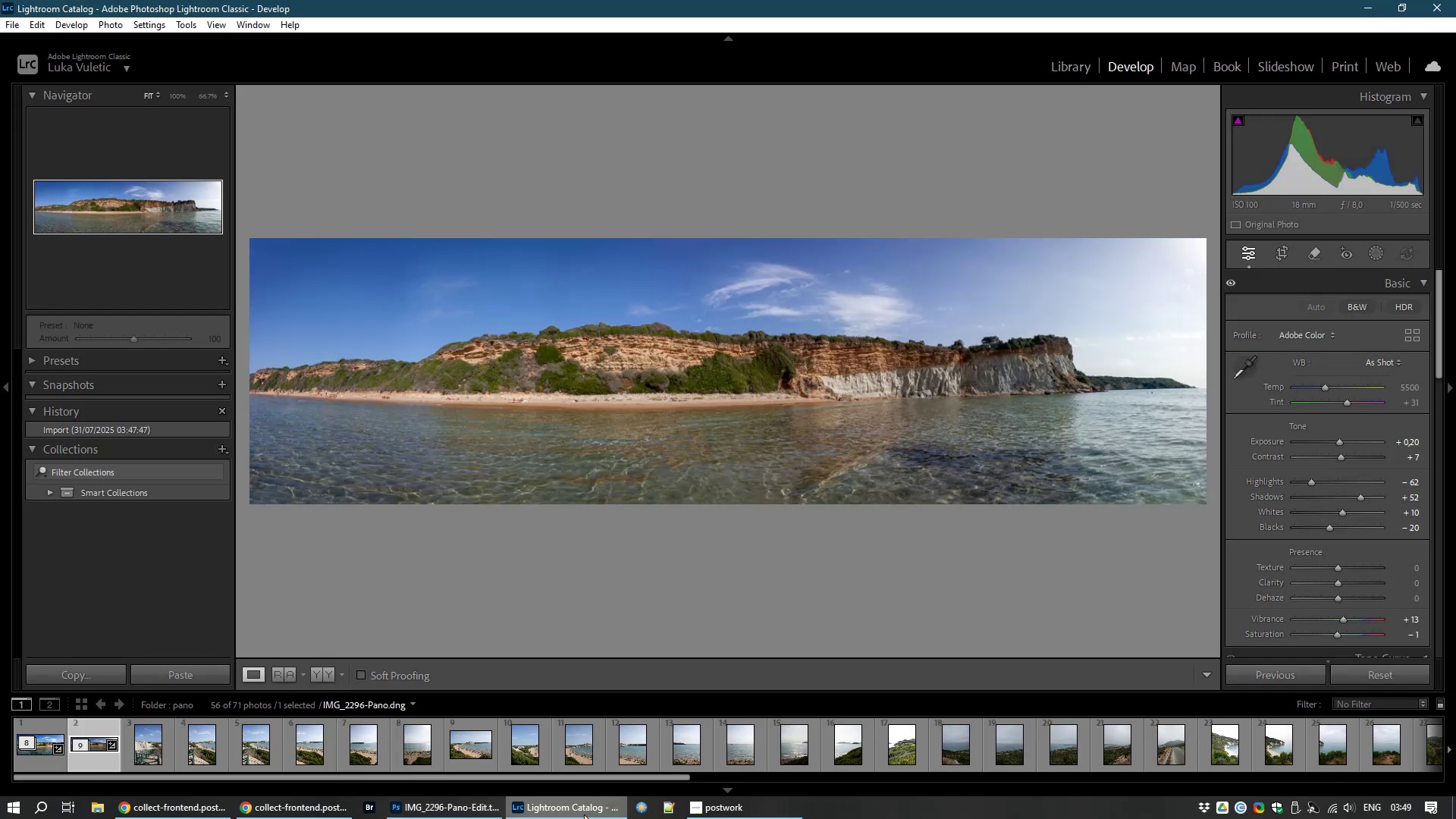 
wait(9.15)
 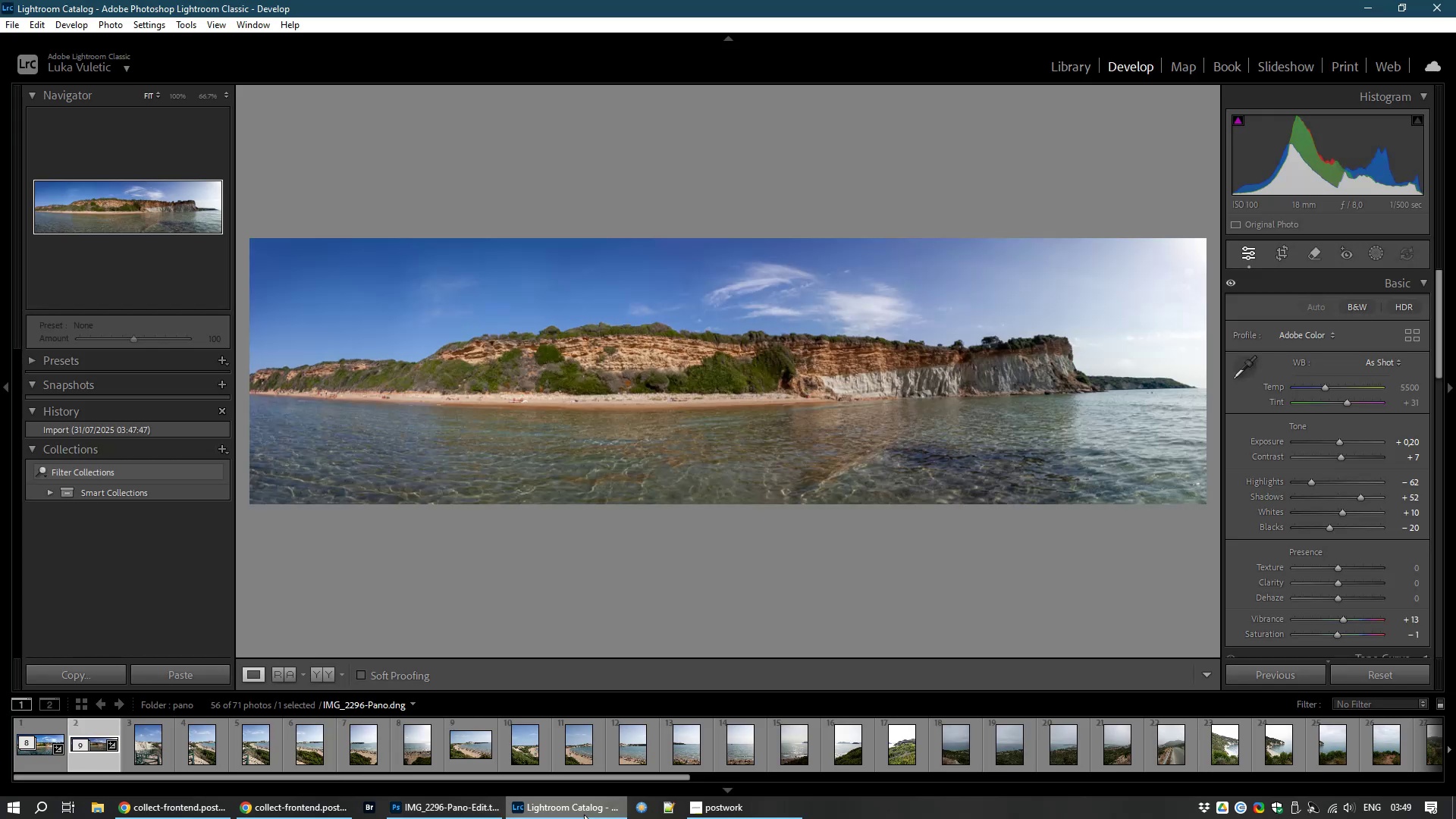 
left_click([1069, 63])
 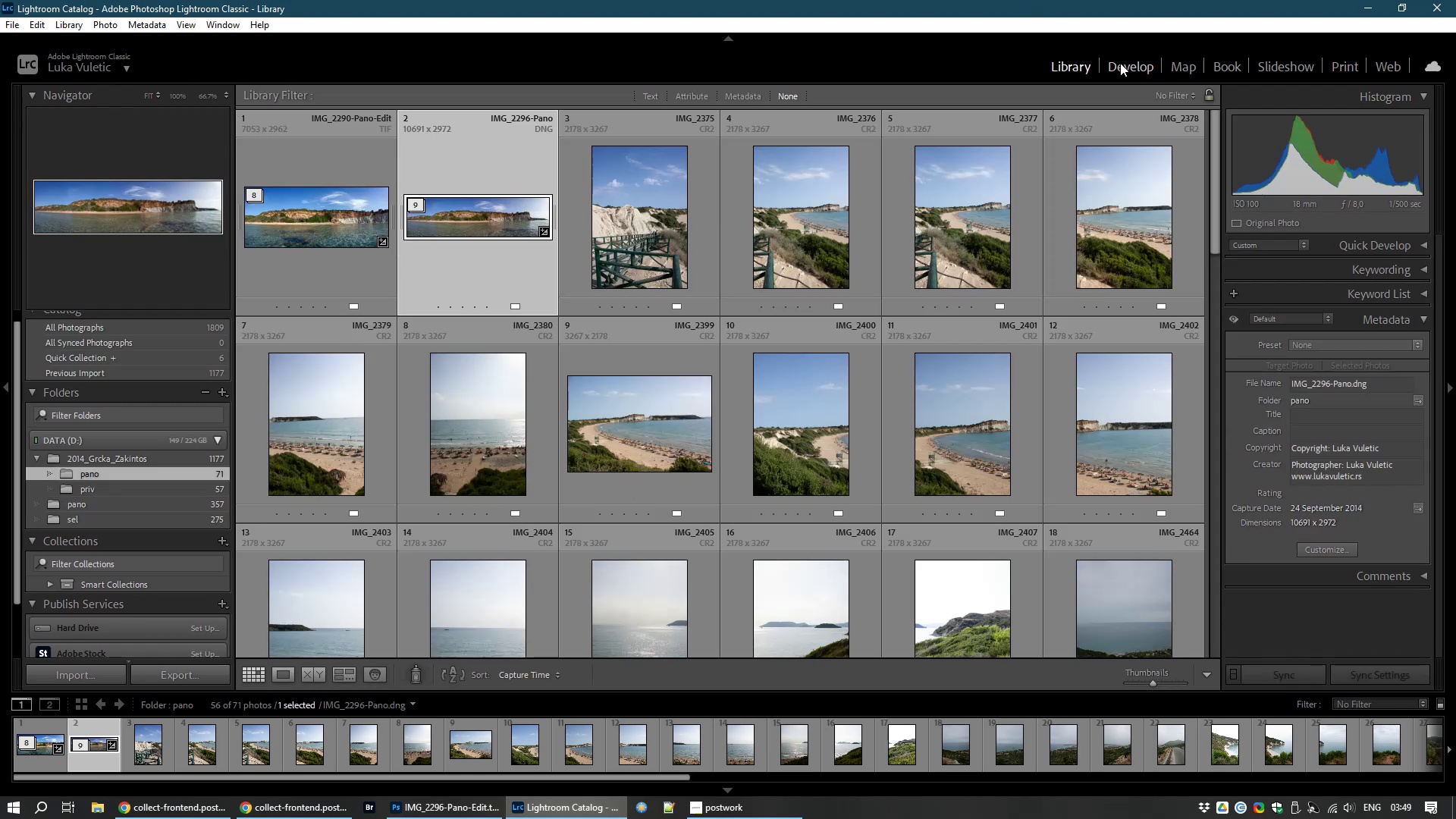 
left_click([1127, 66])
 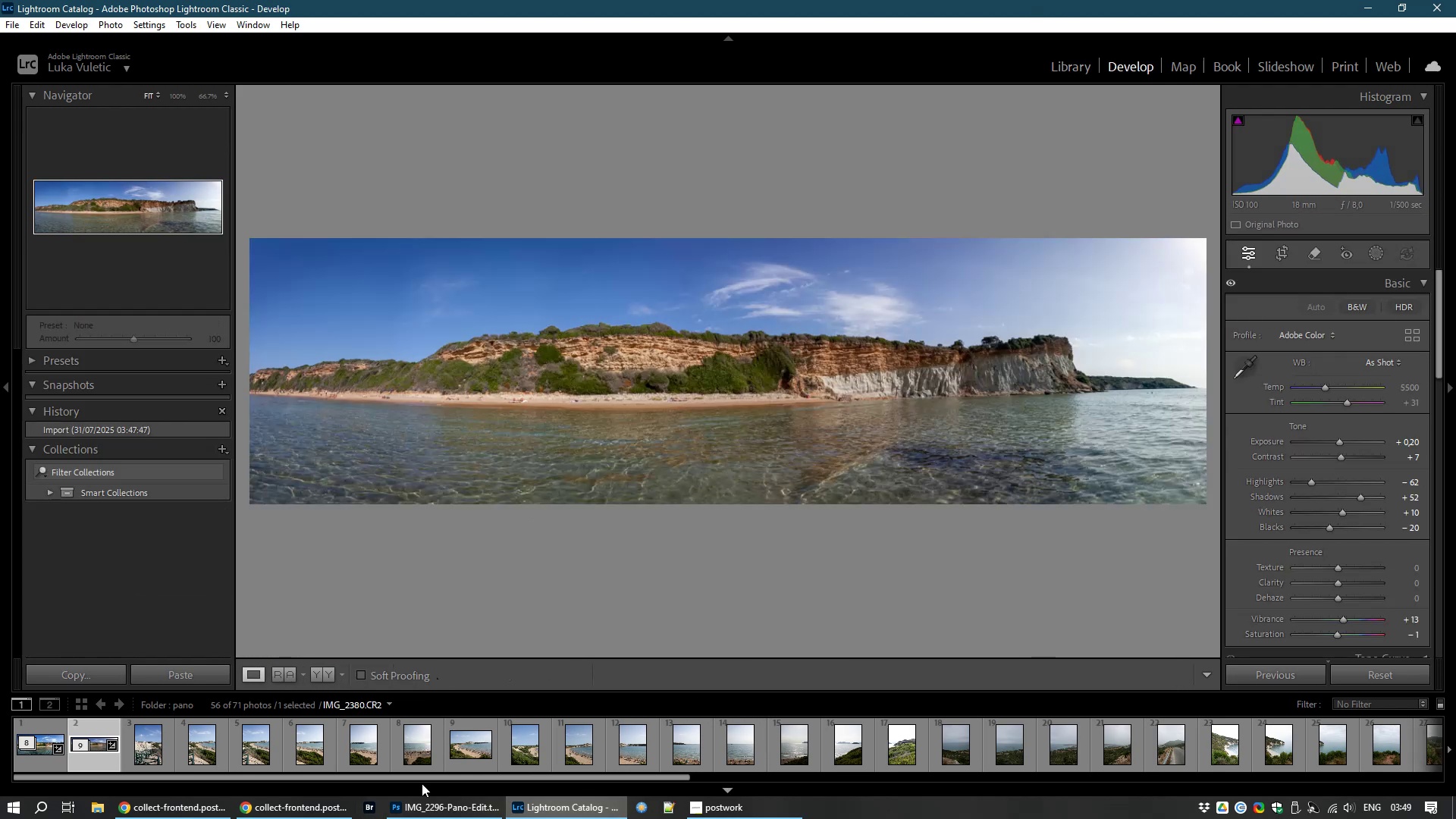 
left_click([444, 809])
 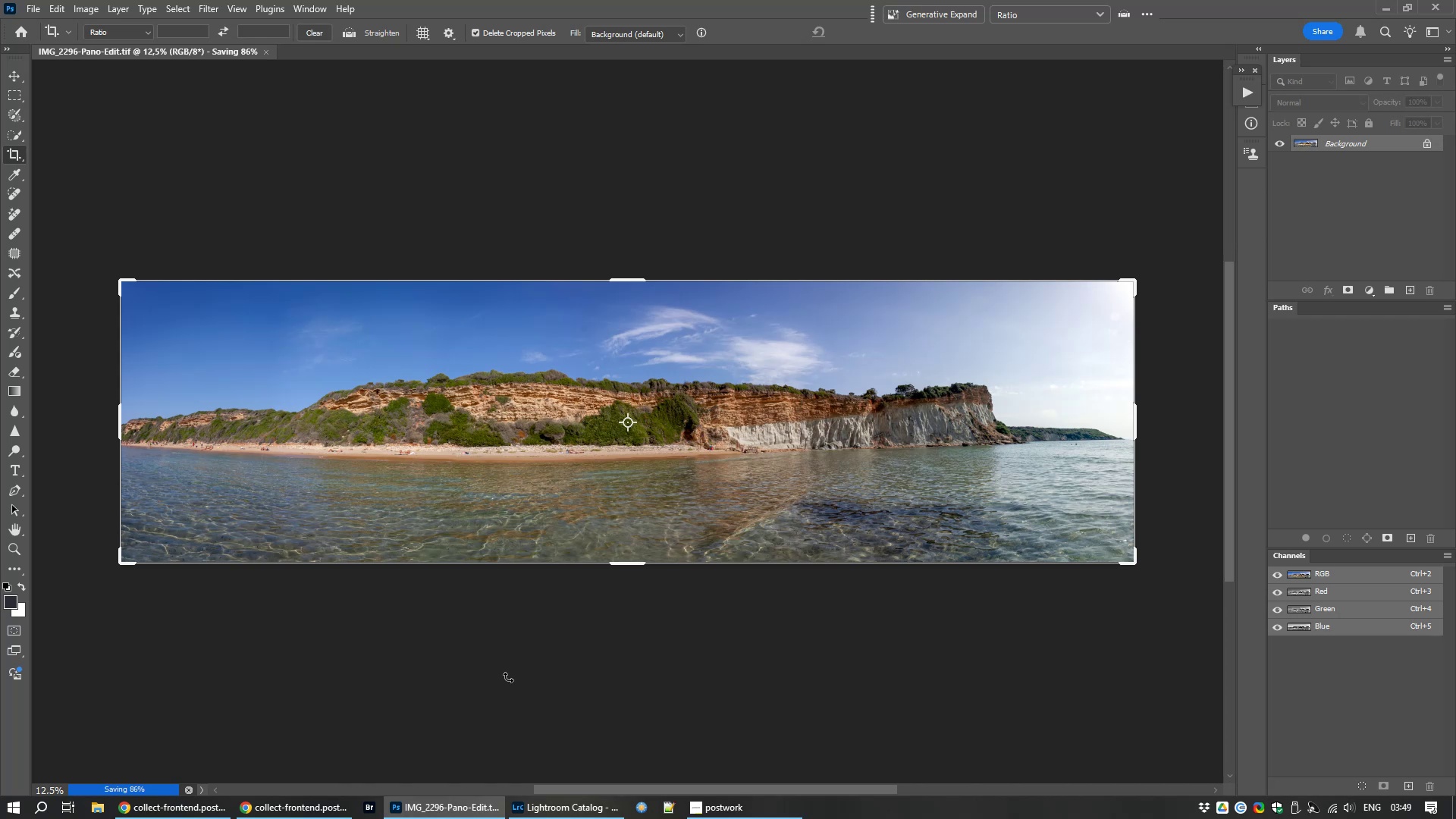 
wait(16.27)
 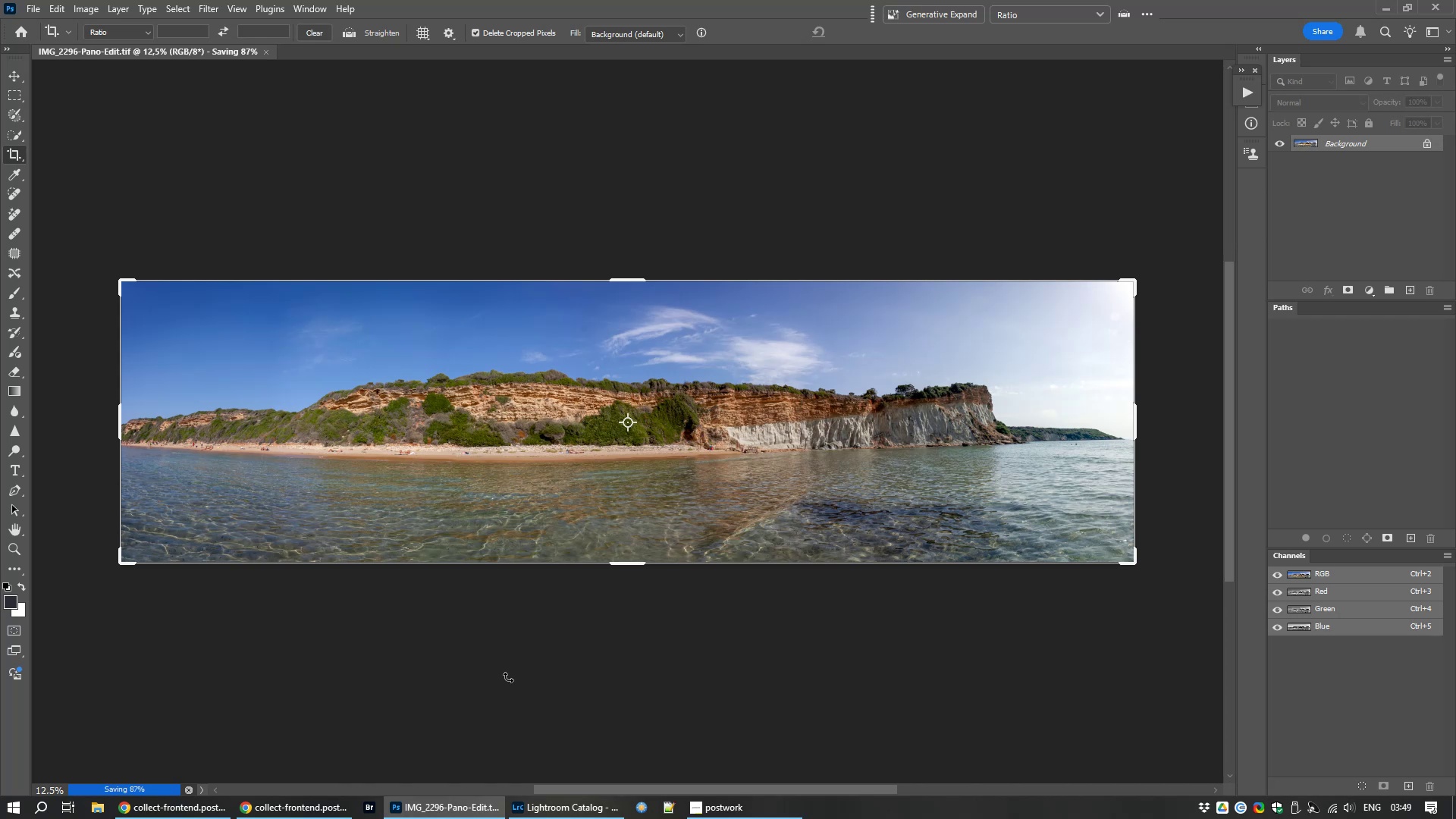 
key(Control+W)
 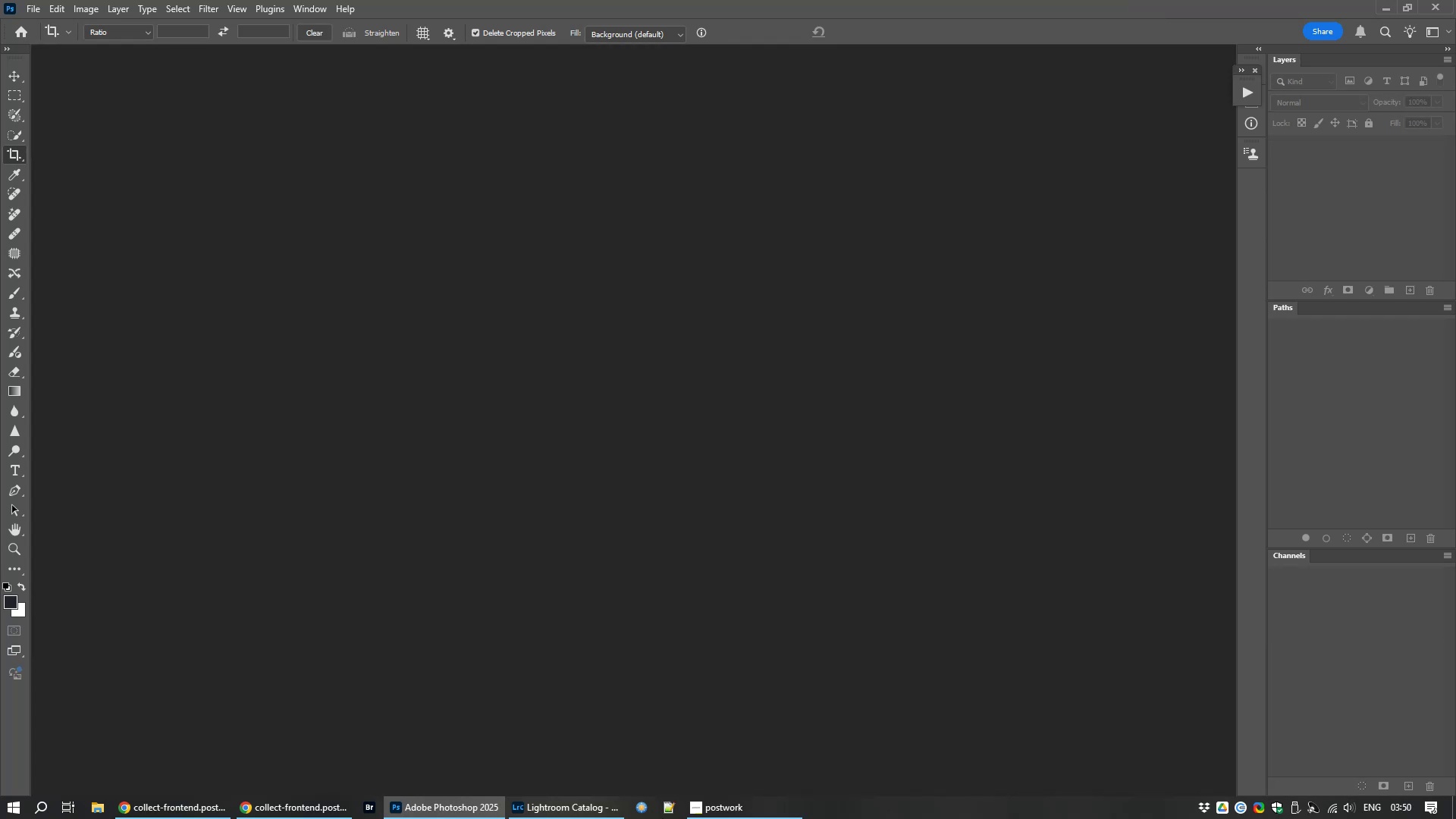 
left_click([592, 813])
 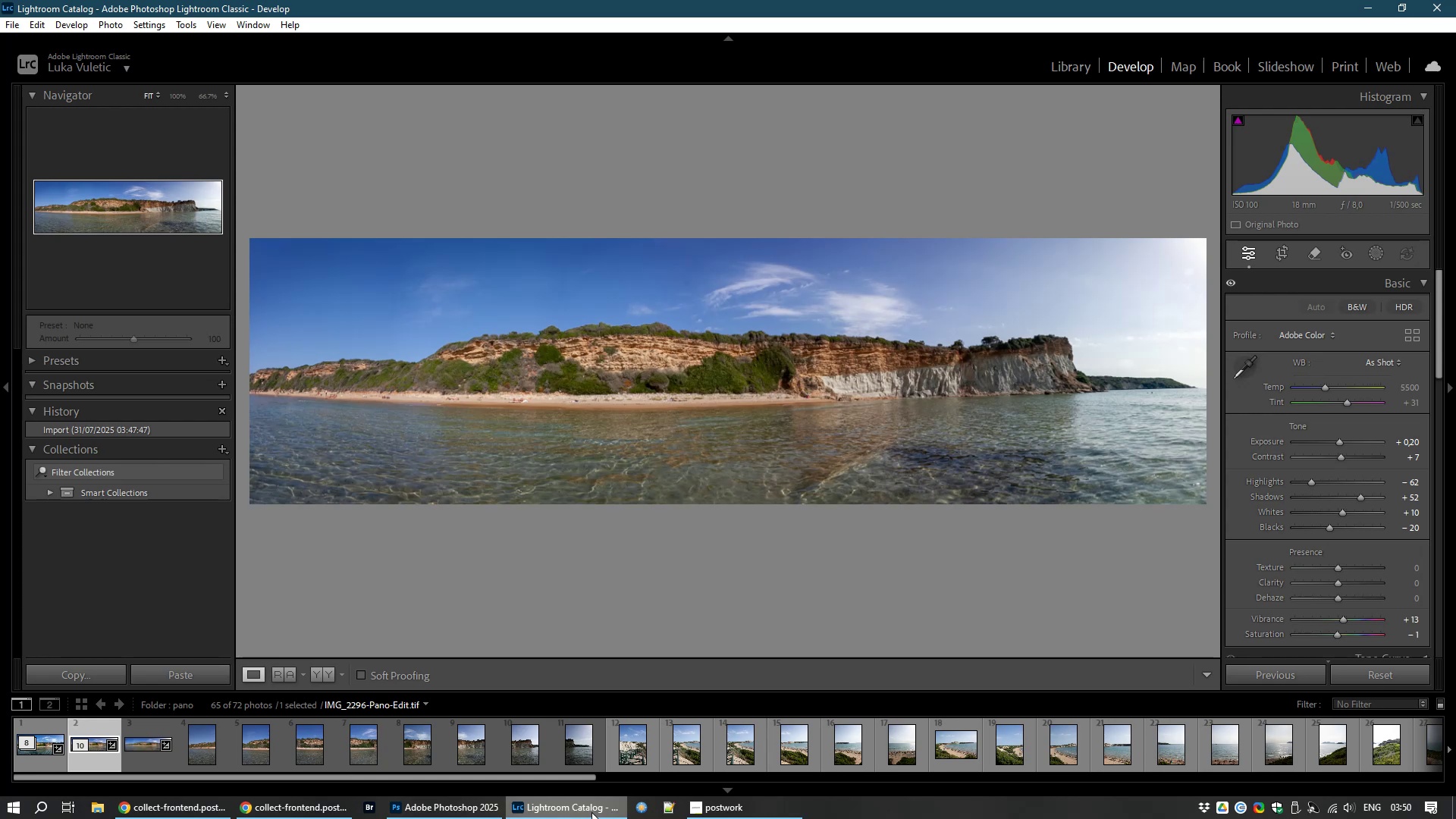 
wait(5.32)
 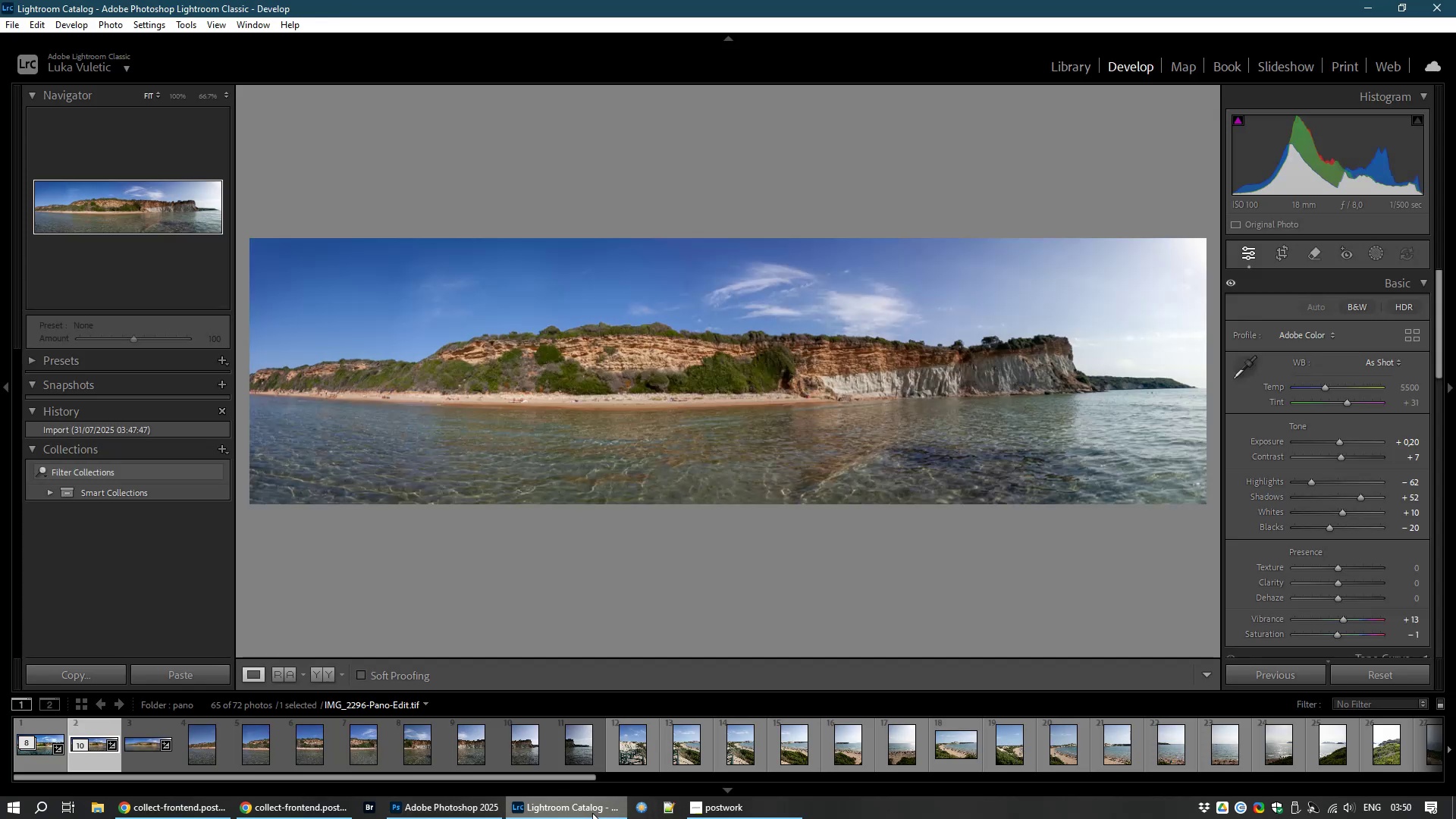 
key(Alt+Tab)
 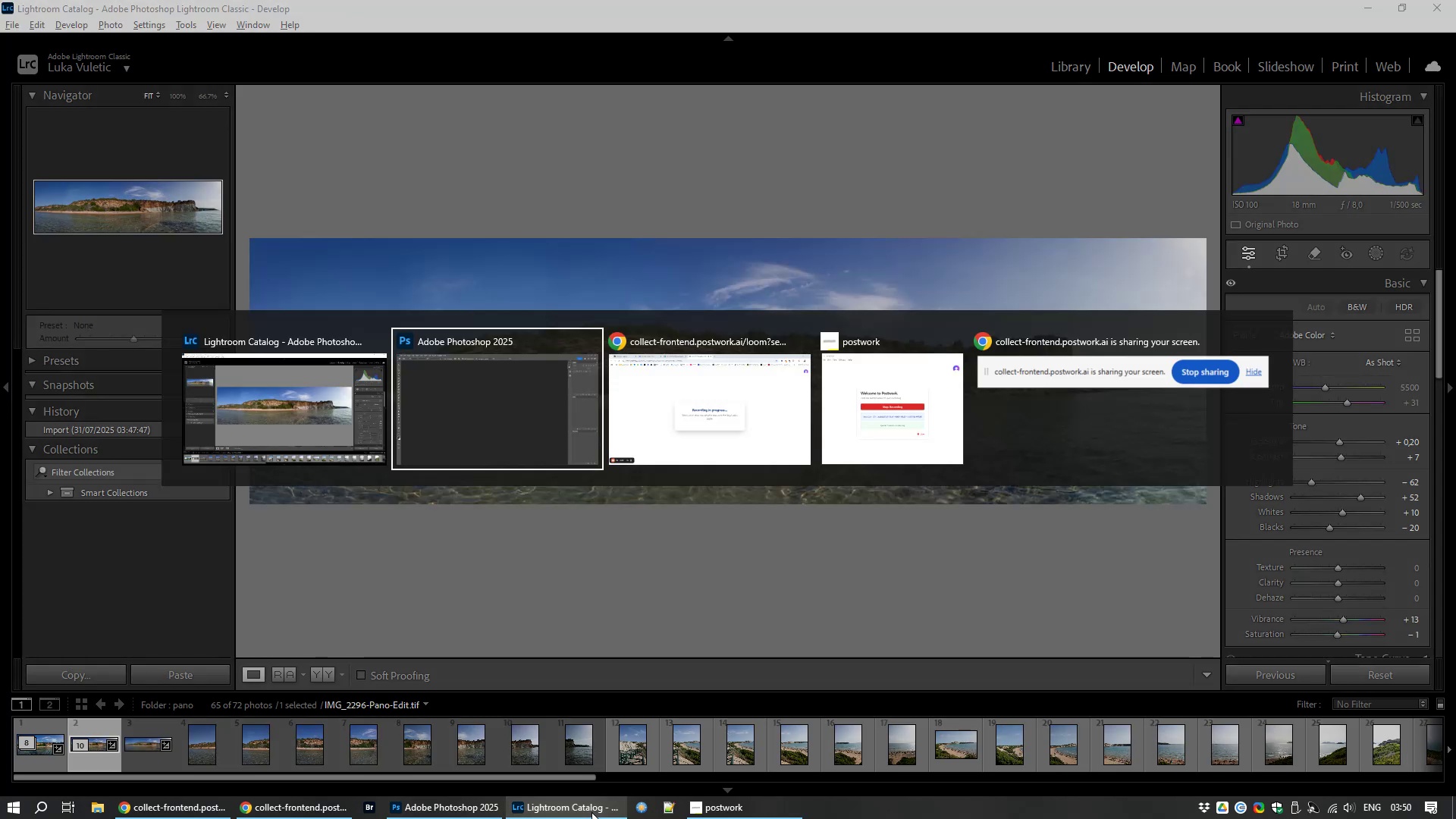 
key(Alt+Tab)
 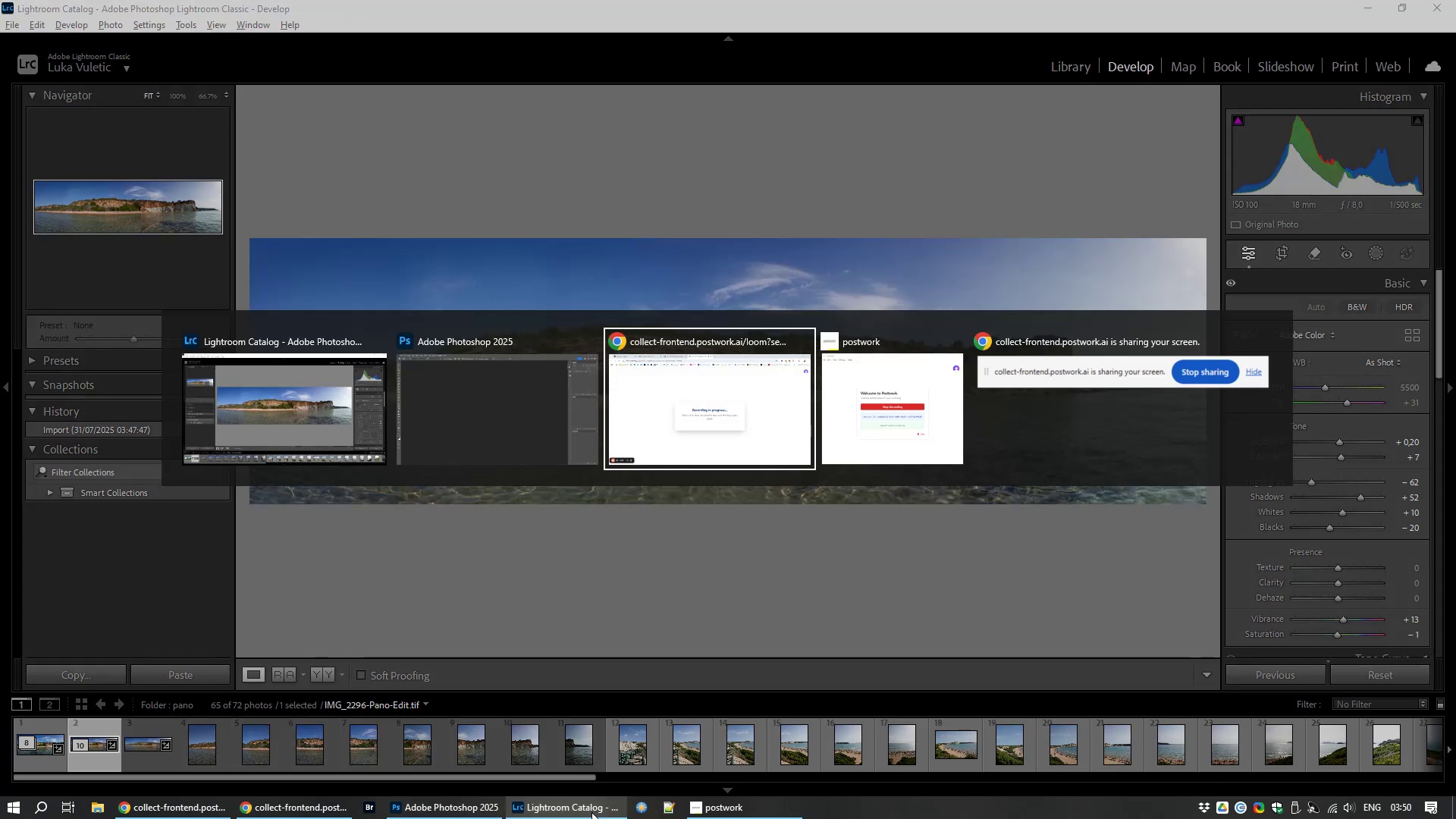 
key(Alt+Tab)
 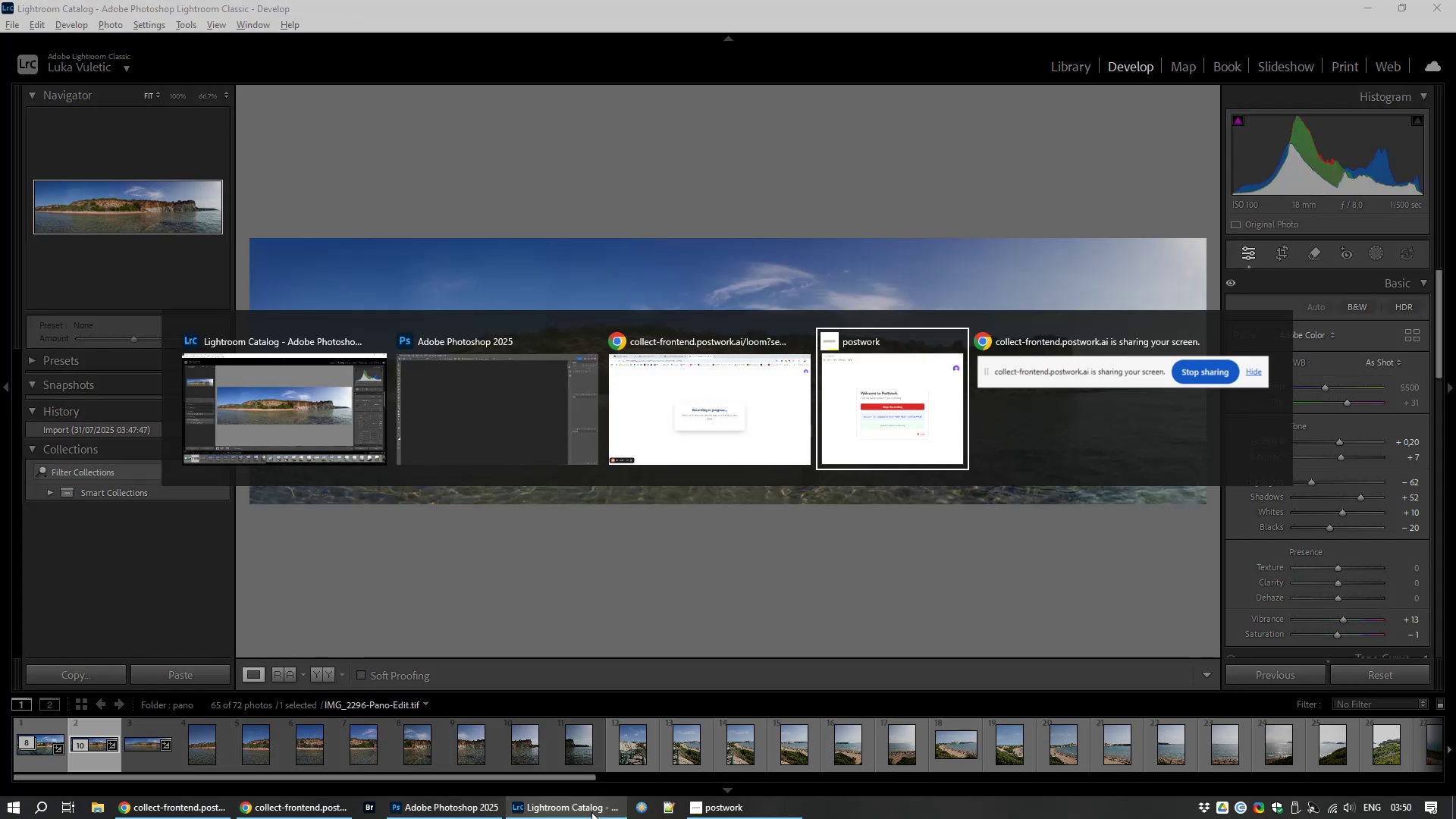 
key(Alt+Tab)
 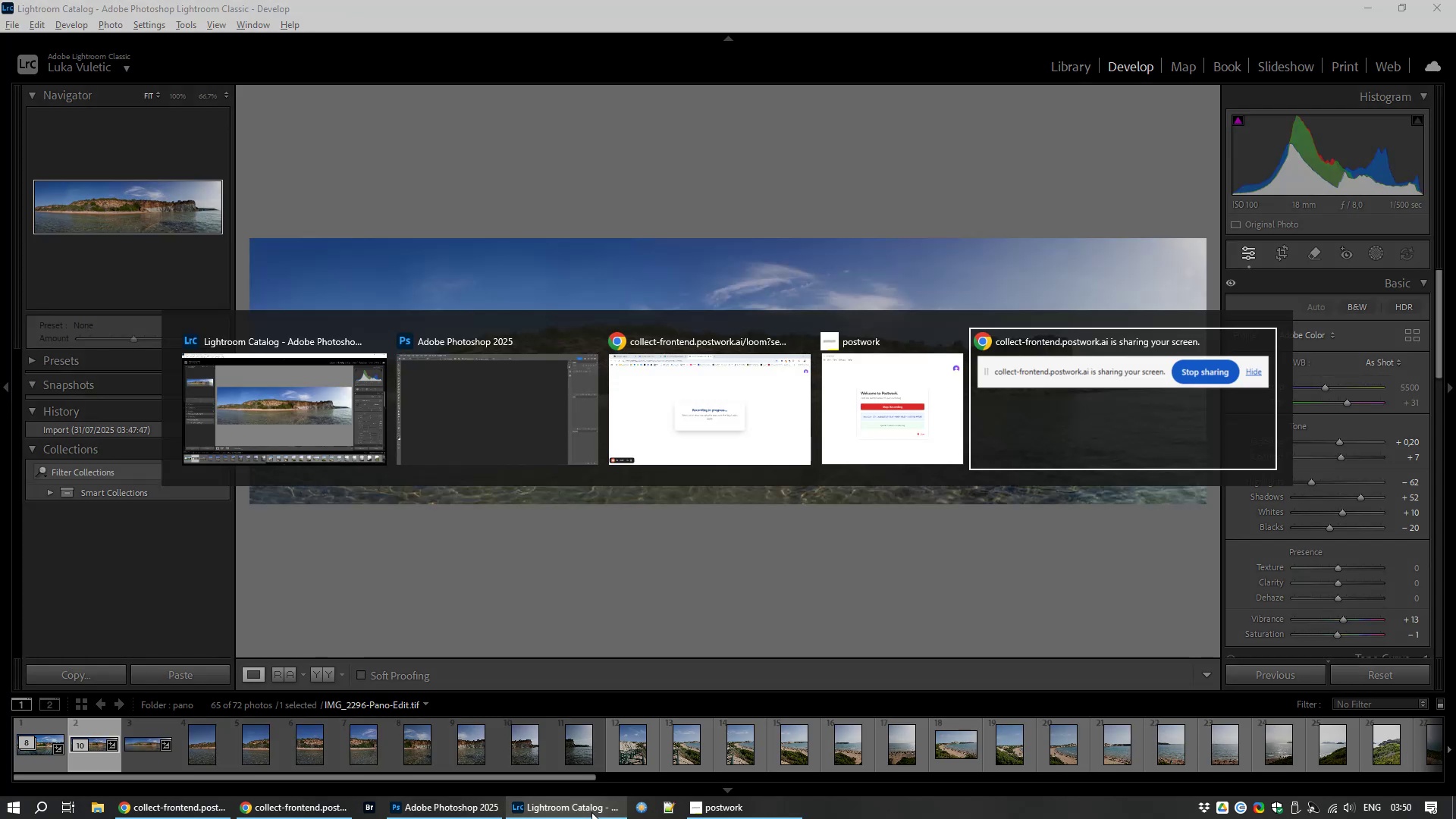 
key(Alt+Tab)
 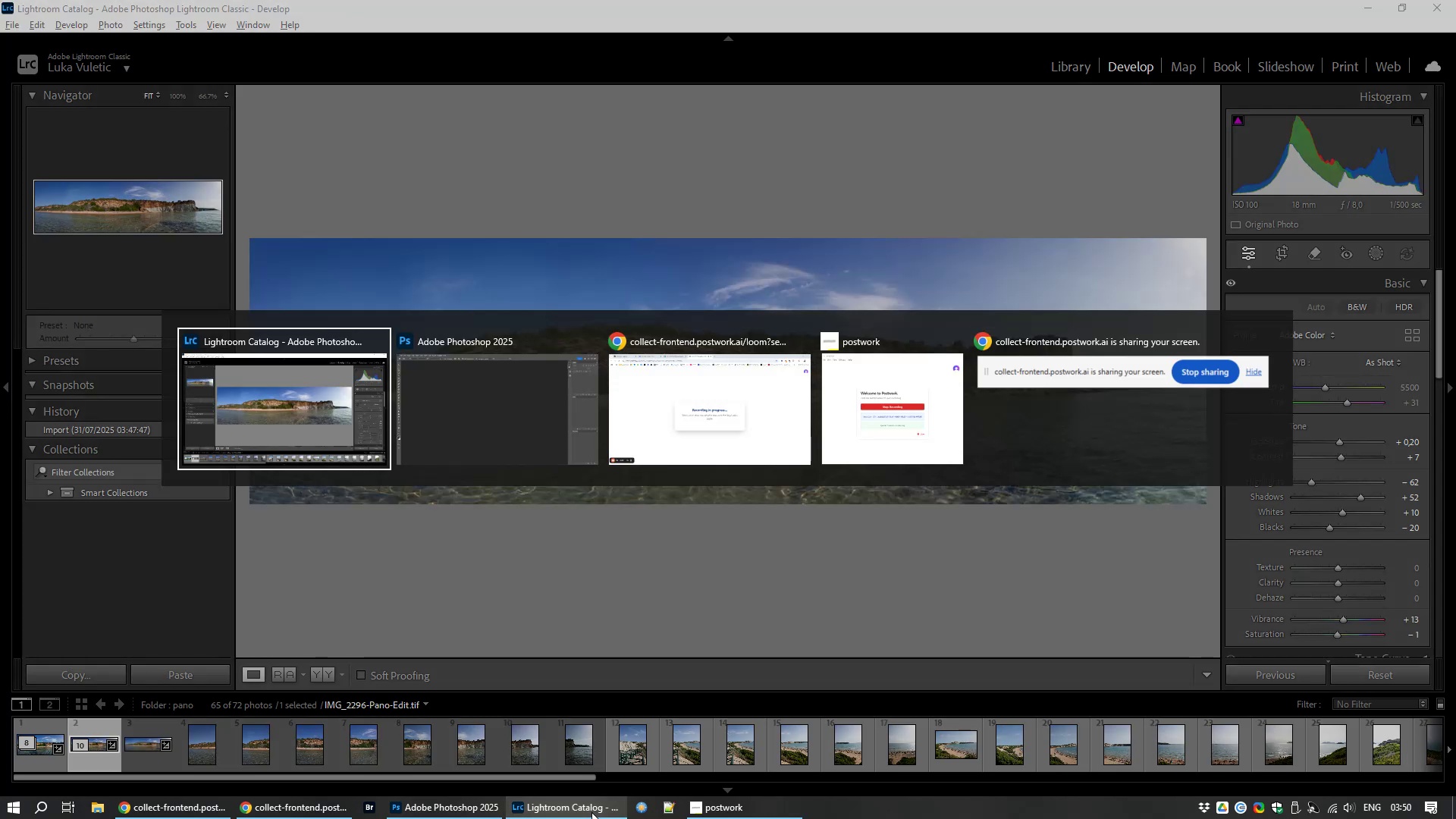 
wait(5.05)
 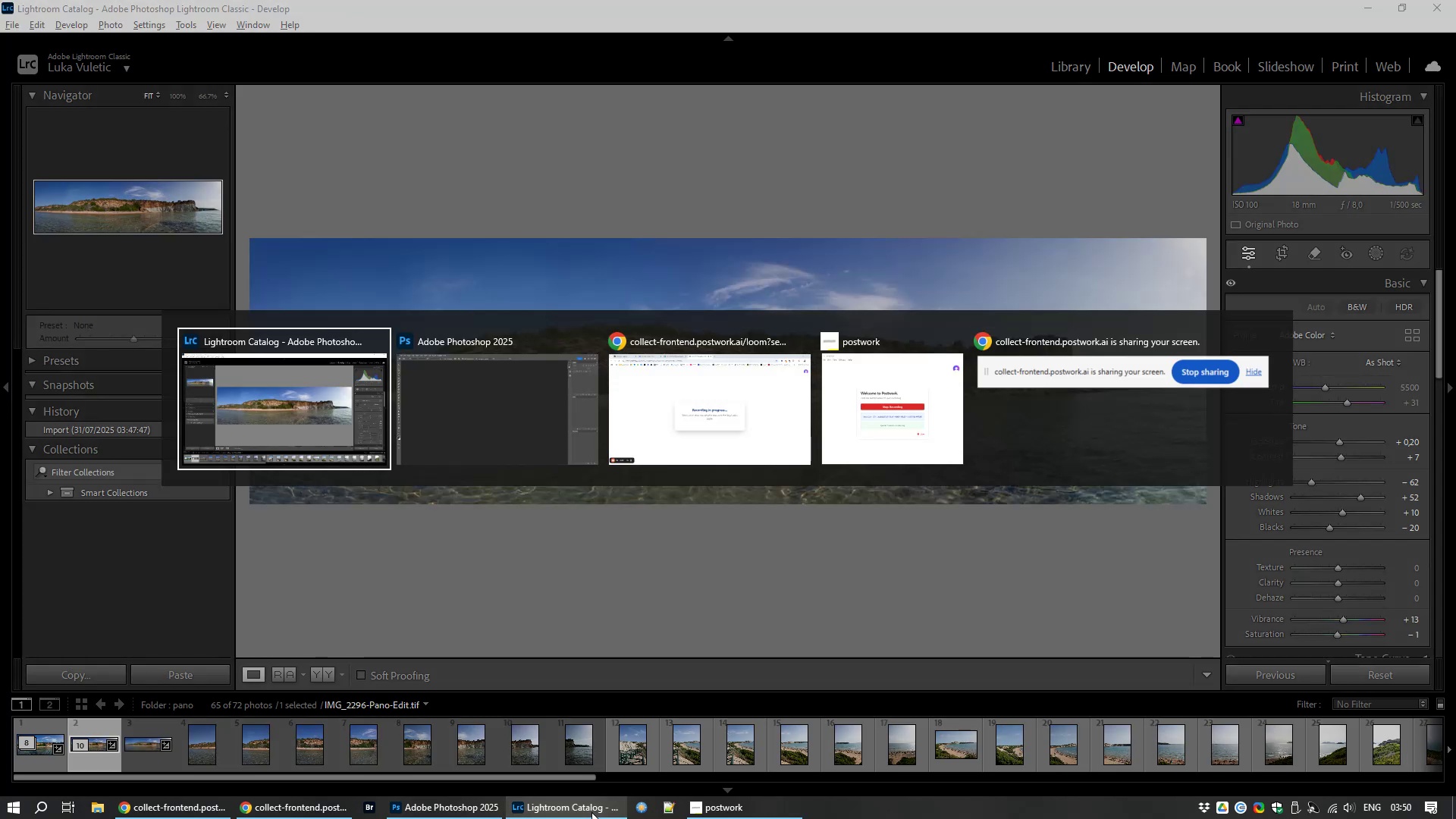 
key(Alt+Tab)
 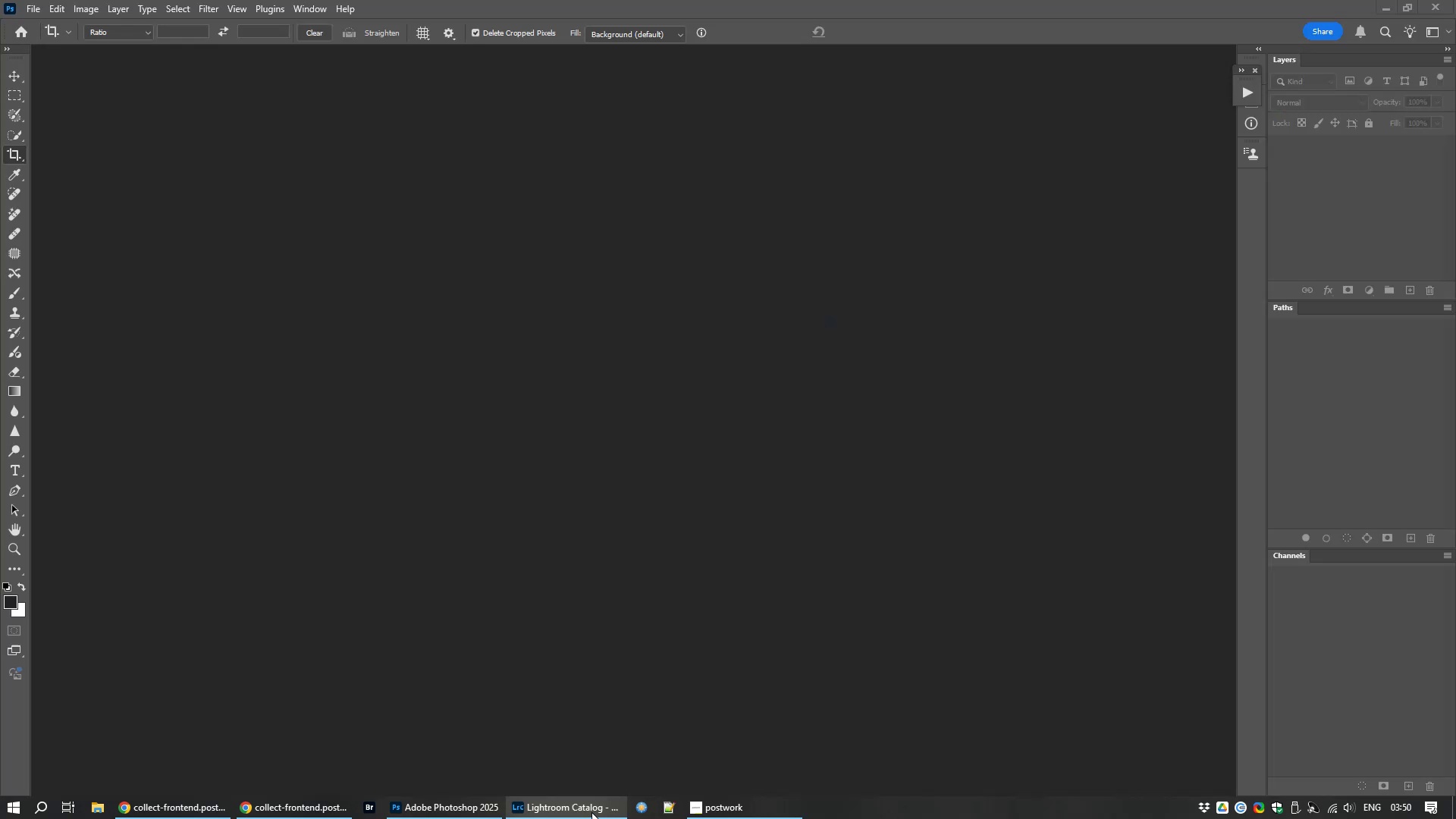 
key(Alt+Tab)
 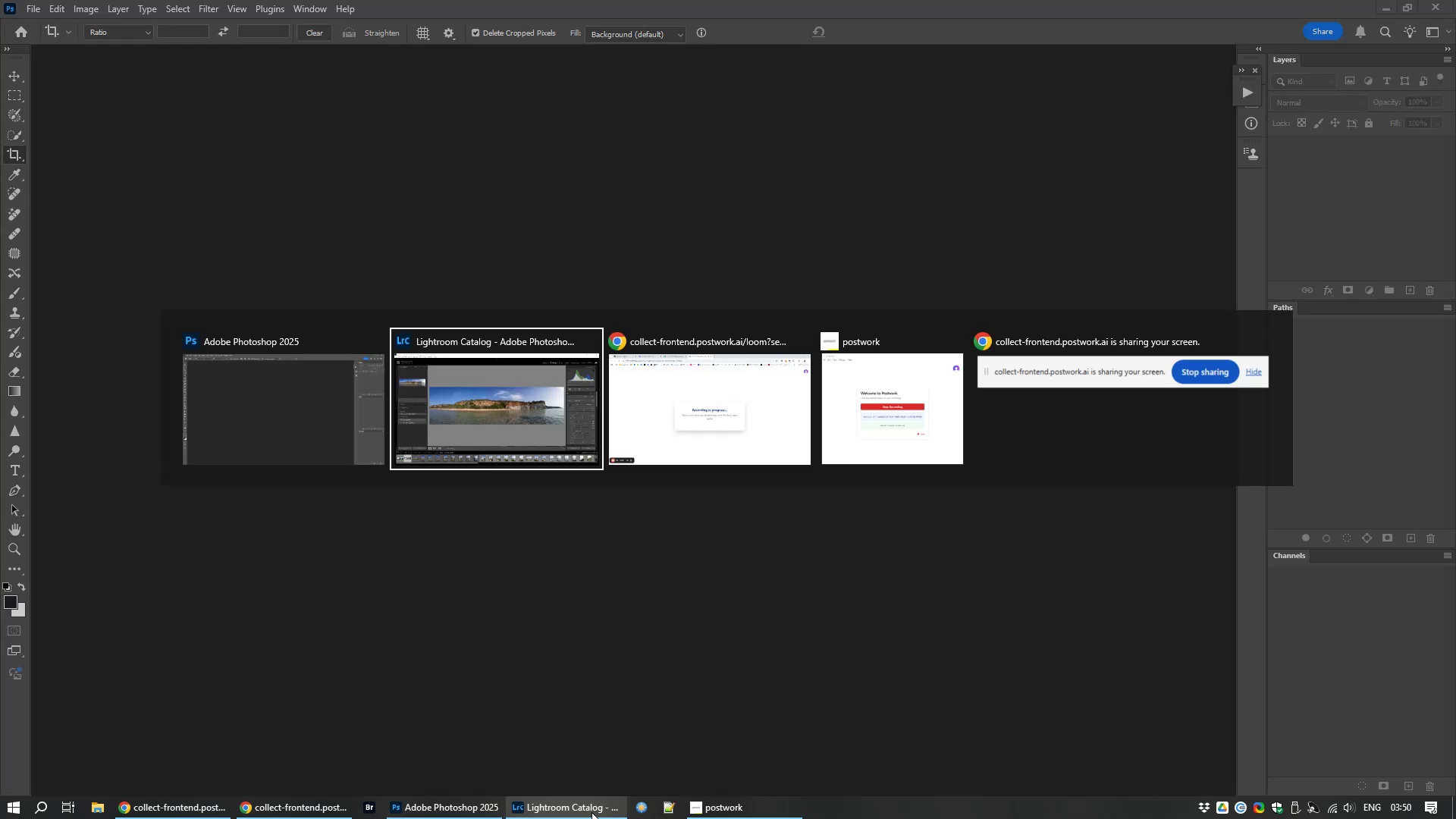 
key(Alt+Tab)
 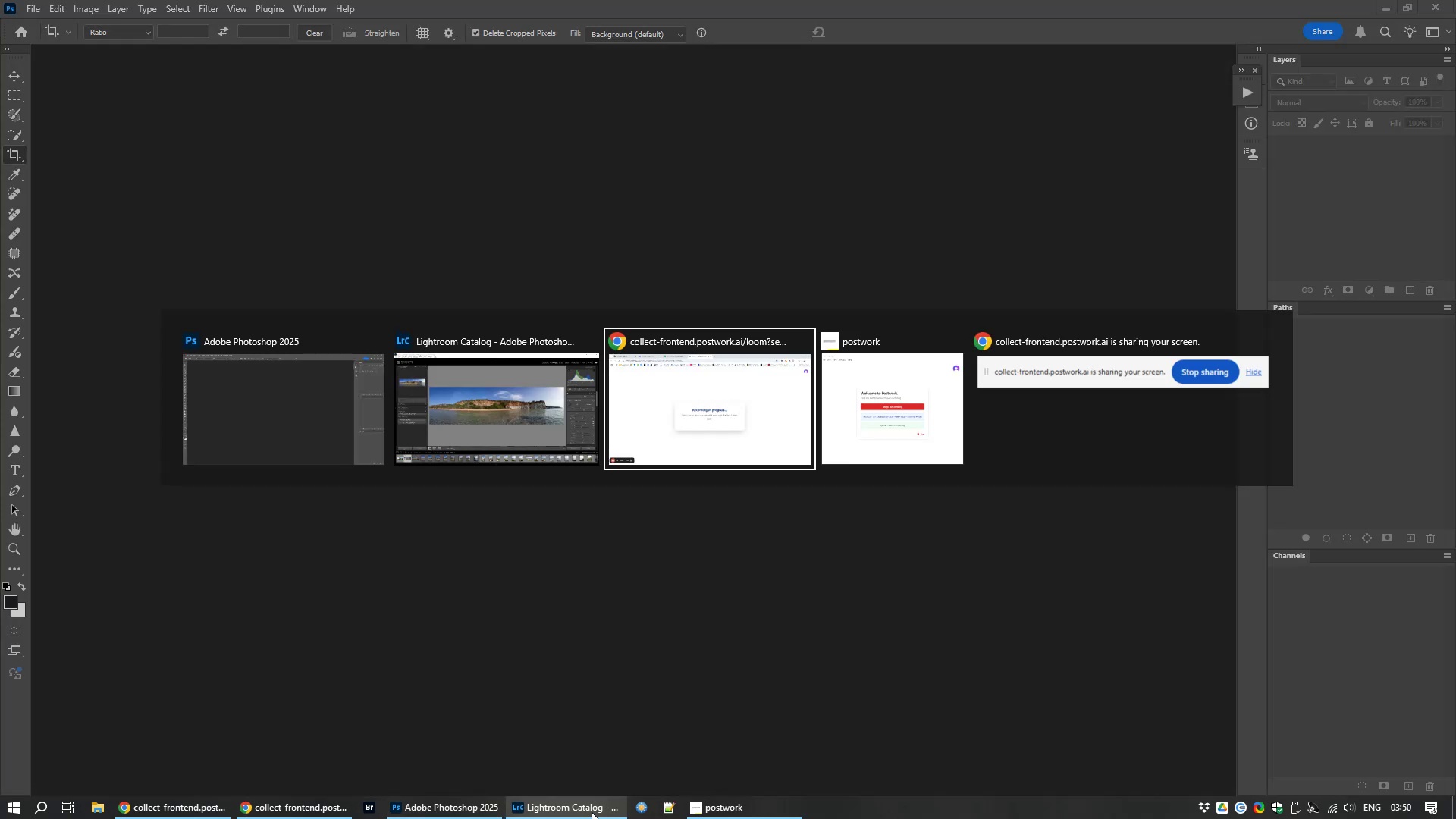 
key(Alt+Tab)
 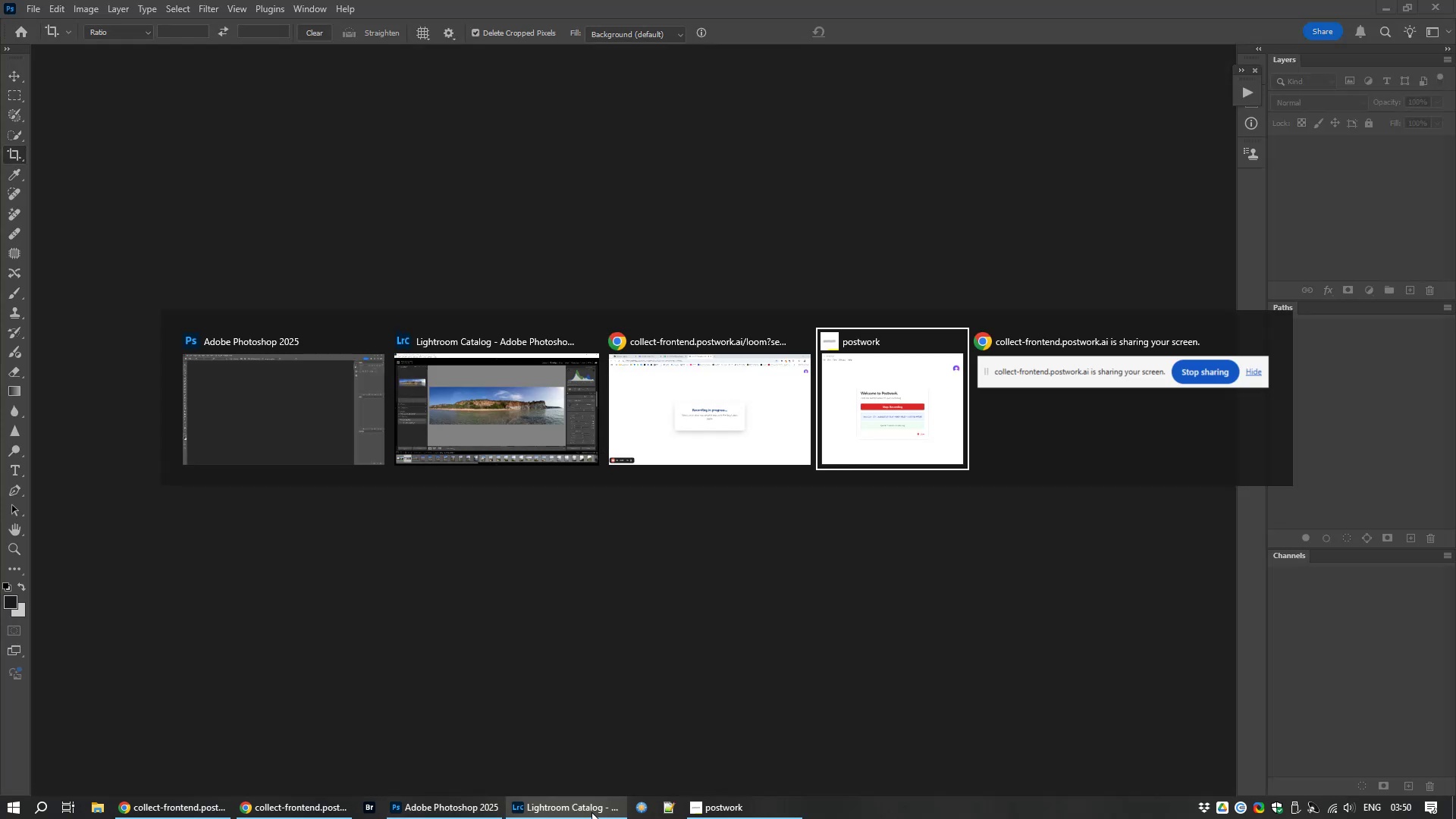 
key(Alt+Tab)
 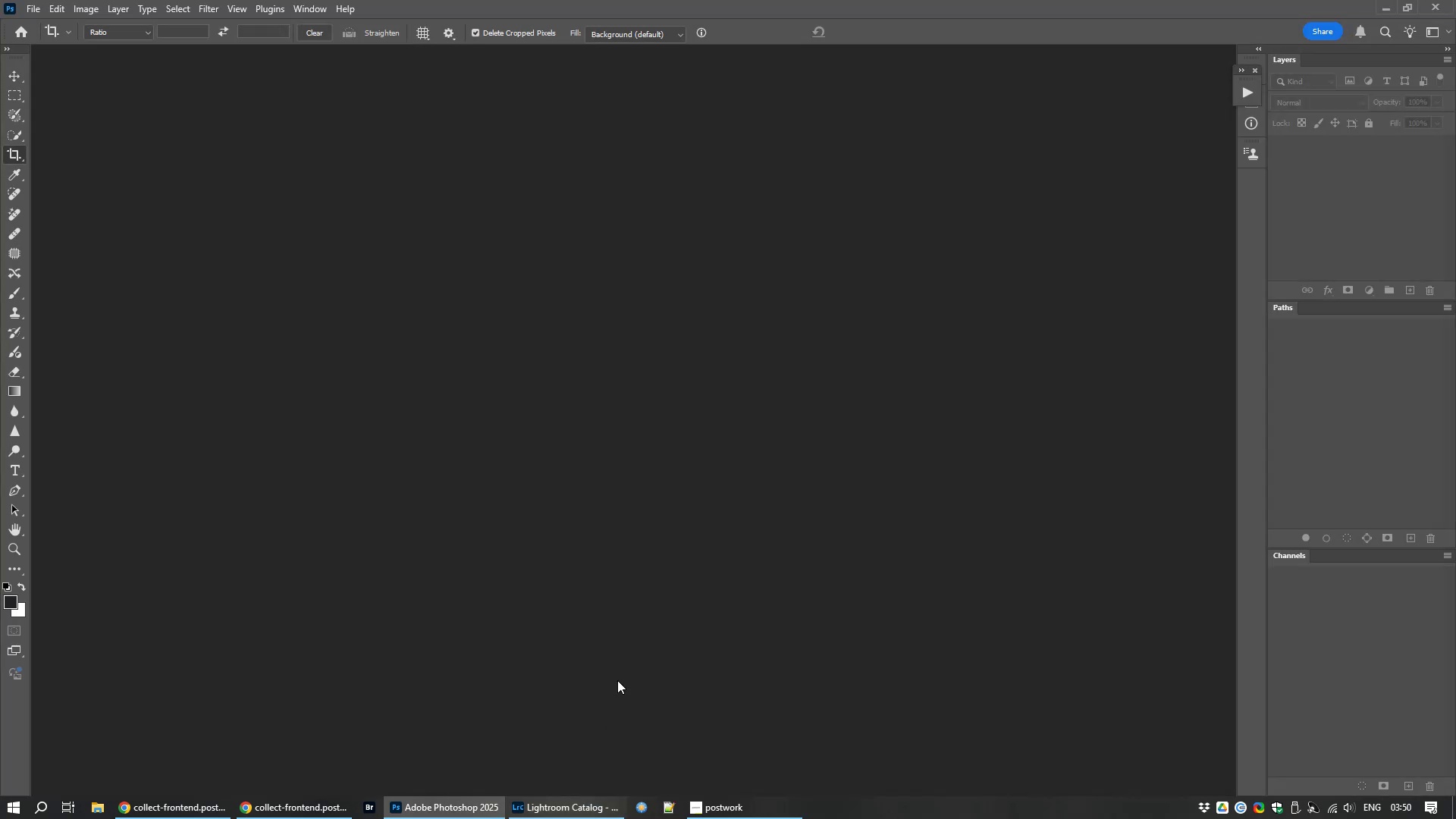 
left_click([596, 810])
 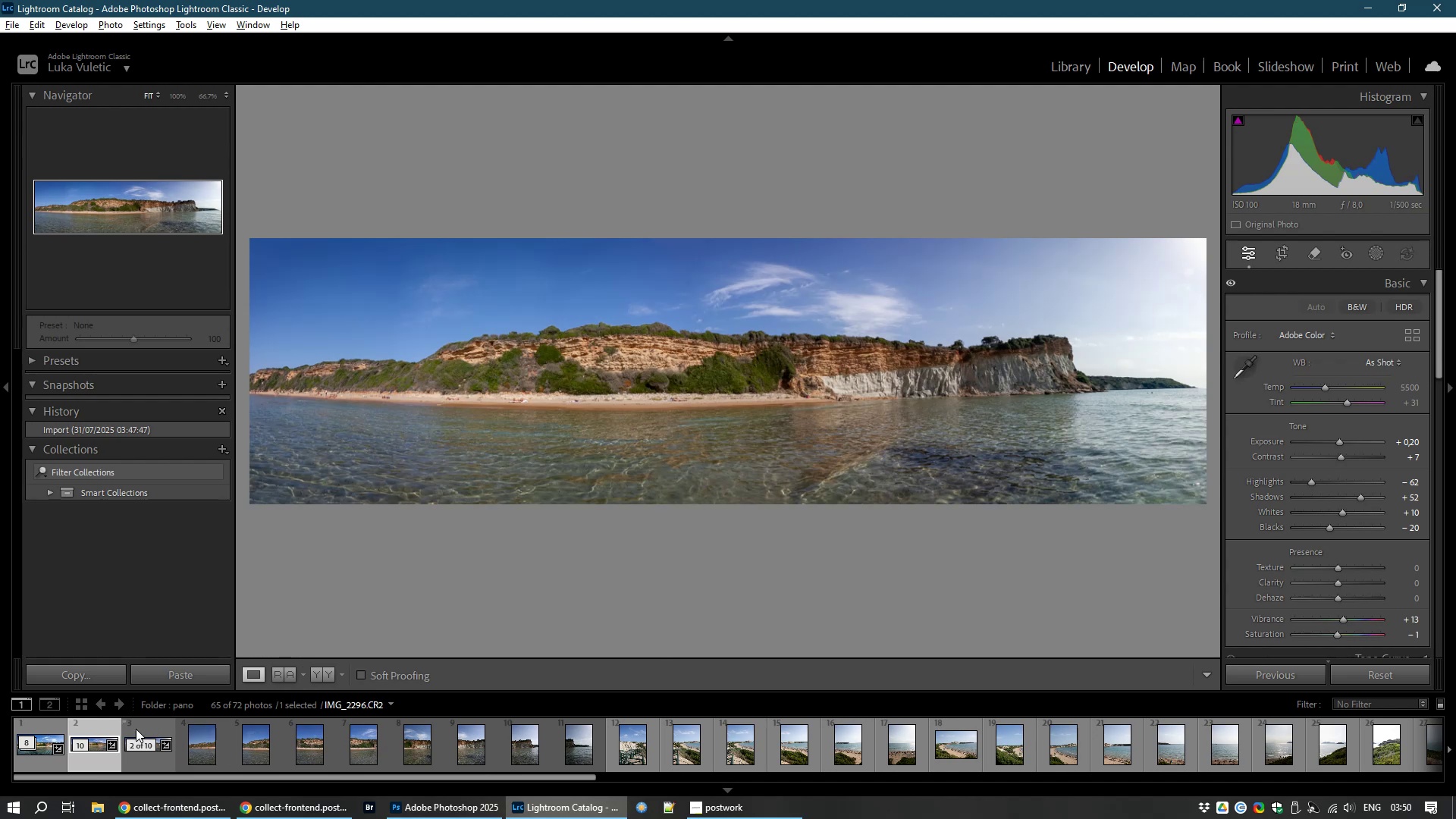 
wait(5.09)
 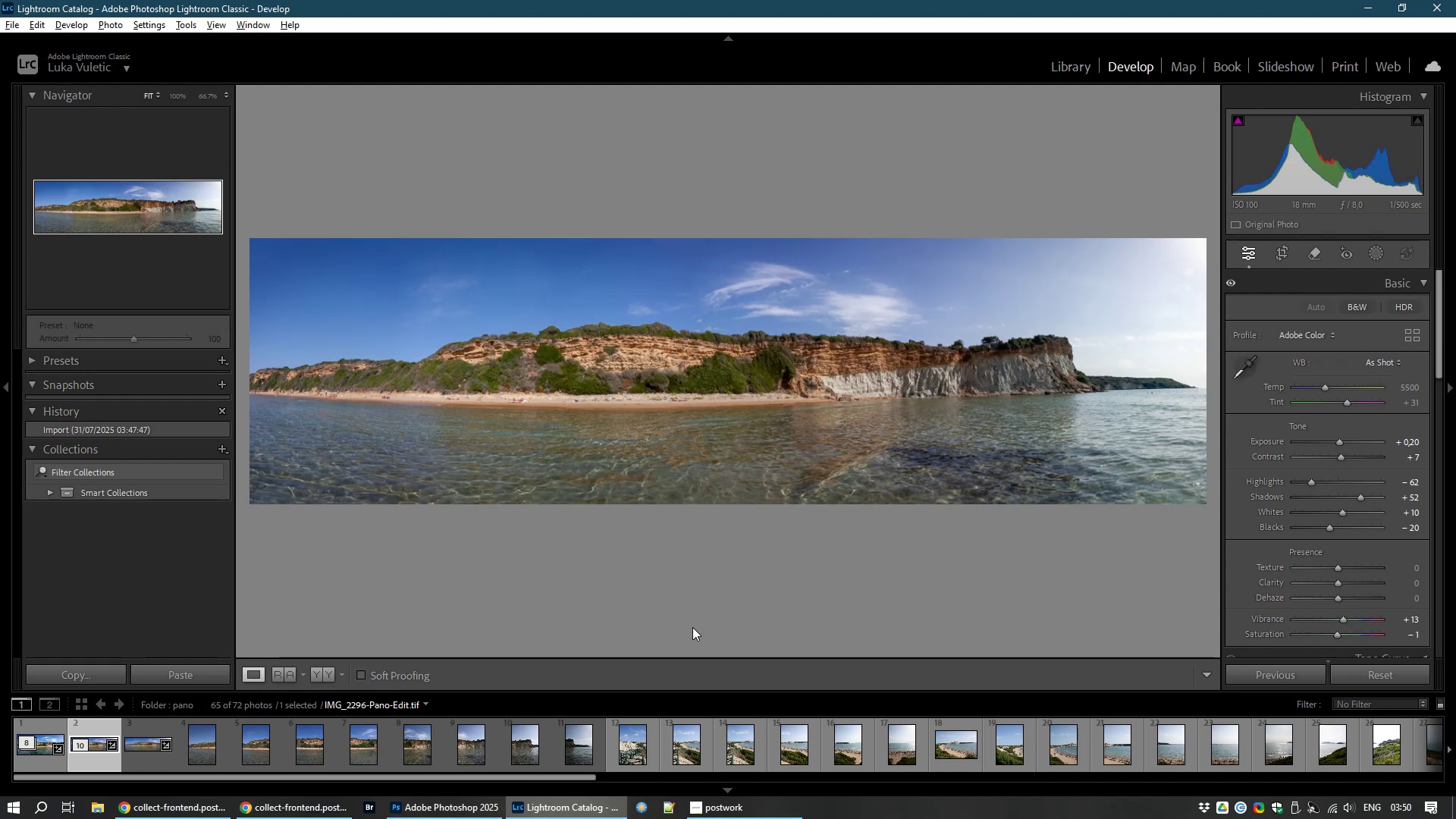 
right_click([94, 758])
 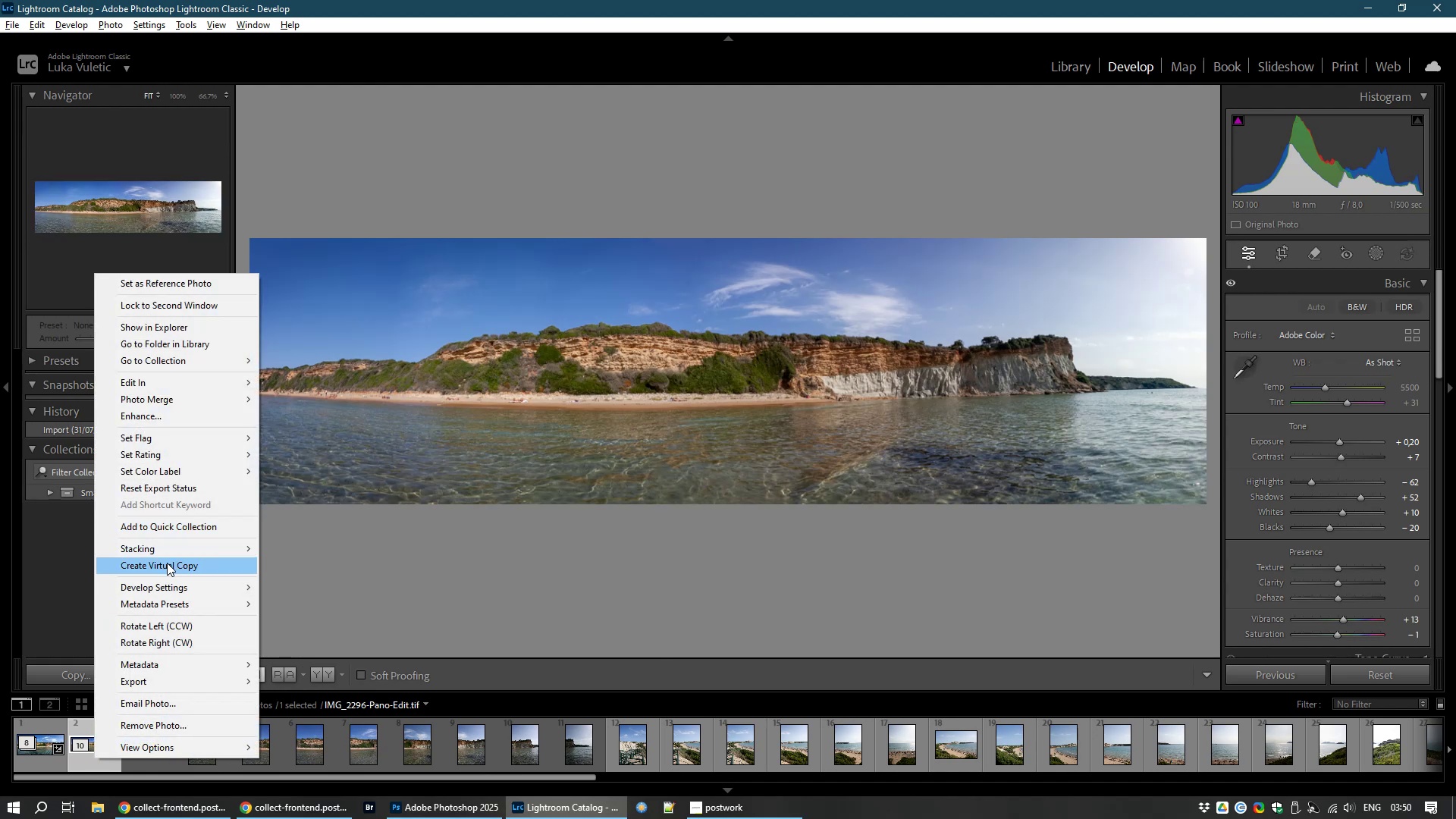 
wait(10.61)
 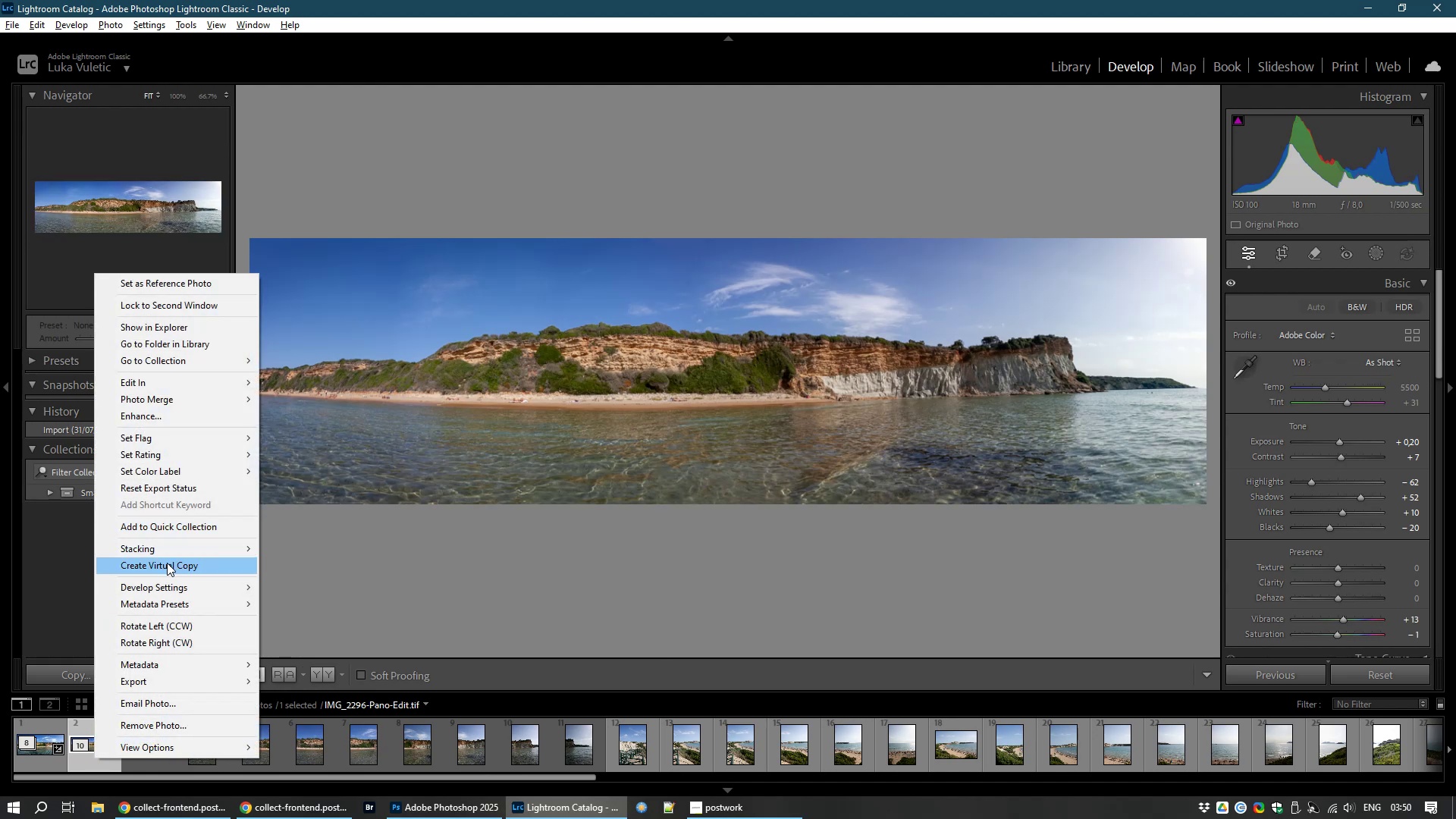 
left_click([341, 617])
 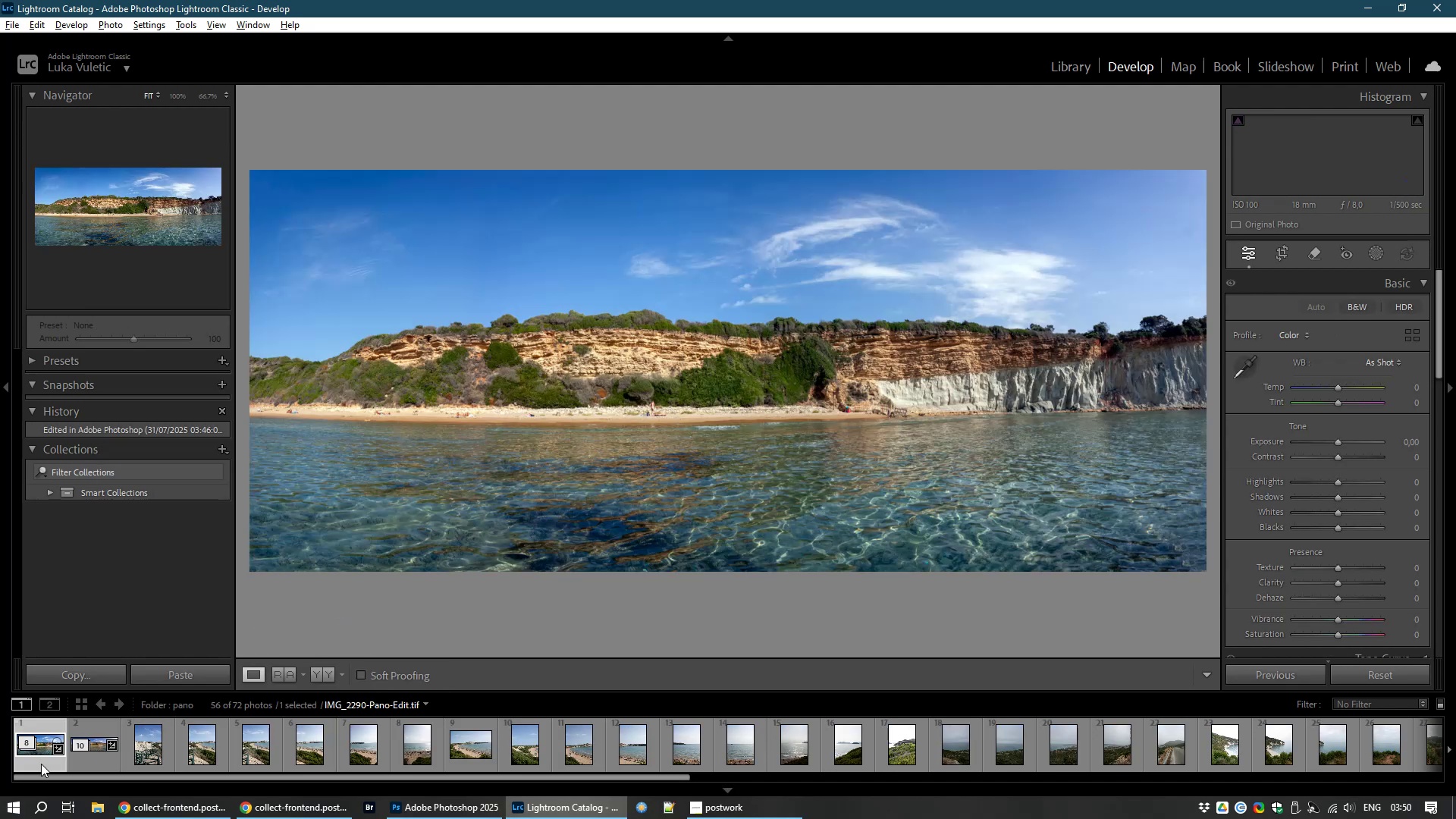 
wait(6.43)
 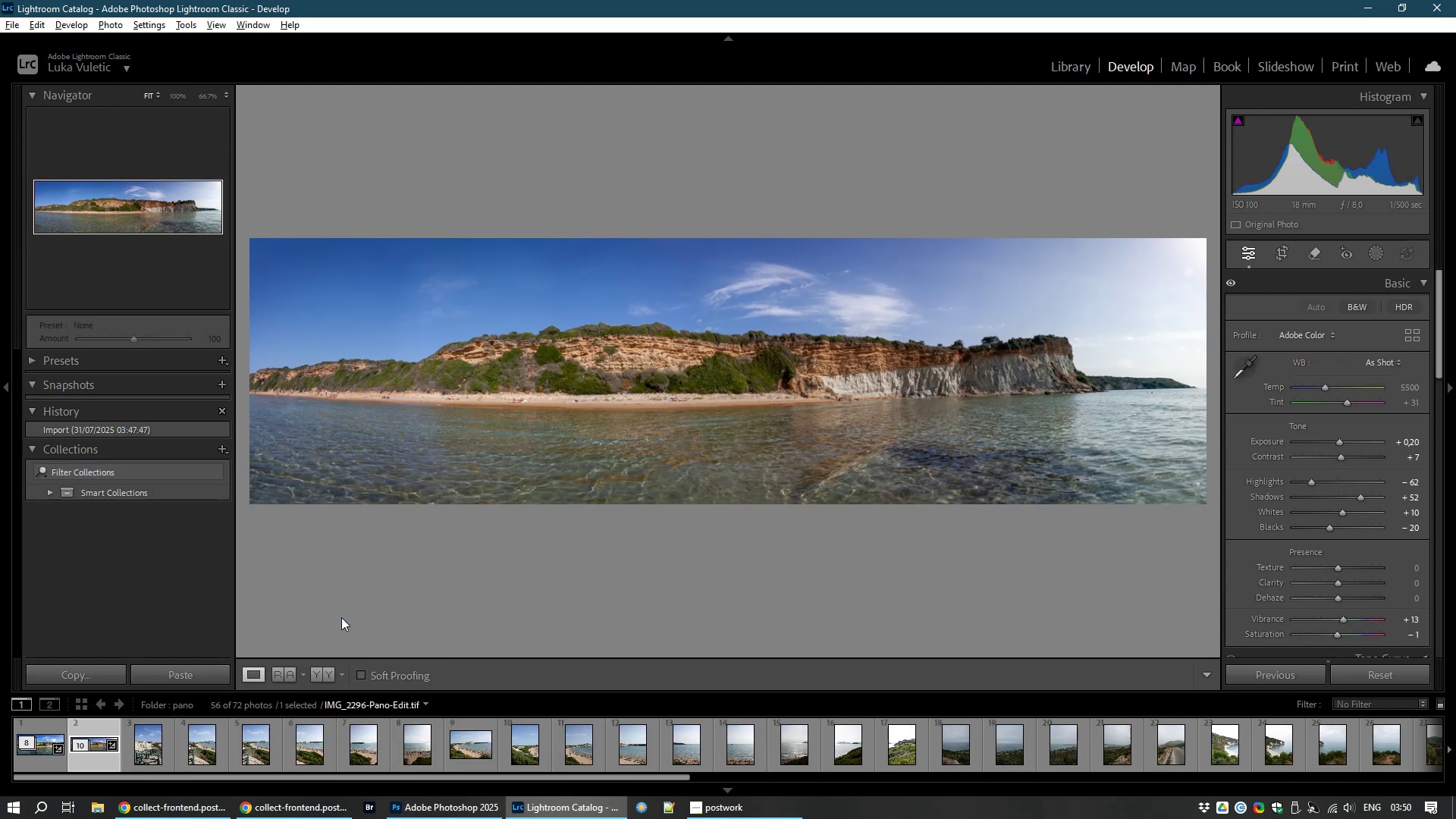 
key(1)
 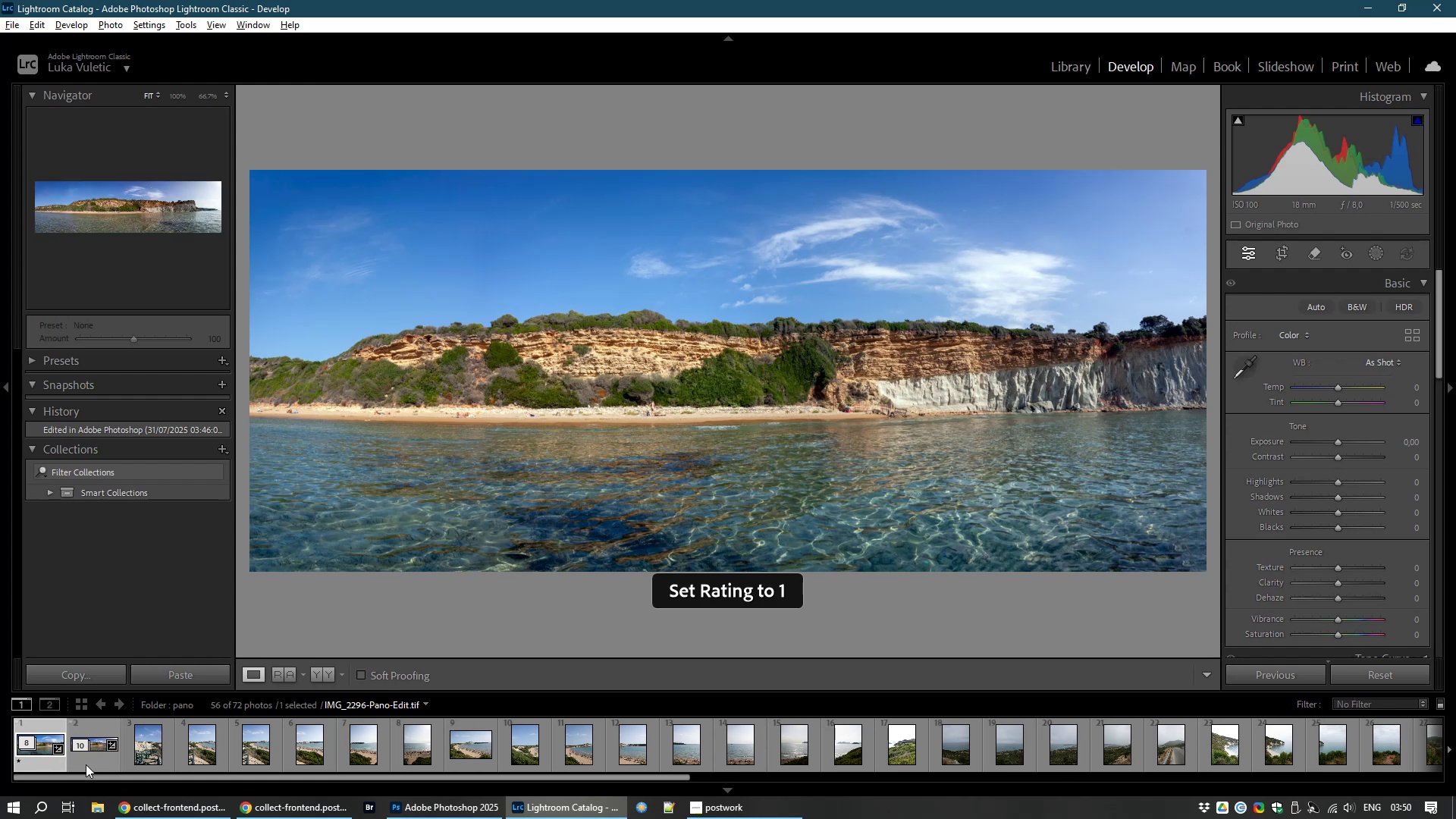 
left_click([86, 764])
 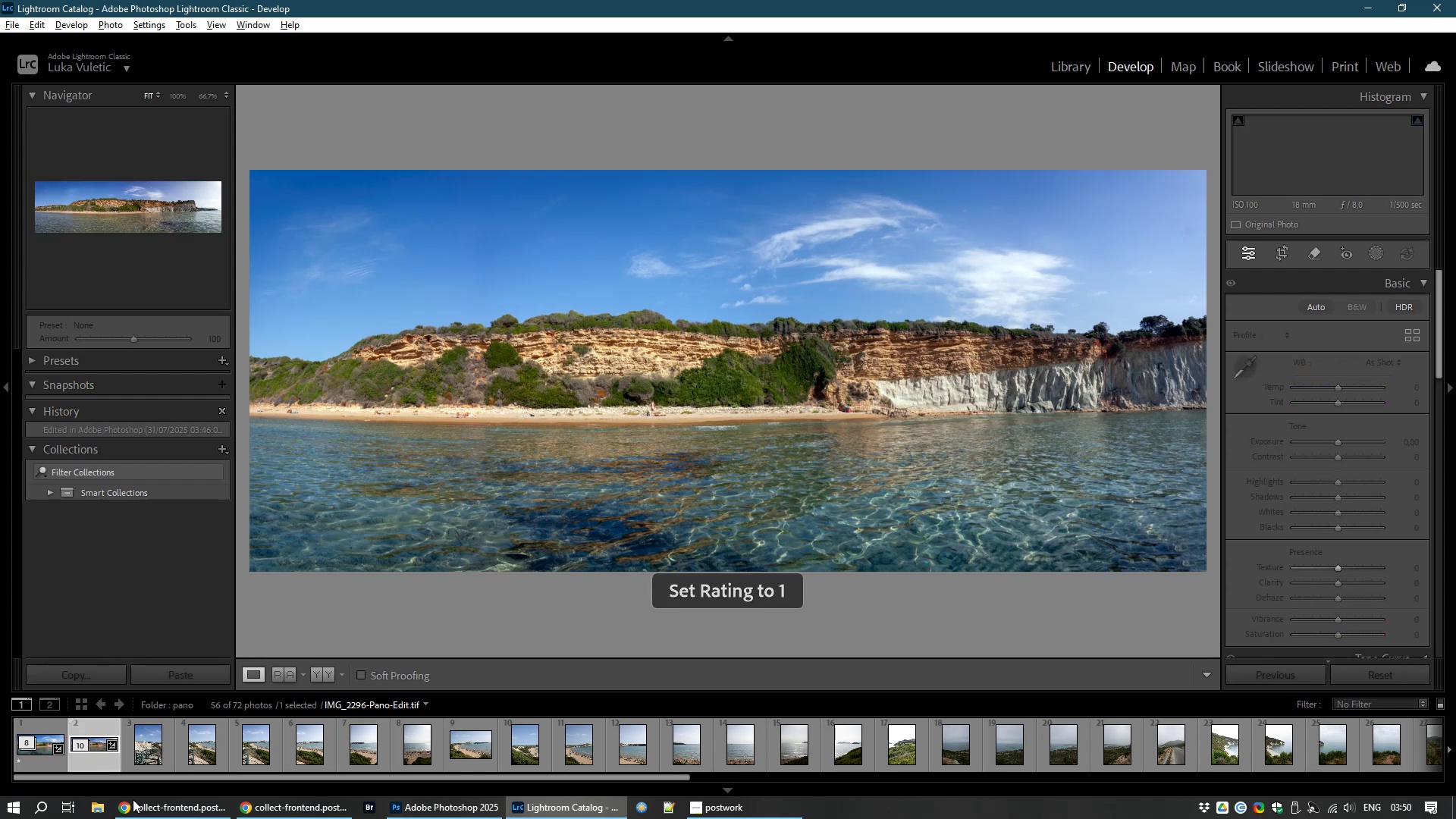 
key(1)
 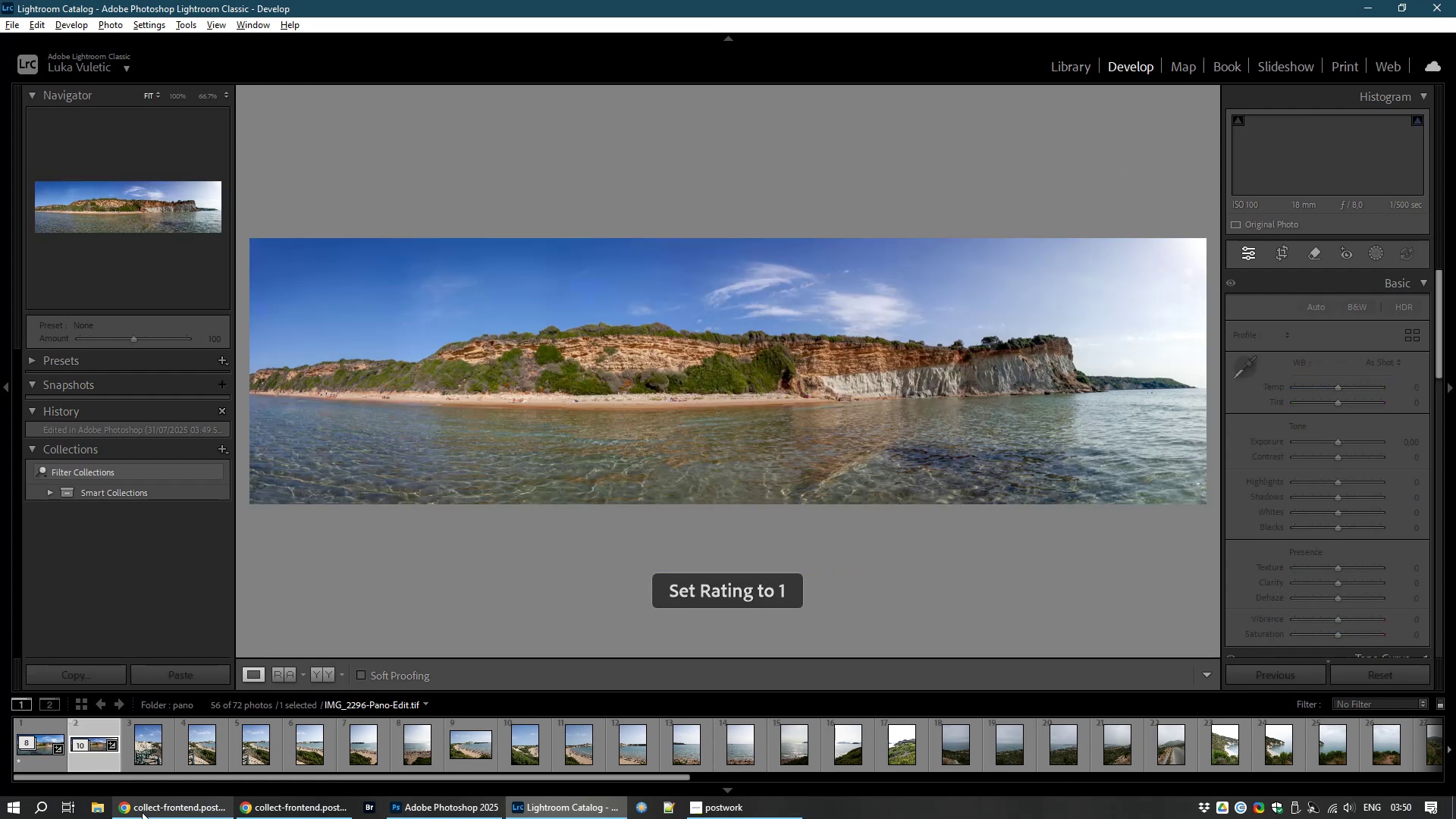 
mouse_move([174, 810])
 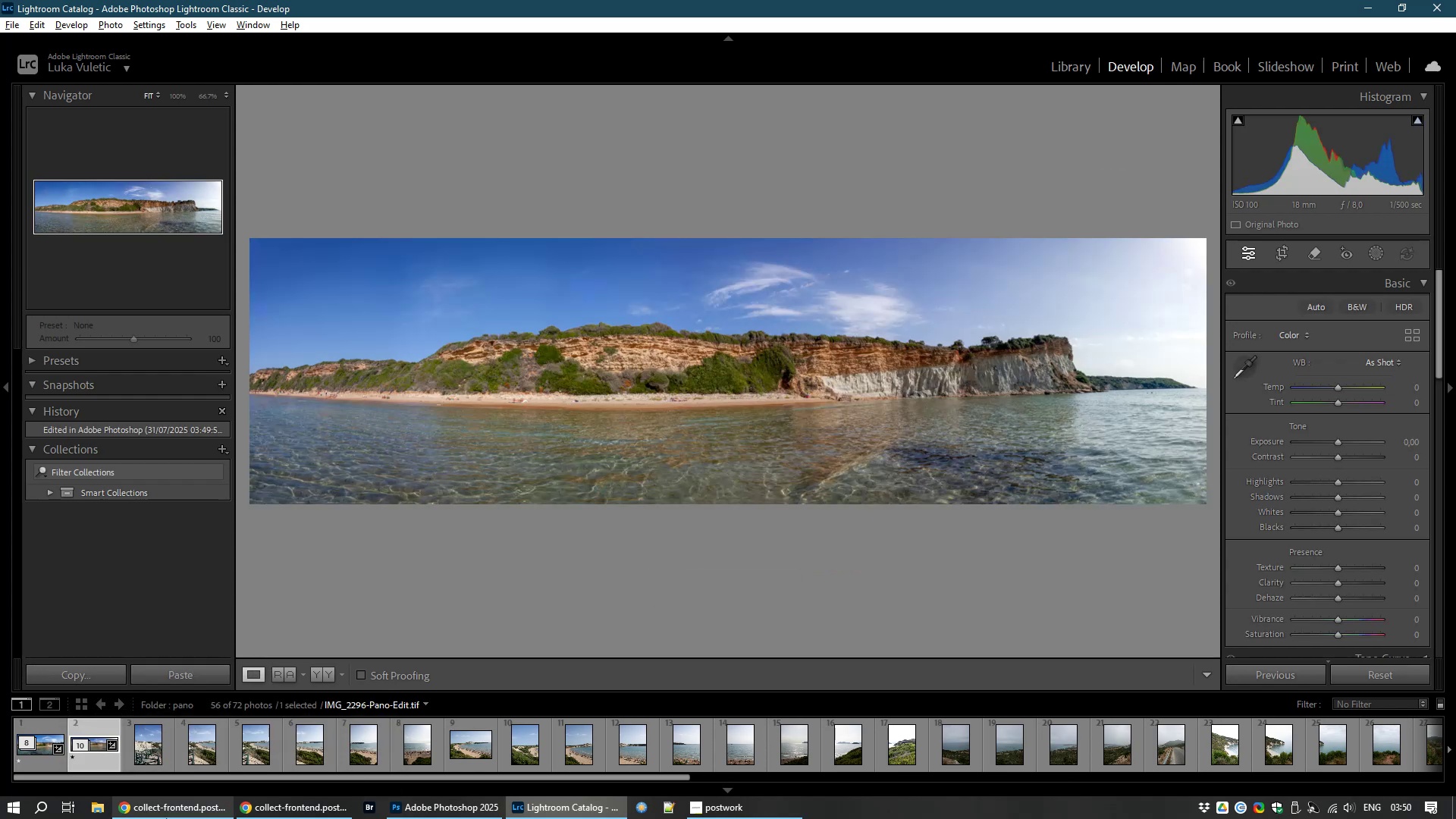 
left_click([173, 812])
 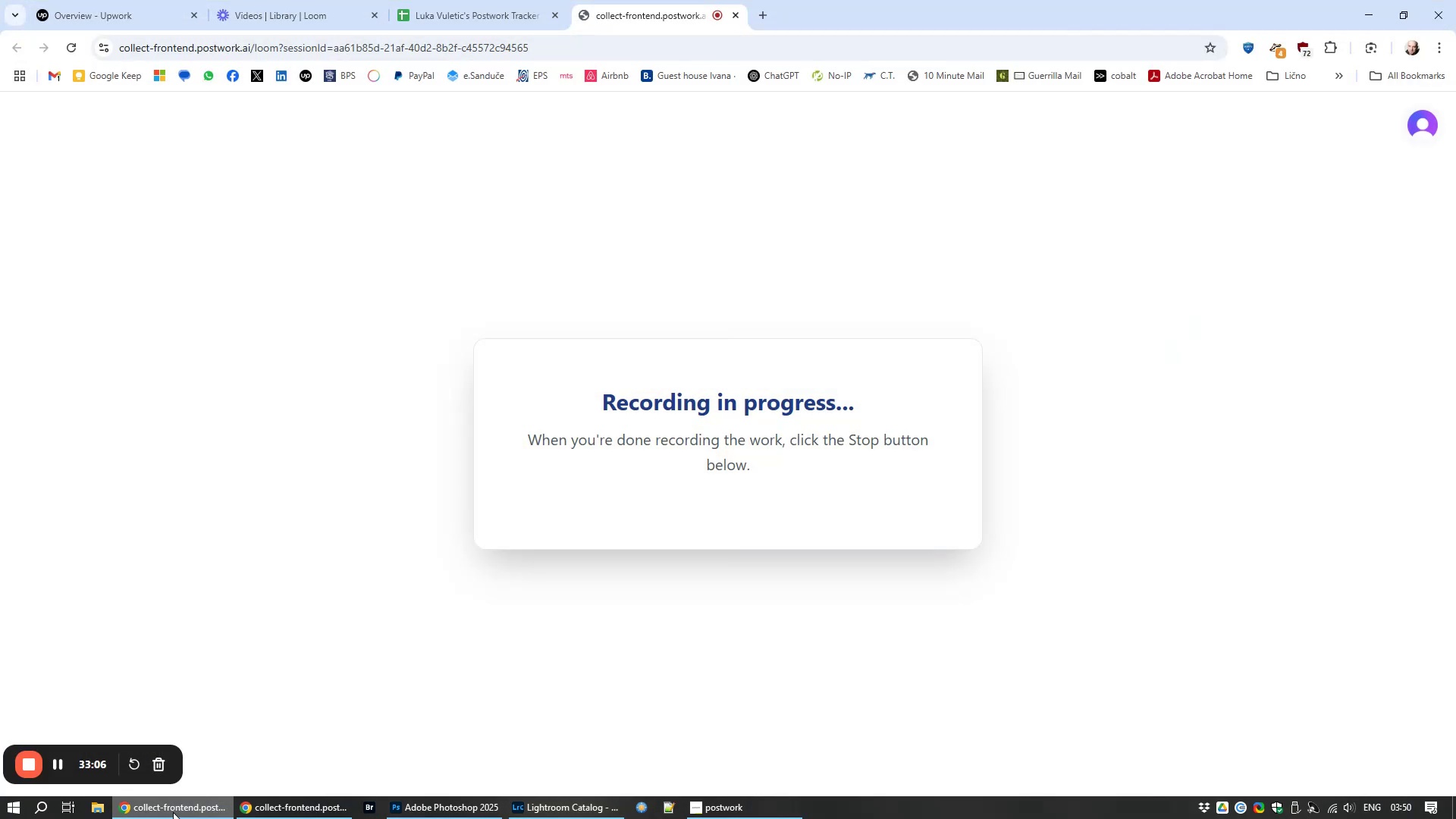 
left_click([173, 812])
 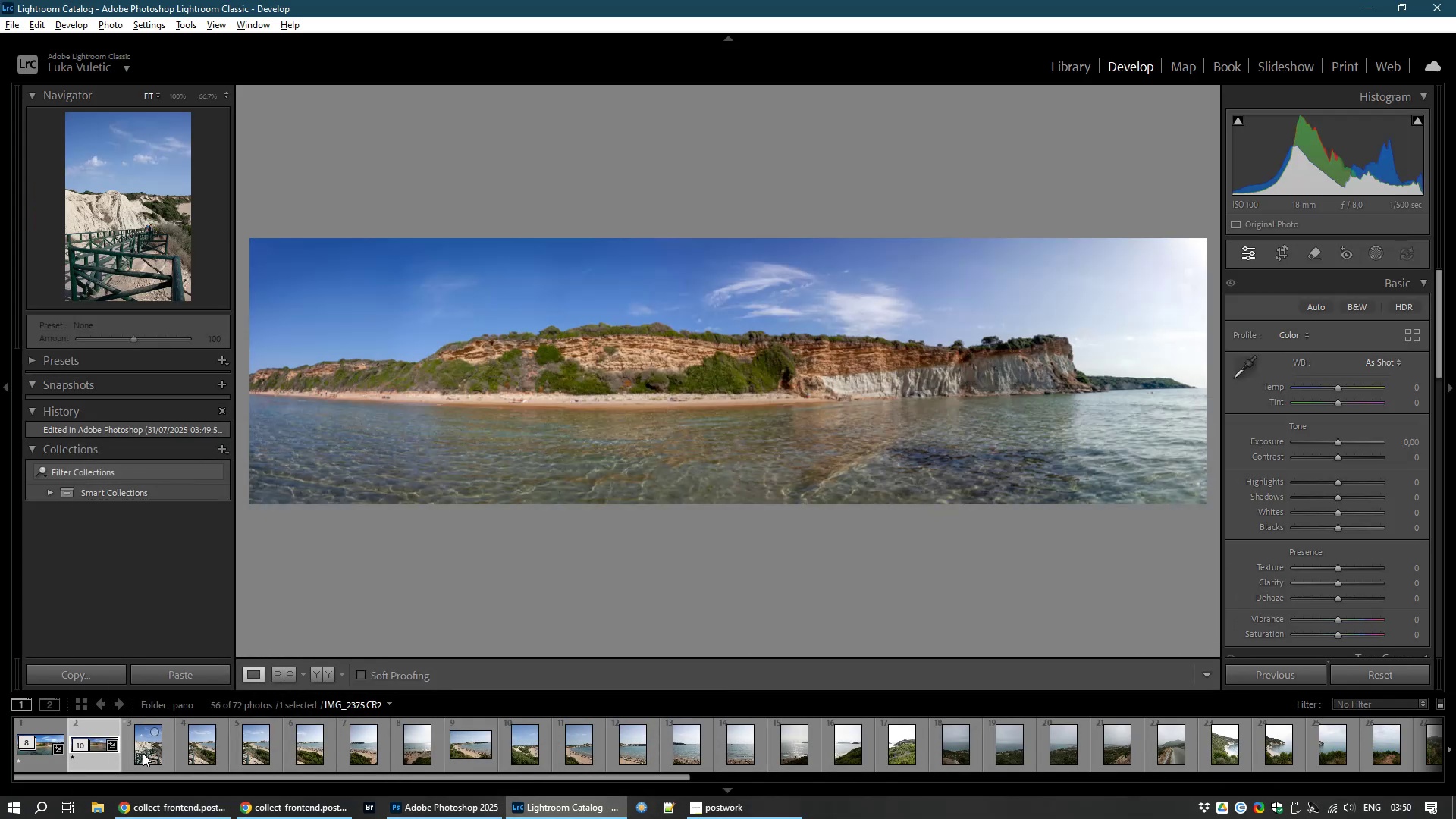 
left_click([143, 753])
 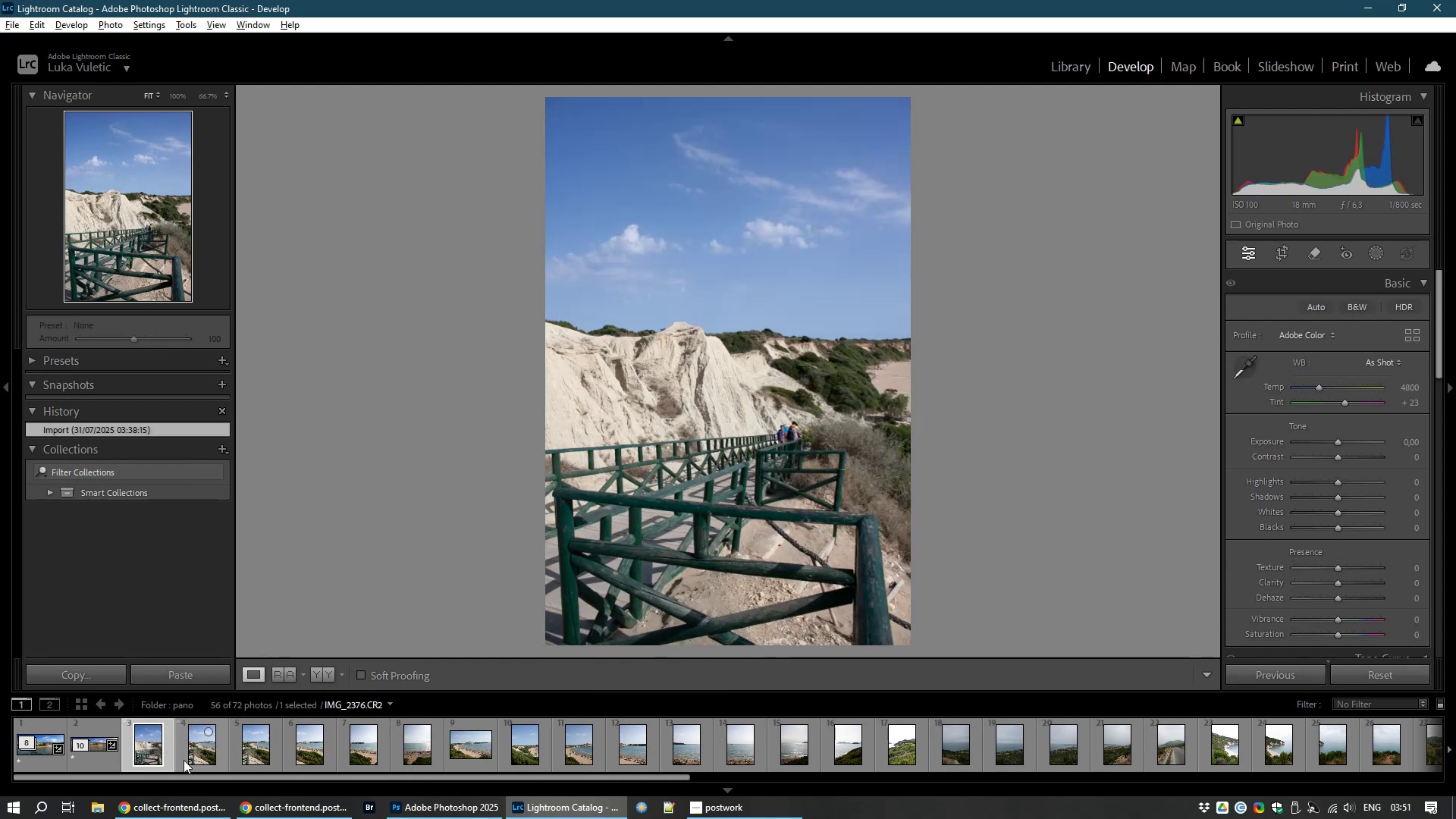 
key(ArrowRight)
 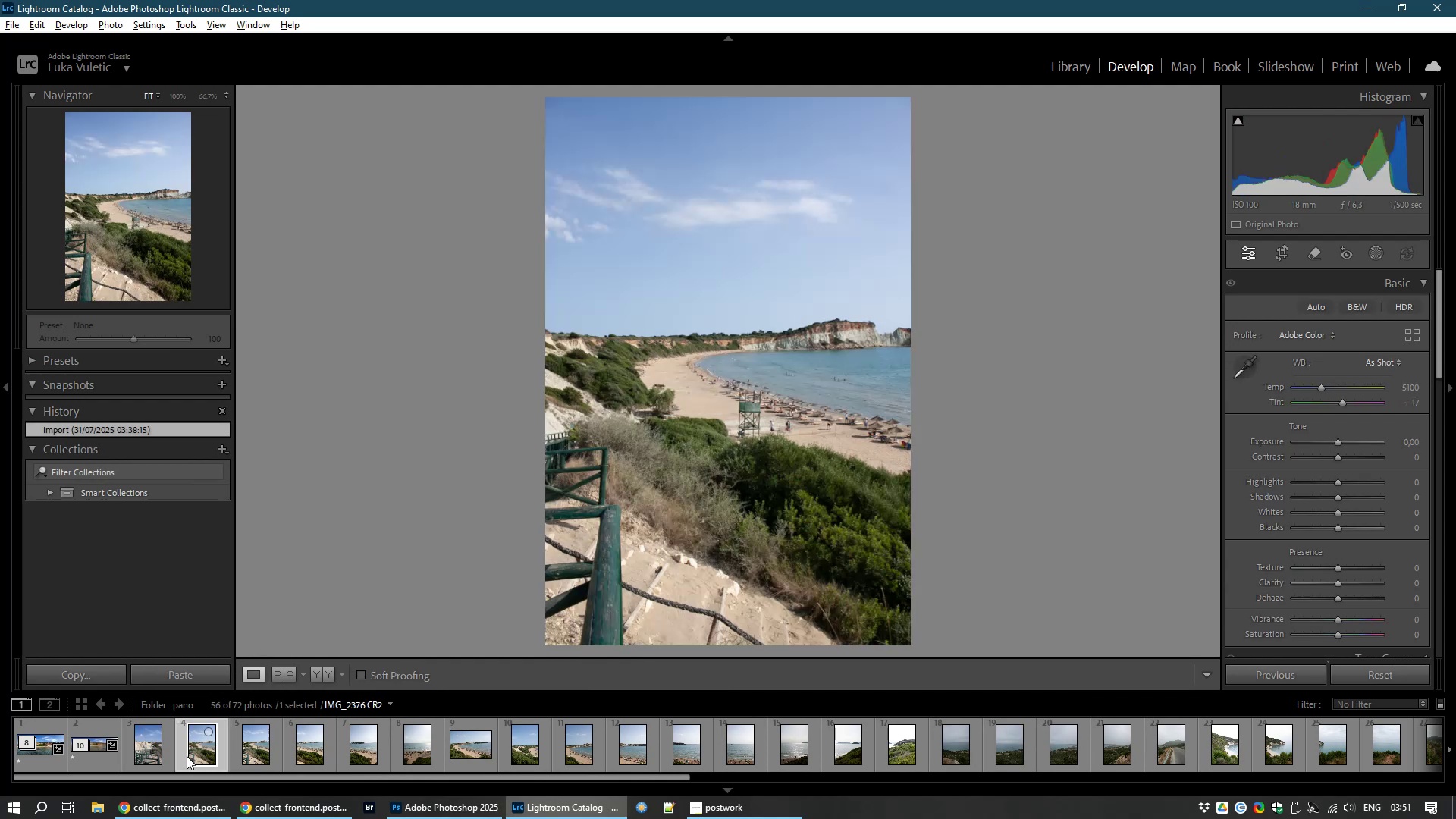 
key(ArrowRight)
 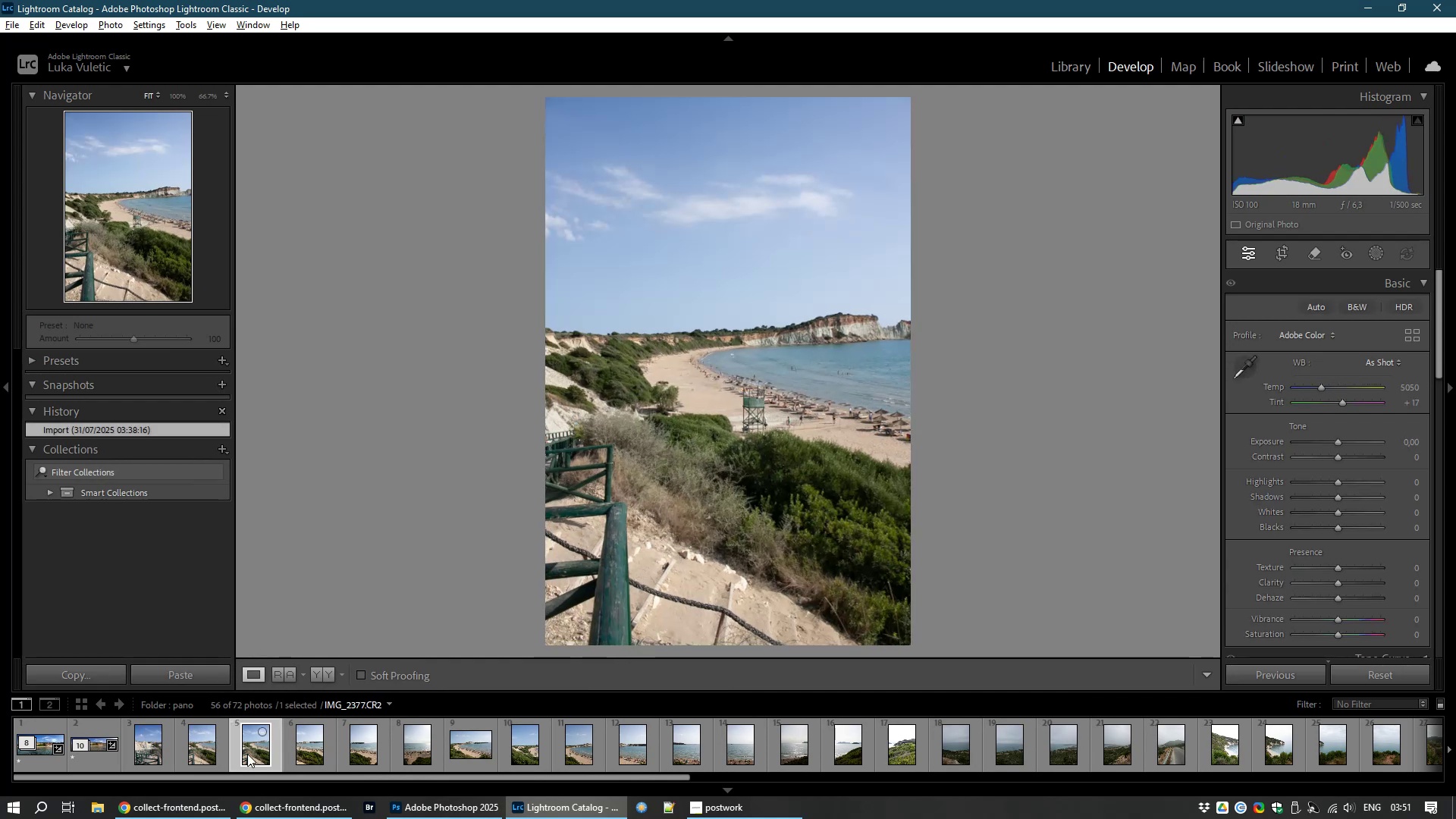 
hold_key(key=ArrowLeft, duration=0.3)
 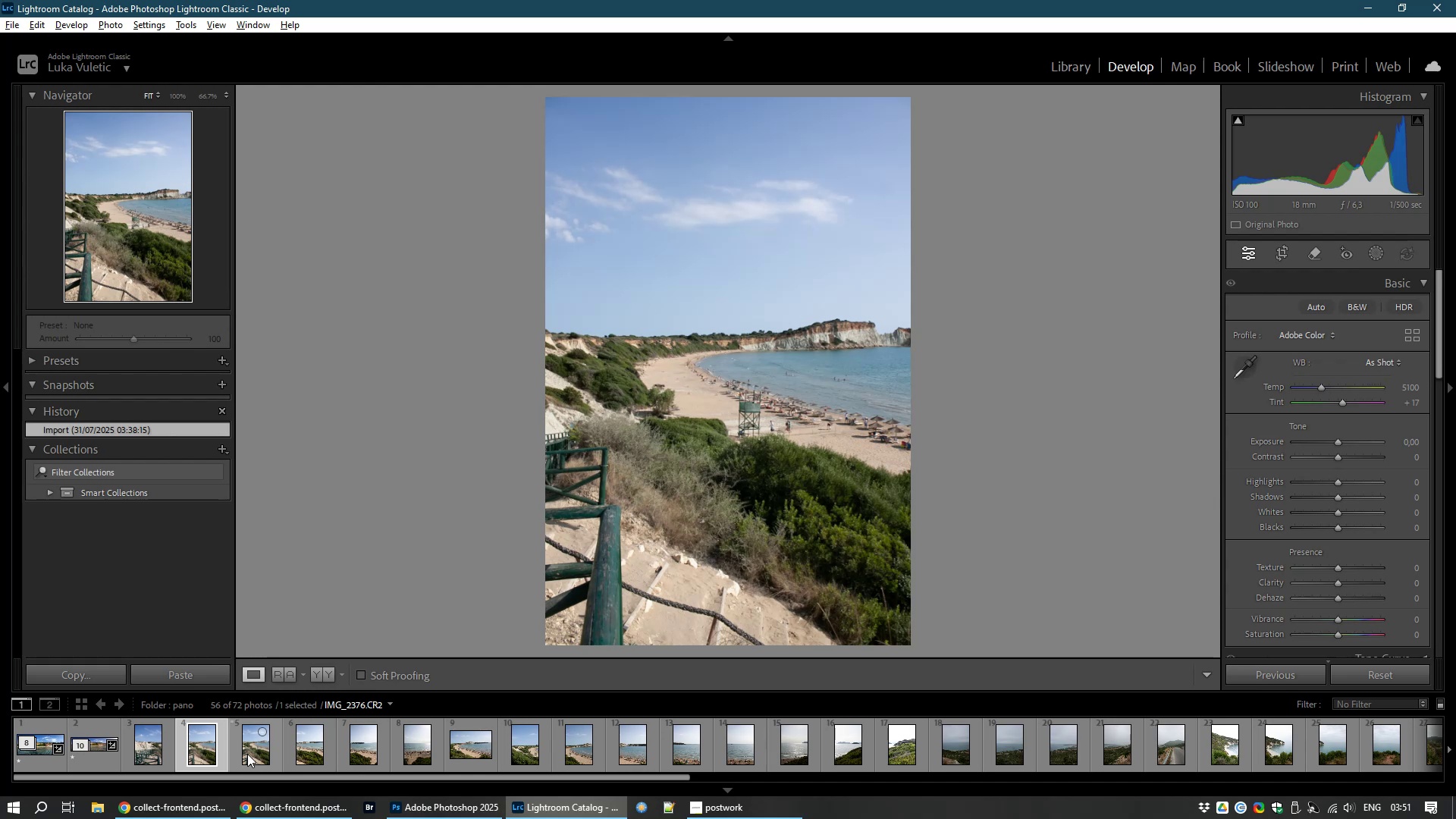 
key(ArrowRight)
 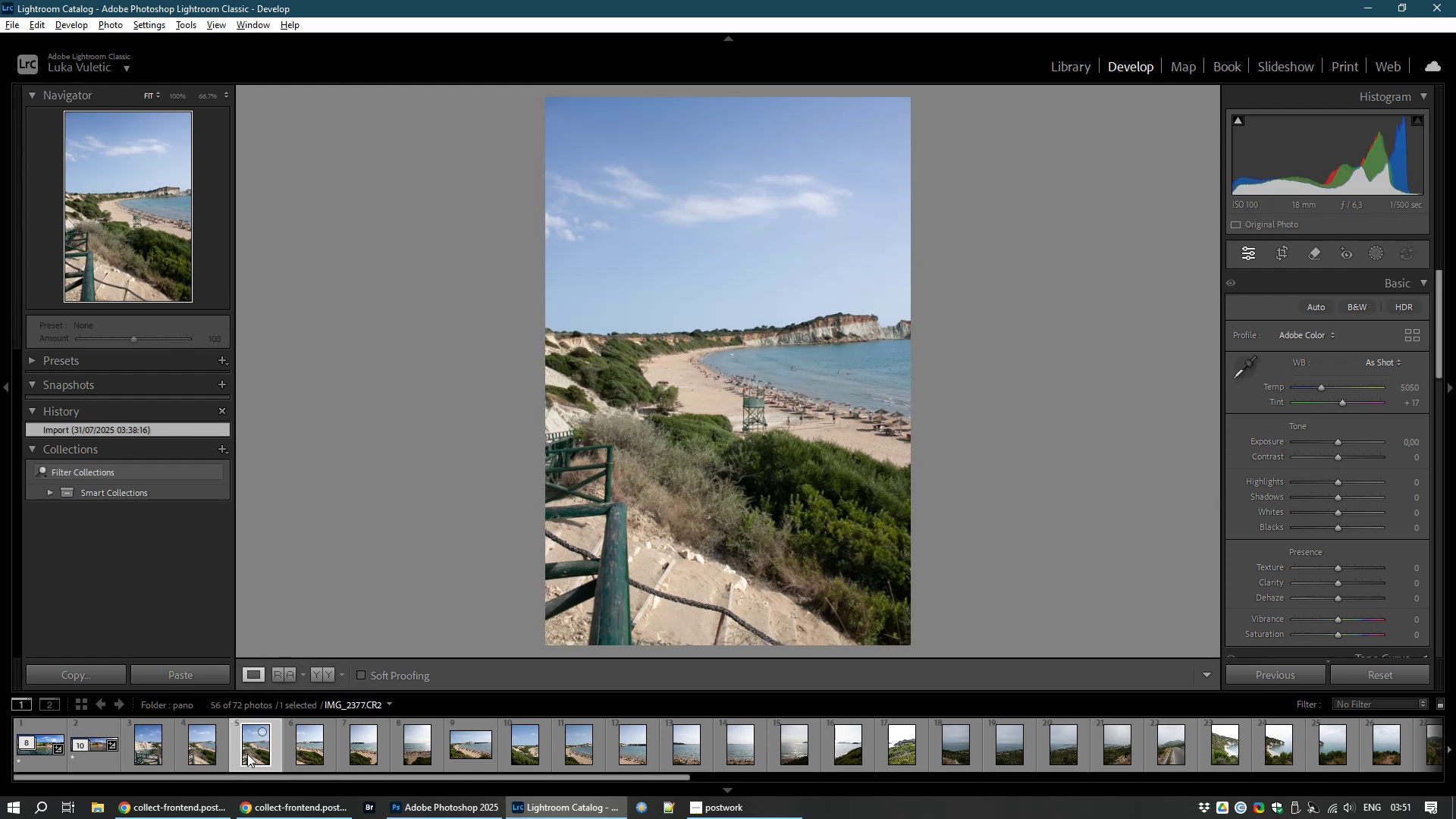 
key(ArrowLeft)
 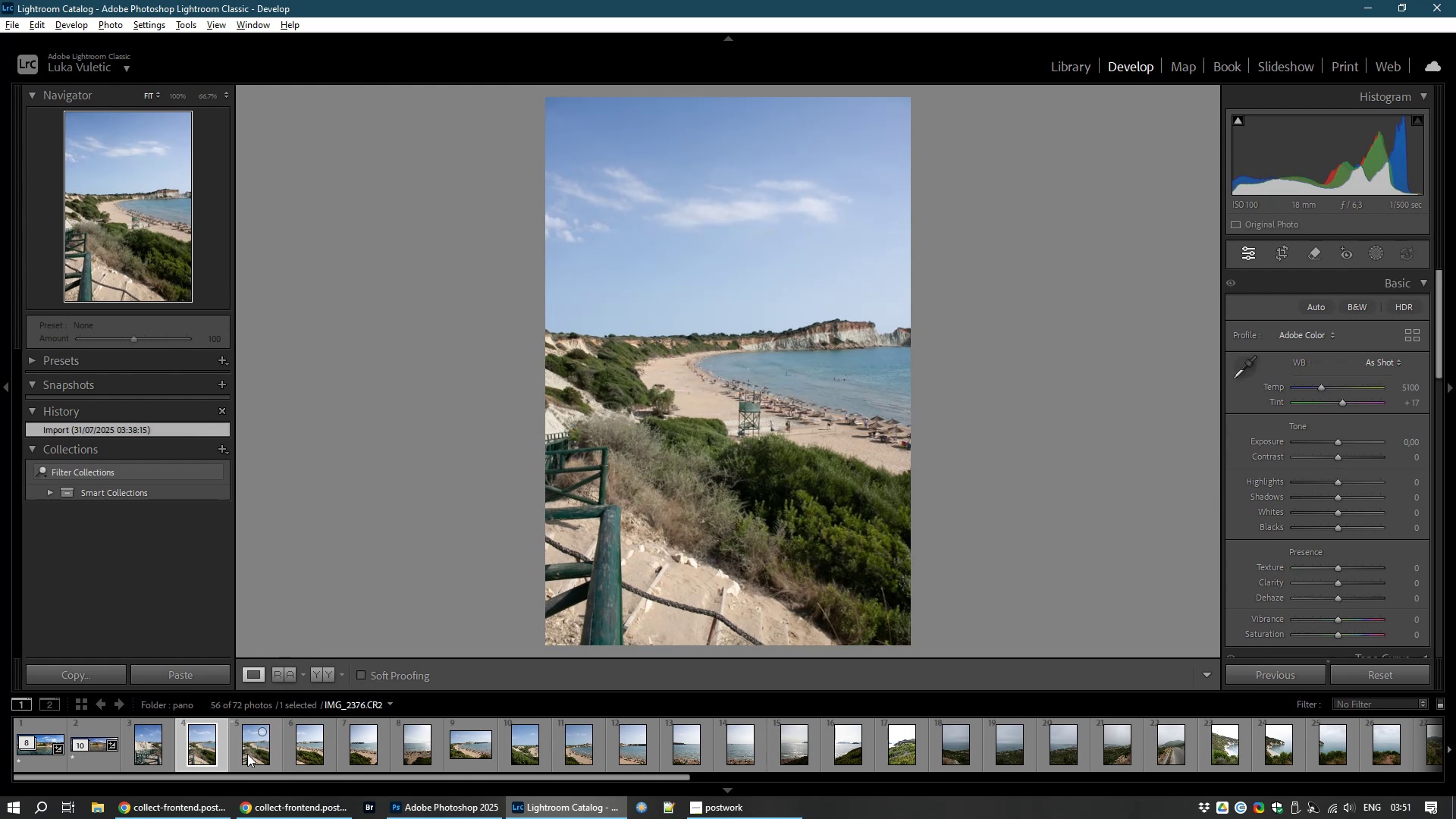 
key(ArrowRight)
 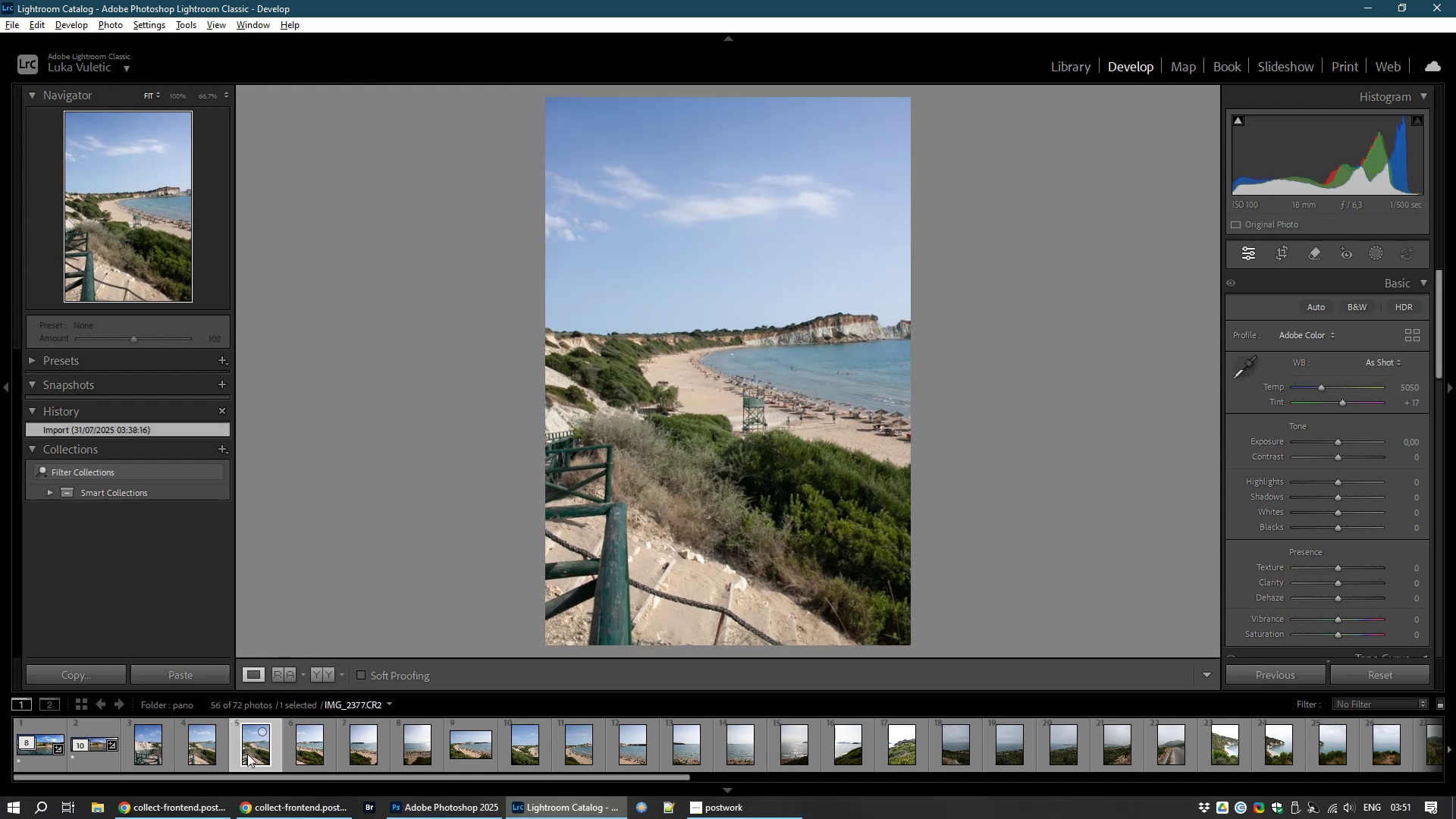 
key(Delete)
 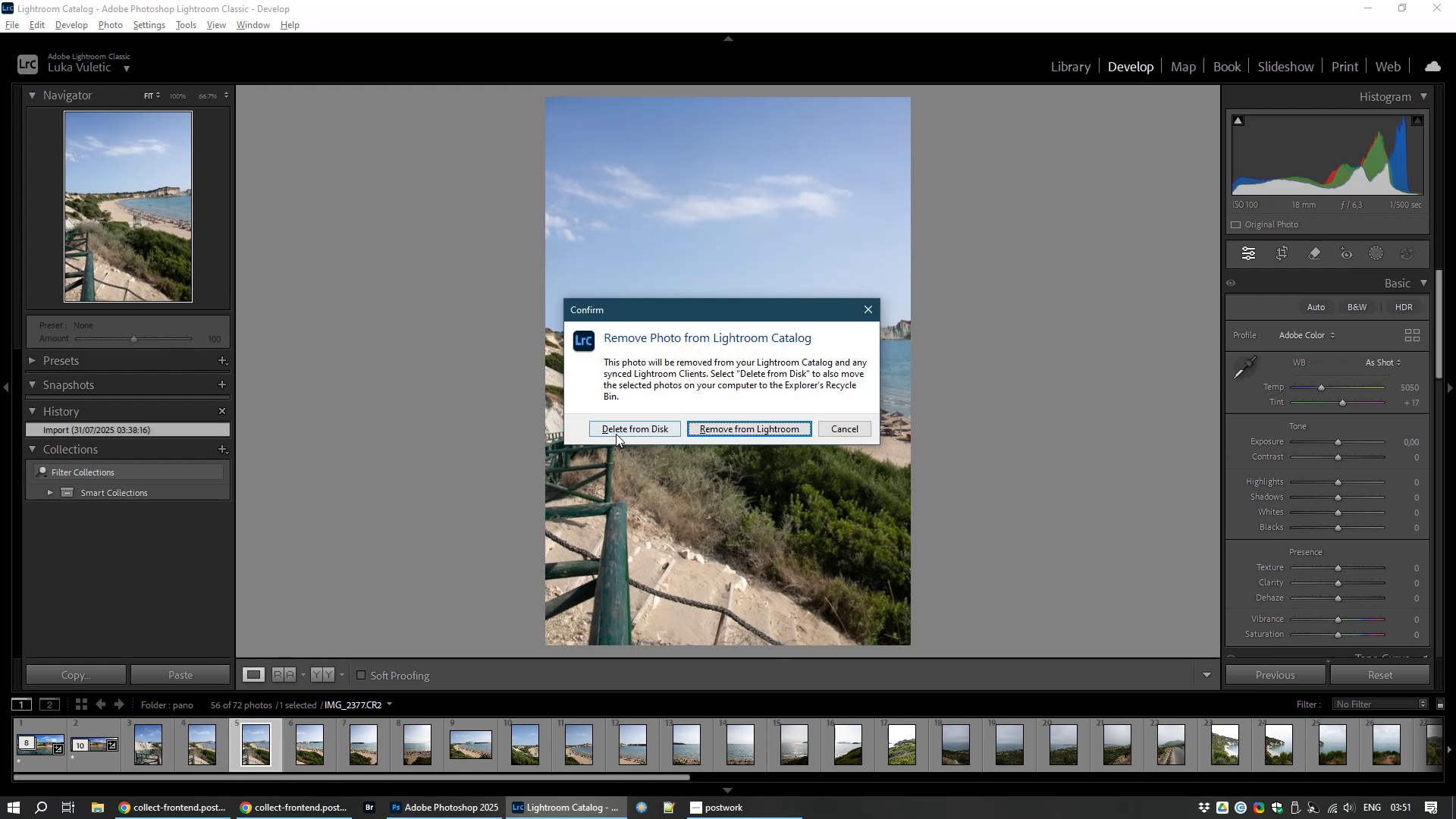 
left_click([635, 428])
 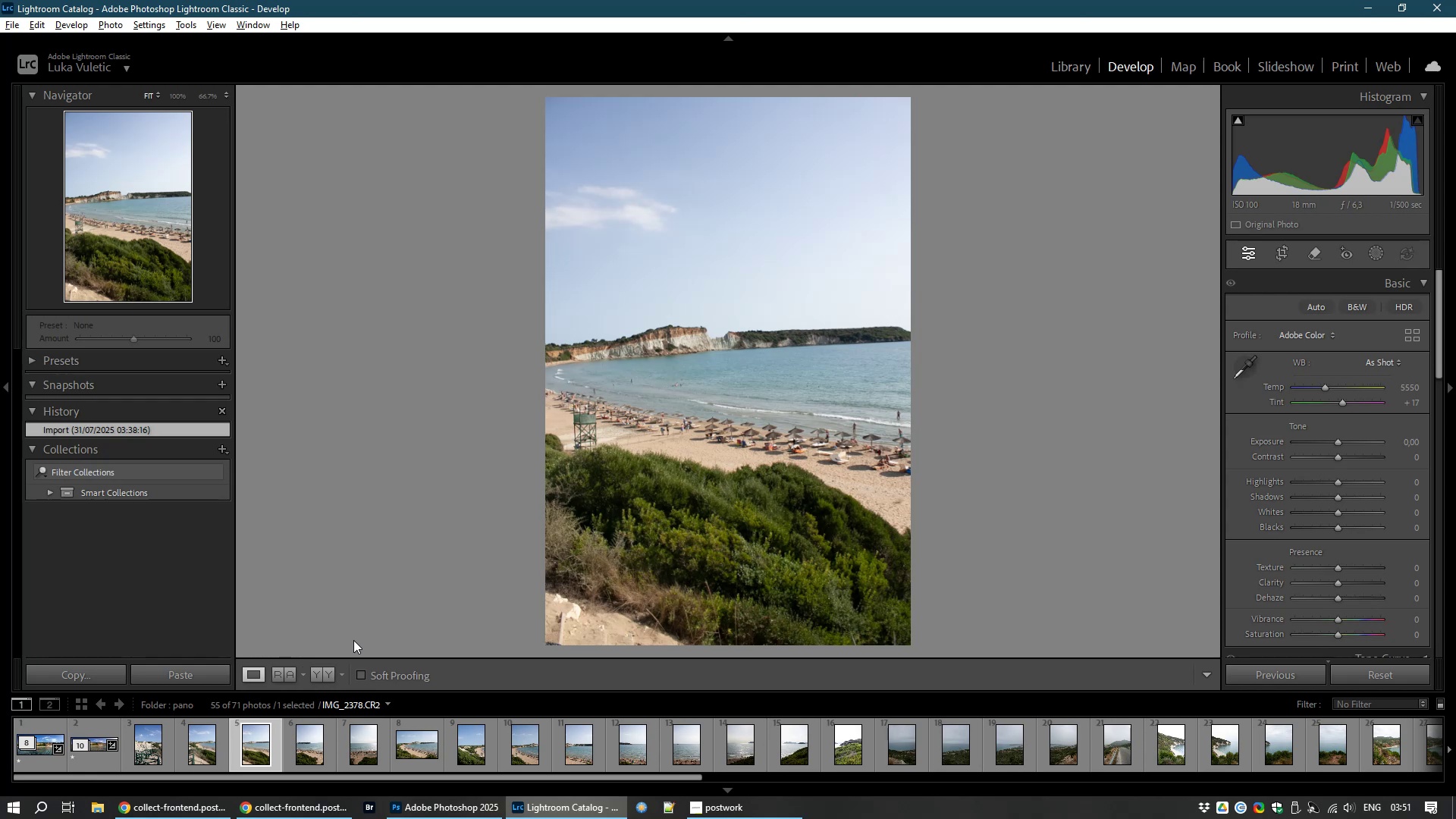 
key(ArrowRight)
 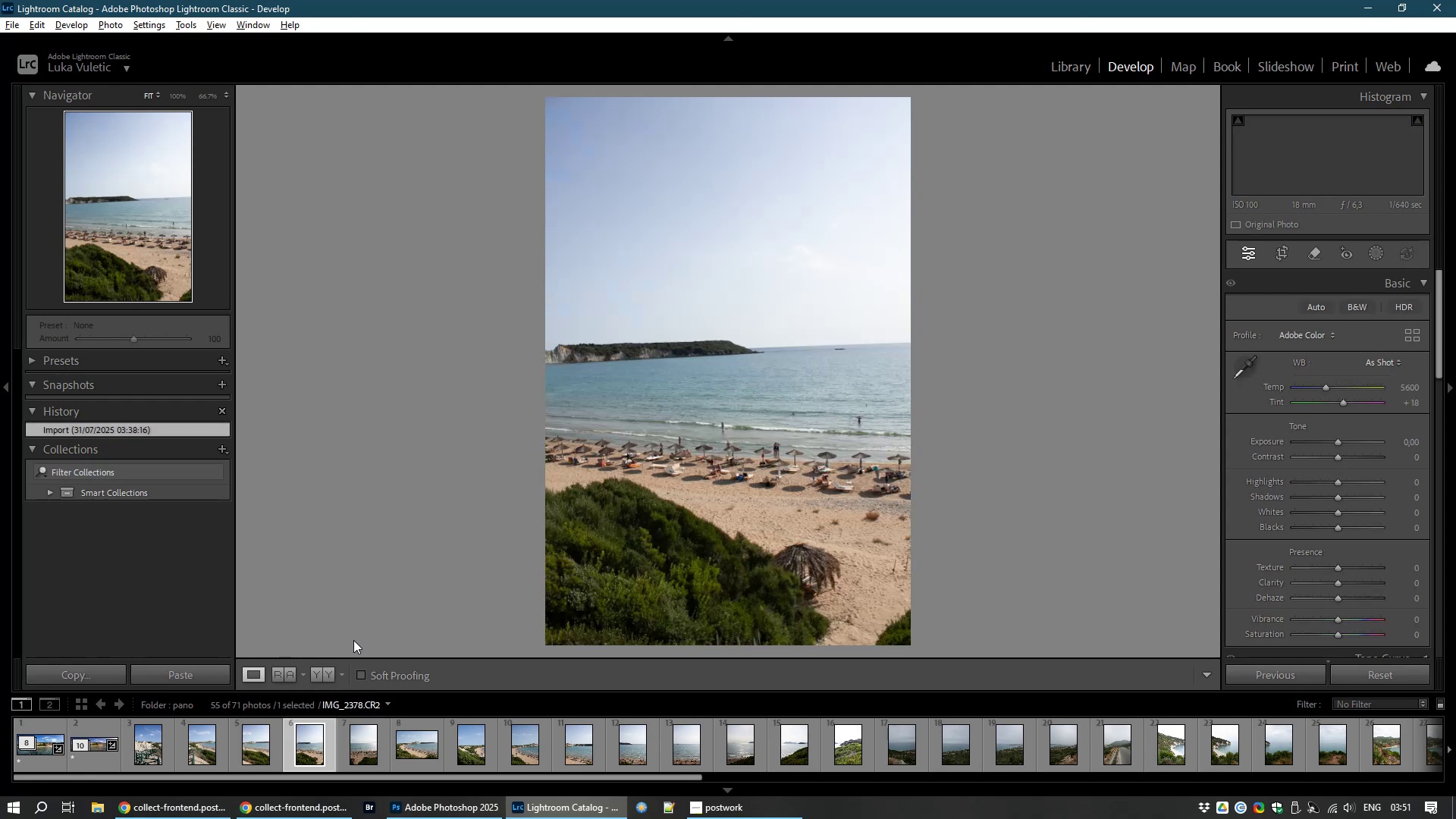 
key(ArrowRight)
 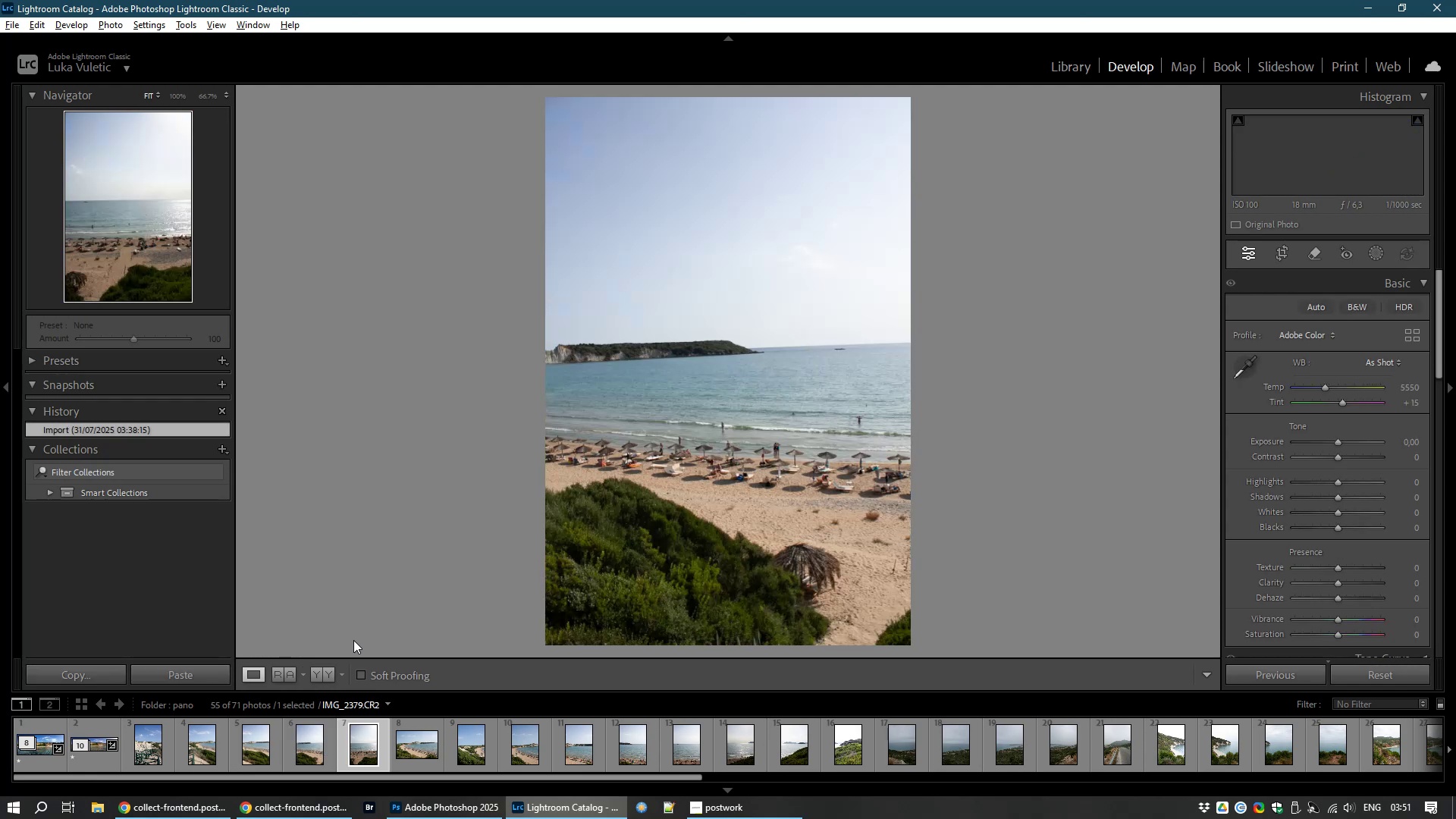 
key(ArrowRight)
 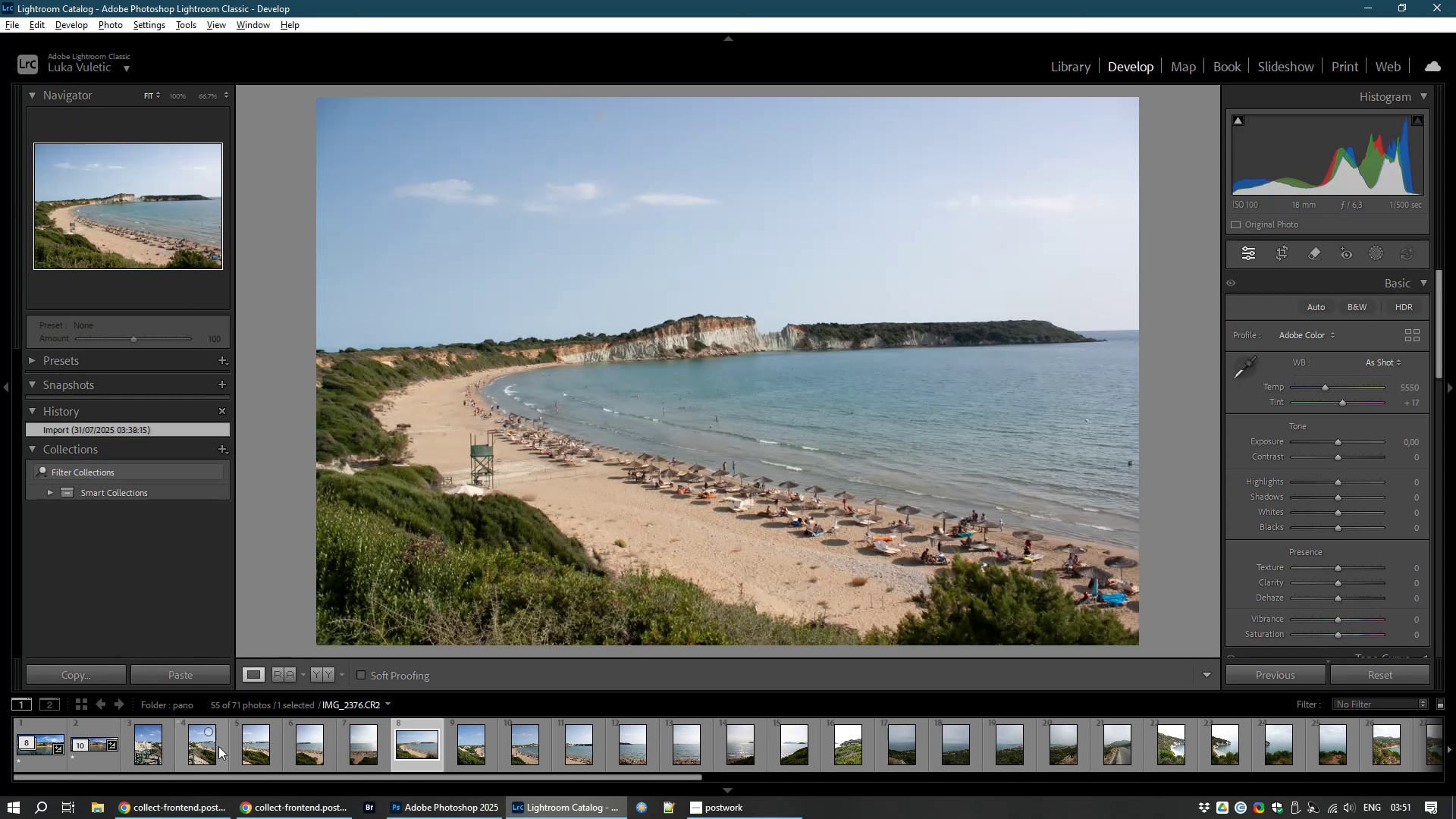 
wait(5.75)
 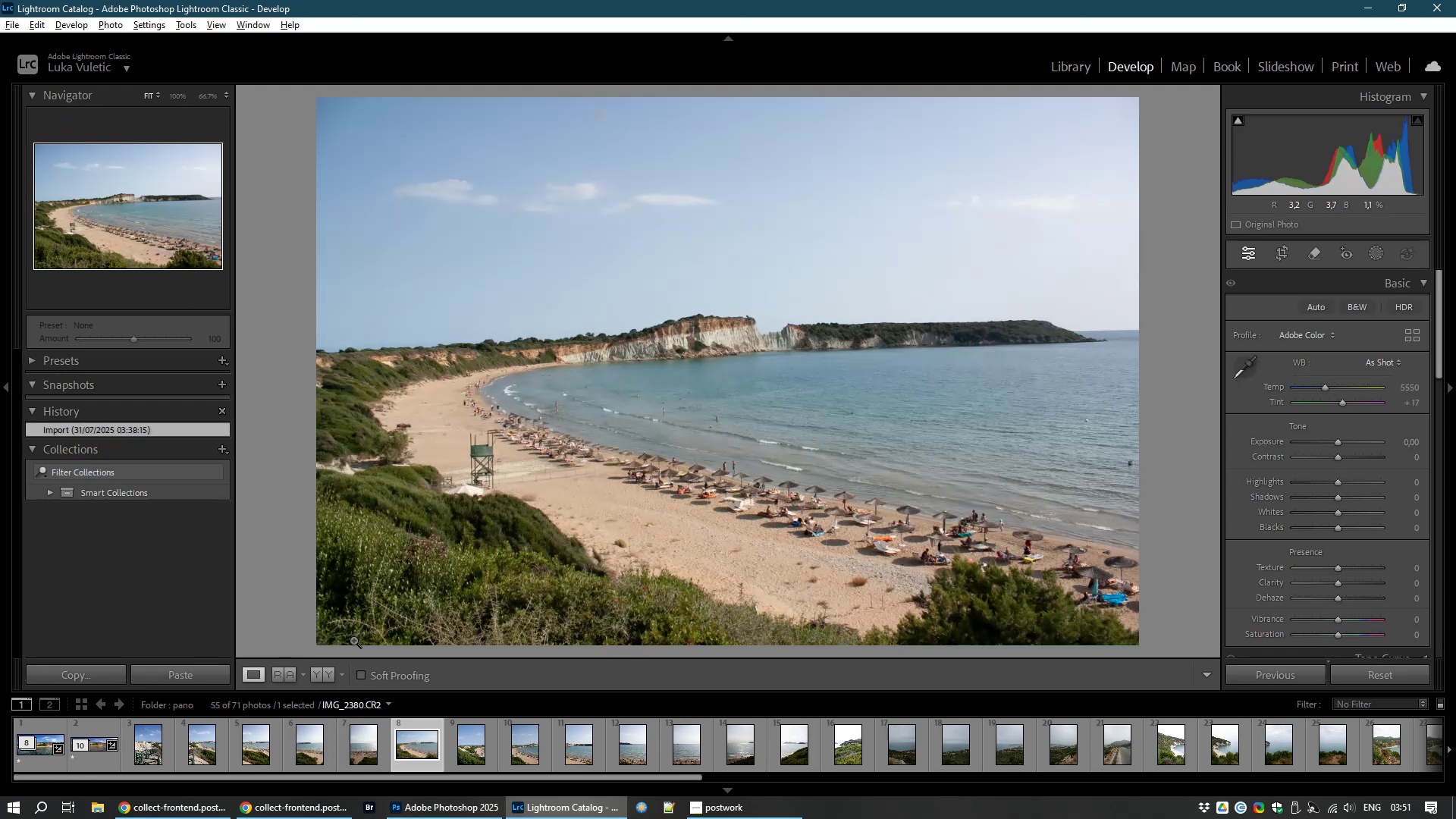 
left_click([150, 745])
 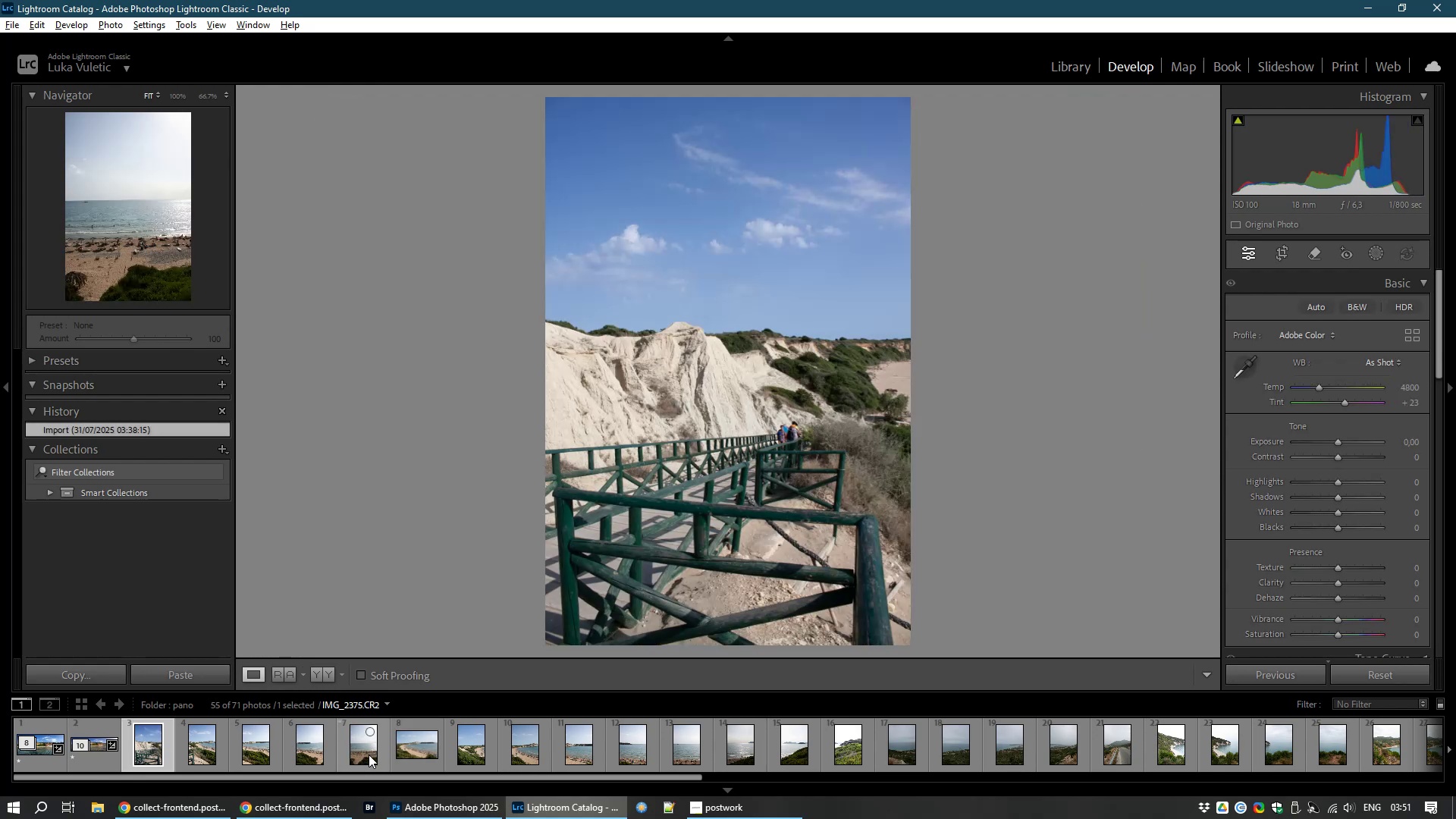 
hold_key(key=ShiftLeft, duration=1.5)
 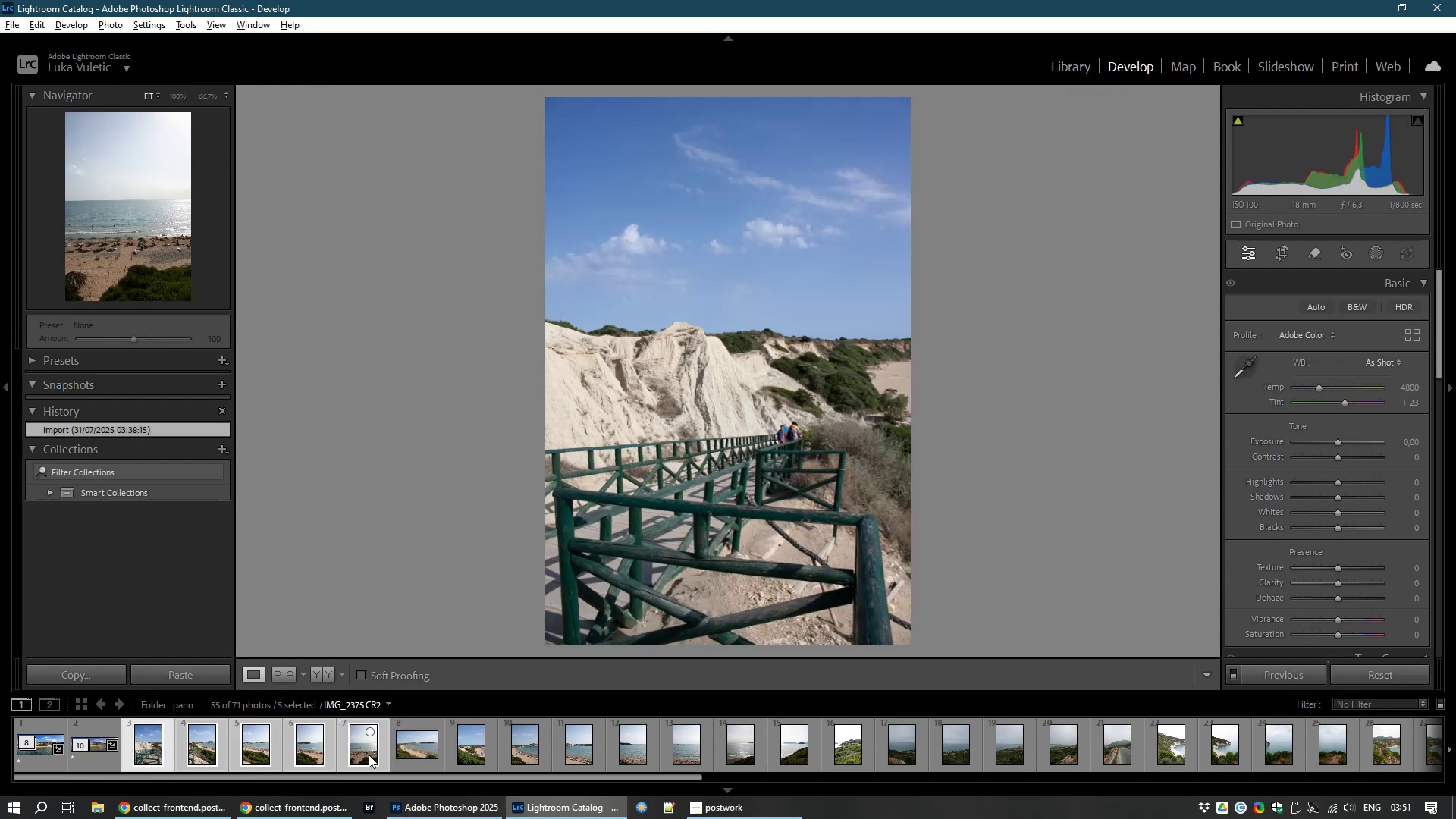 
hold_key(key=ShiftLeft, duration=1.07)
left_click([369, 755])
 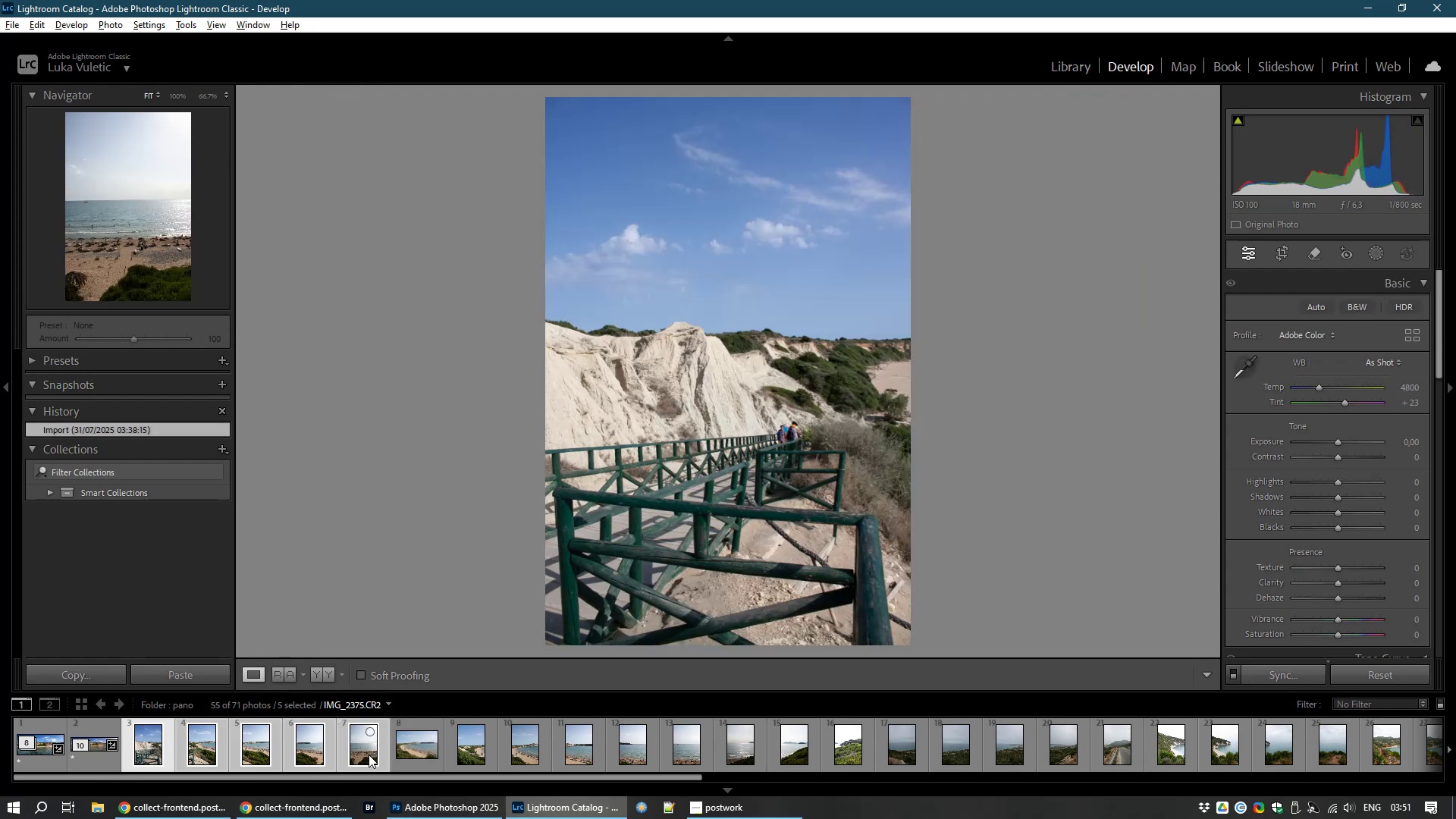 
left_click([369, 746])
 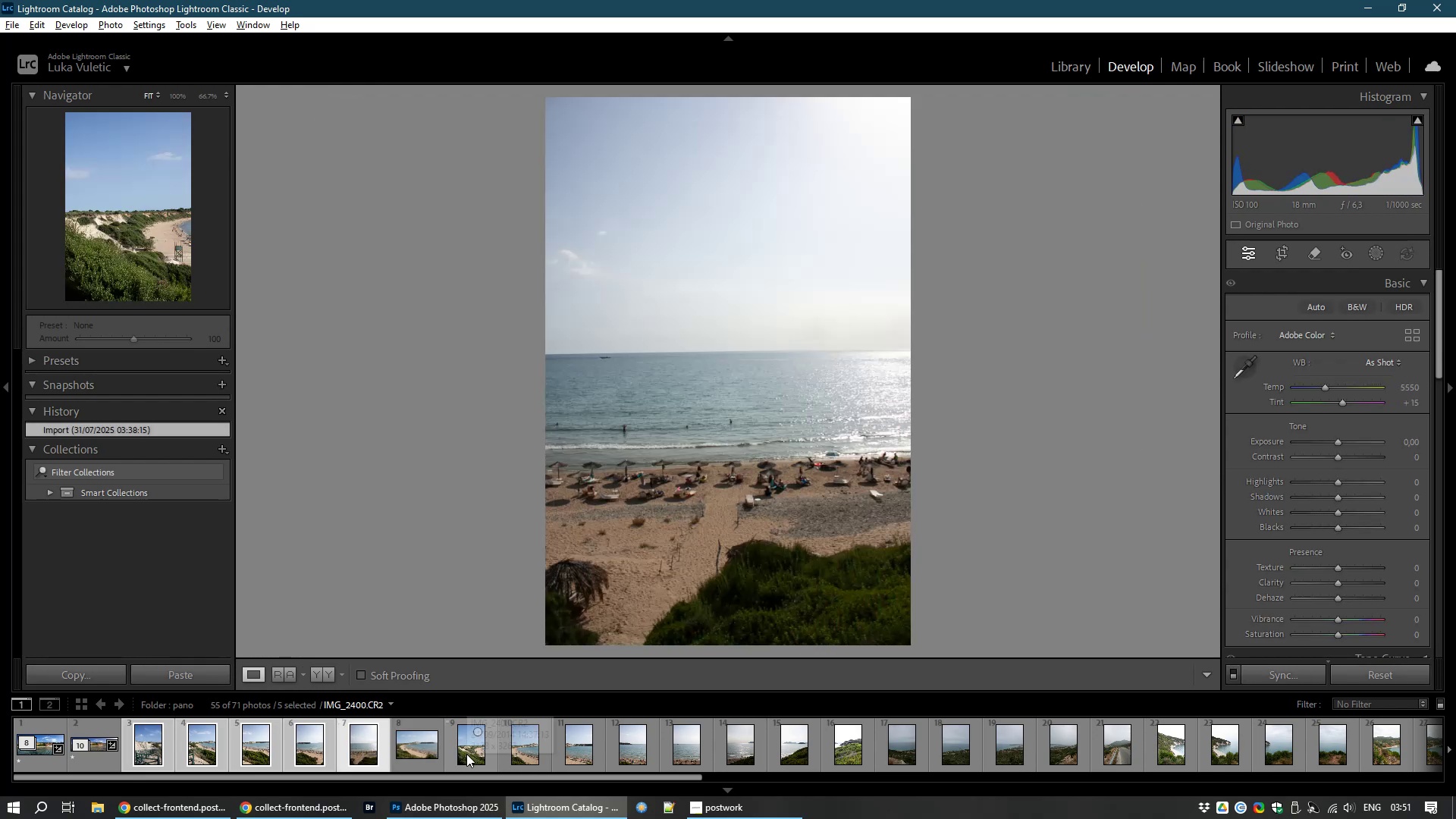 
left_click([466, 754])
 